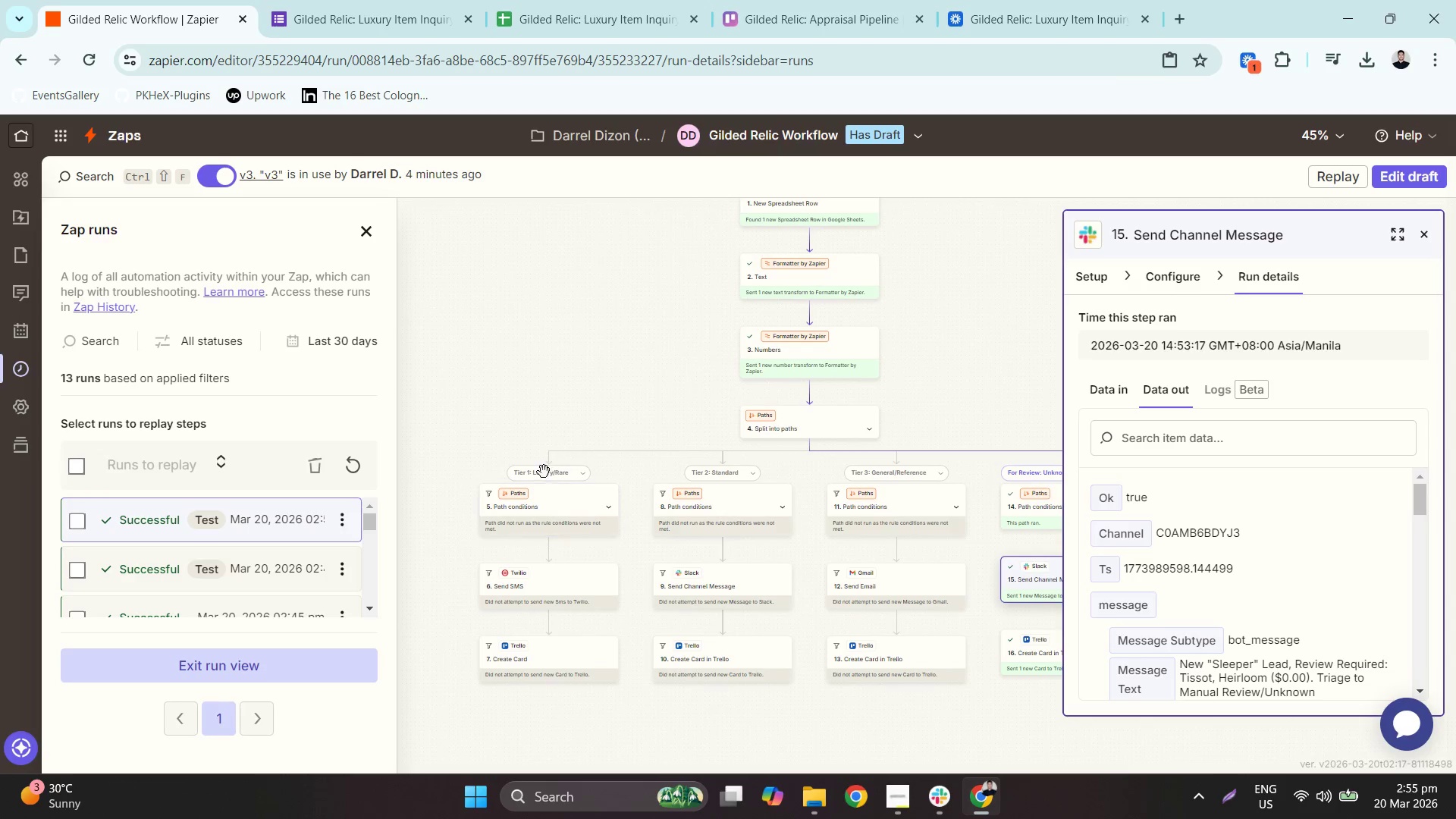 
left_click([543, 475])
 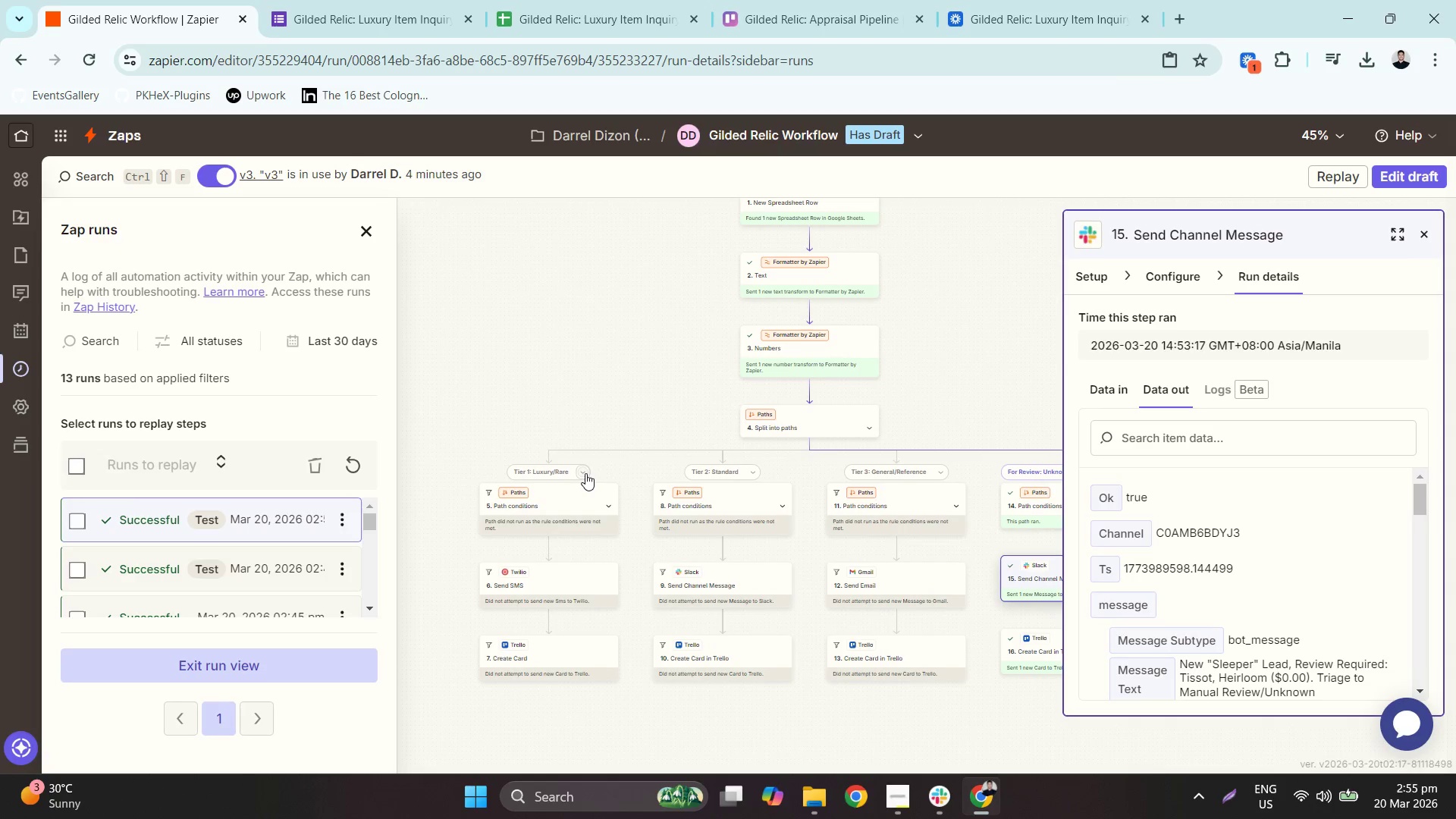 
scroll: coordinate [582, 474], scroll_direction: up, amount: 3.0
 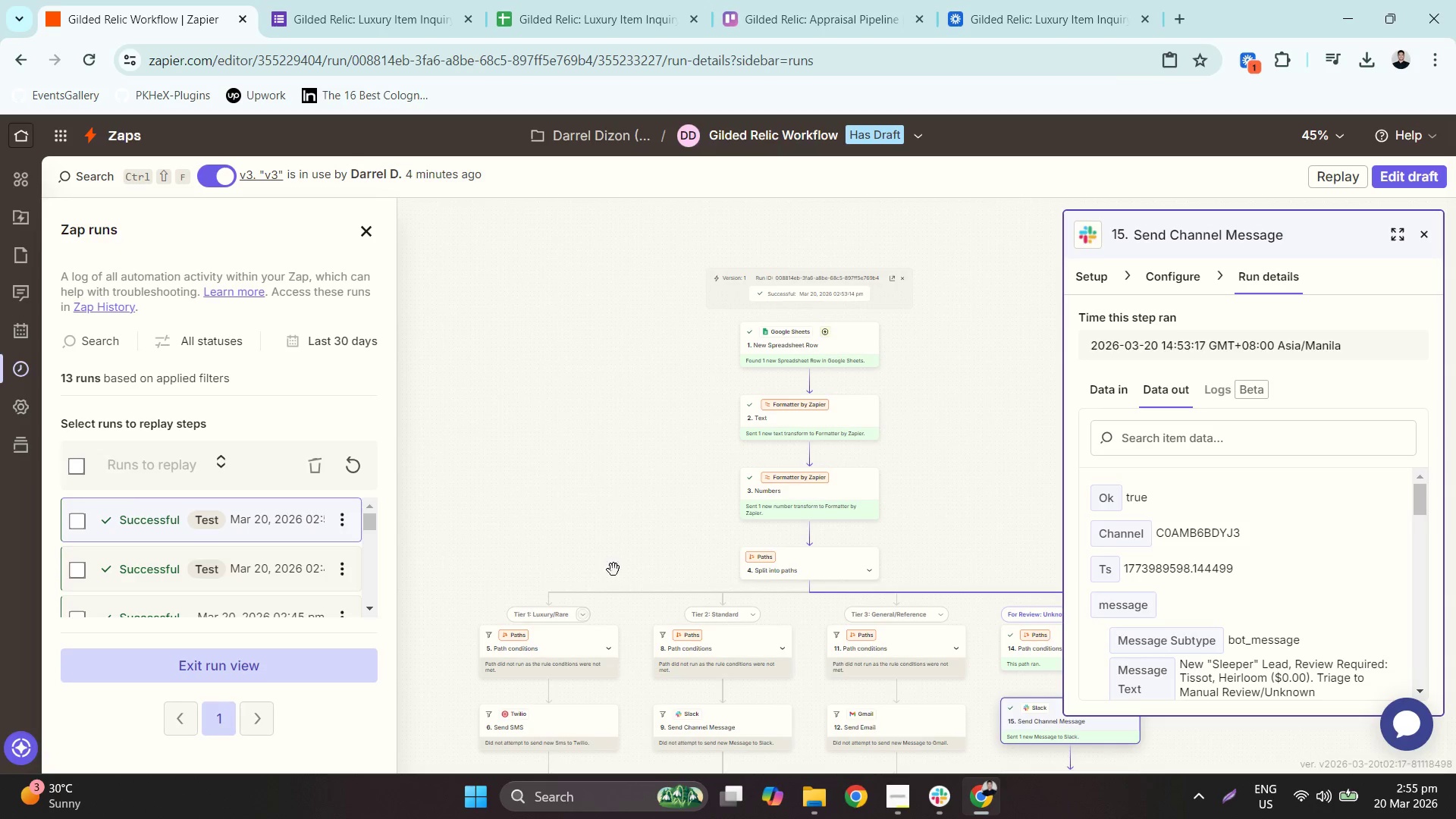 
scroll: coordinate [623, 639], scroll_direction: down, amount: 2.0
 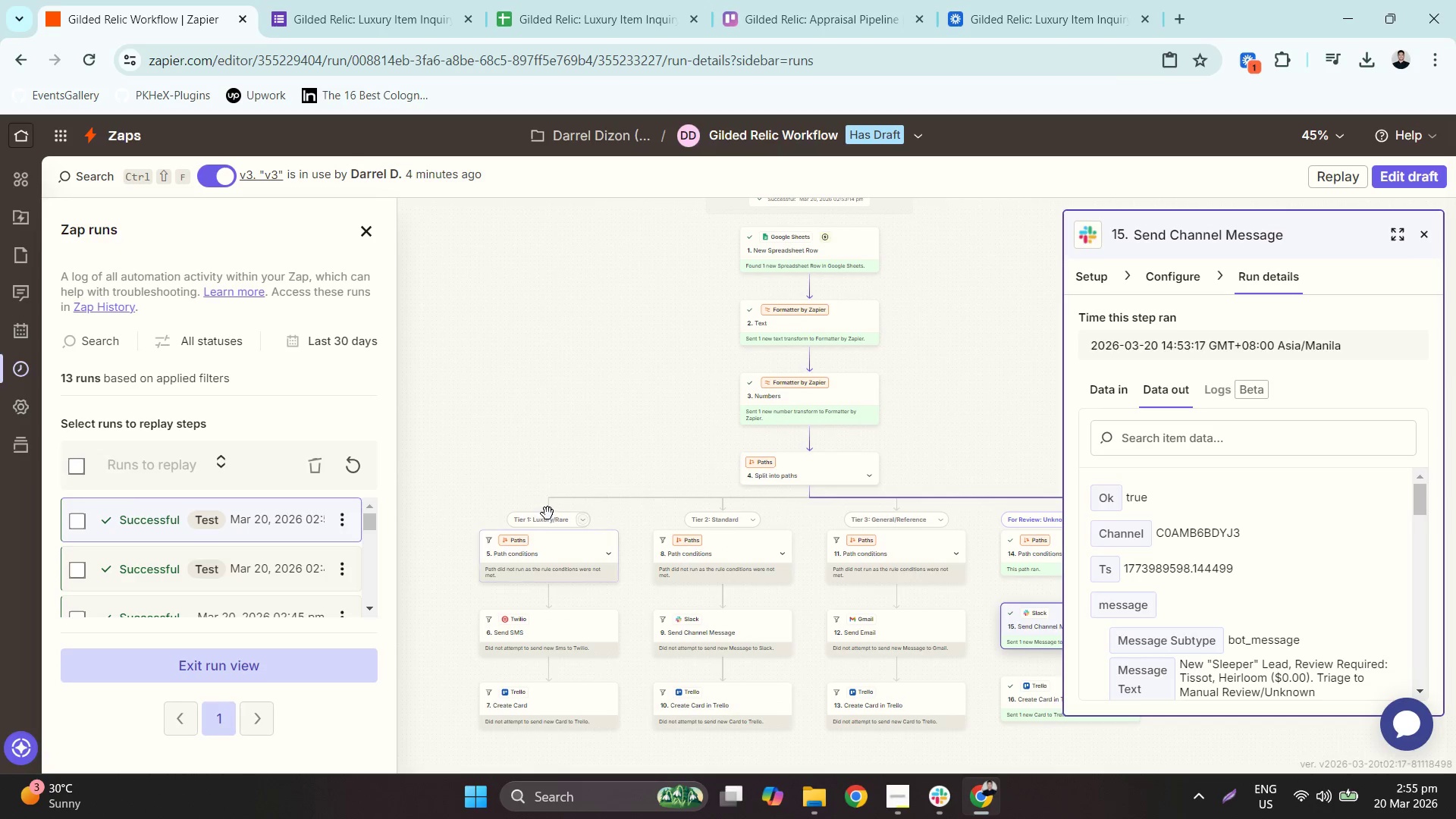 
left_click([544, 526])
 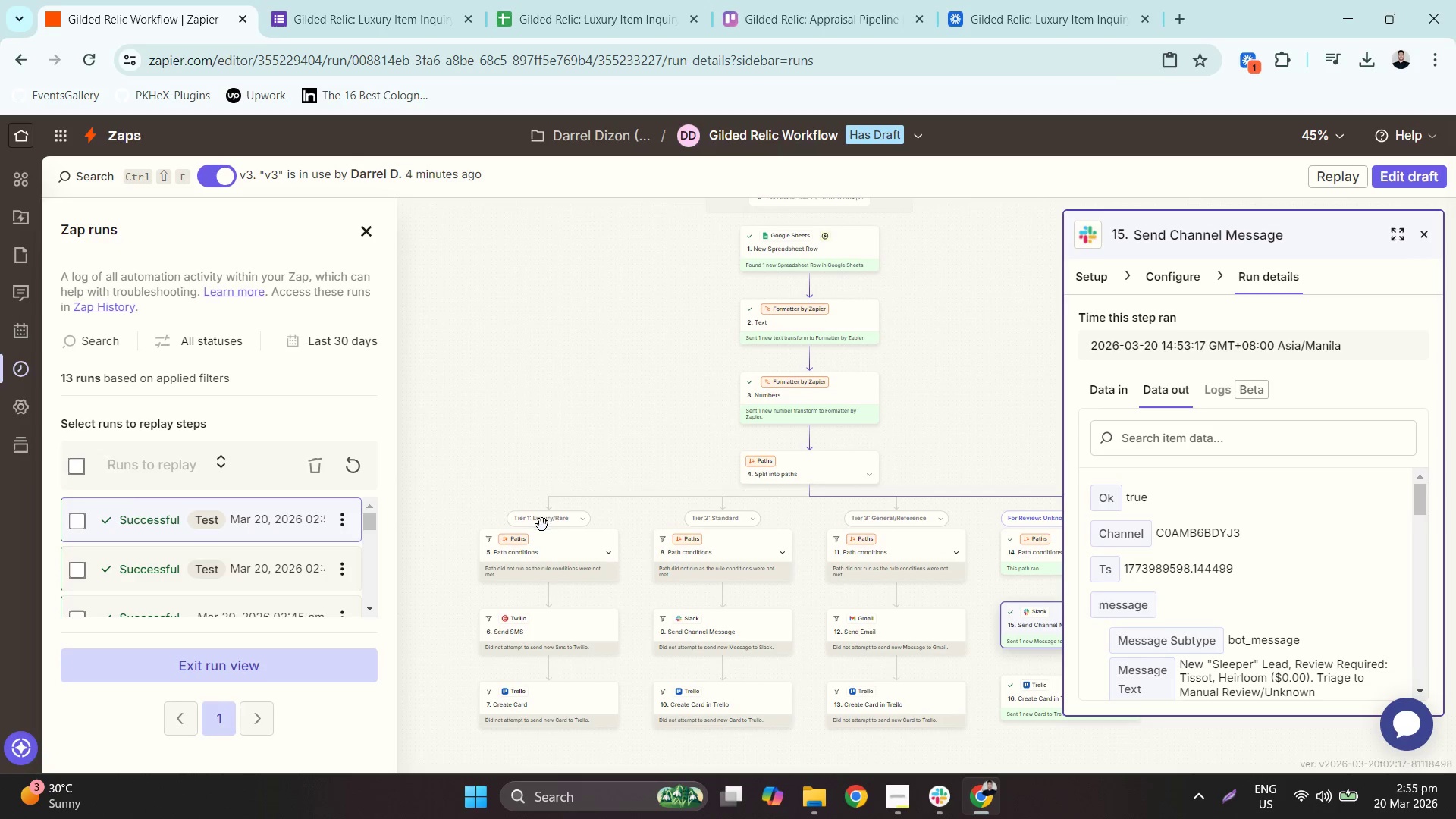 
left_click([546, 522])
 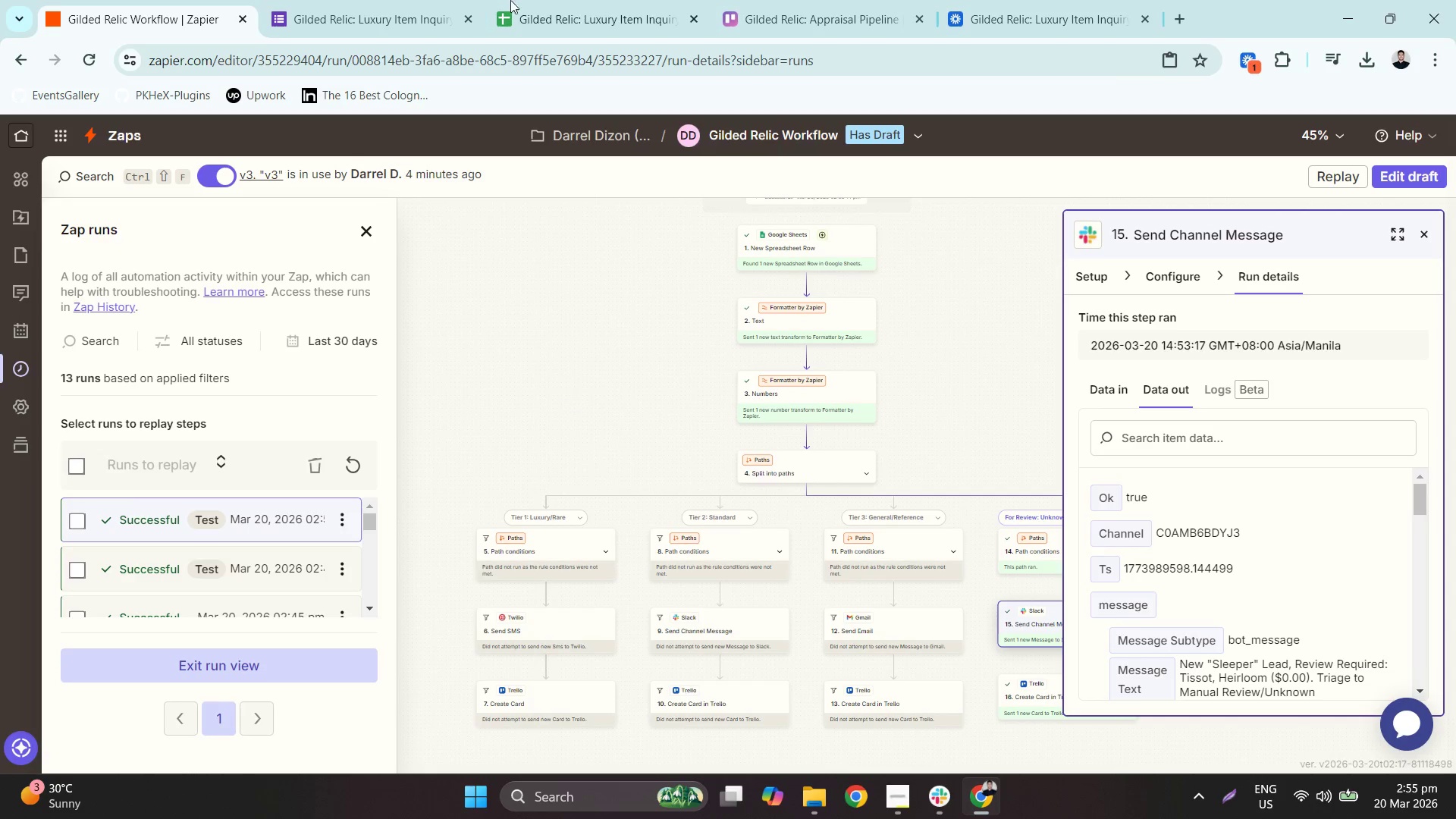 
left_click([430, 0])
 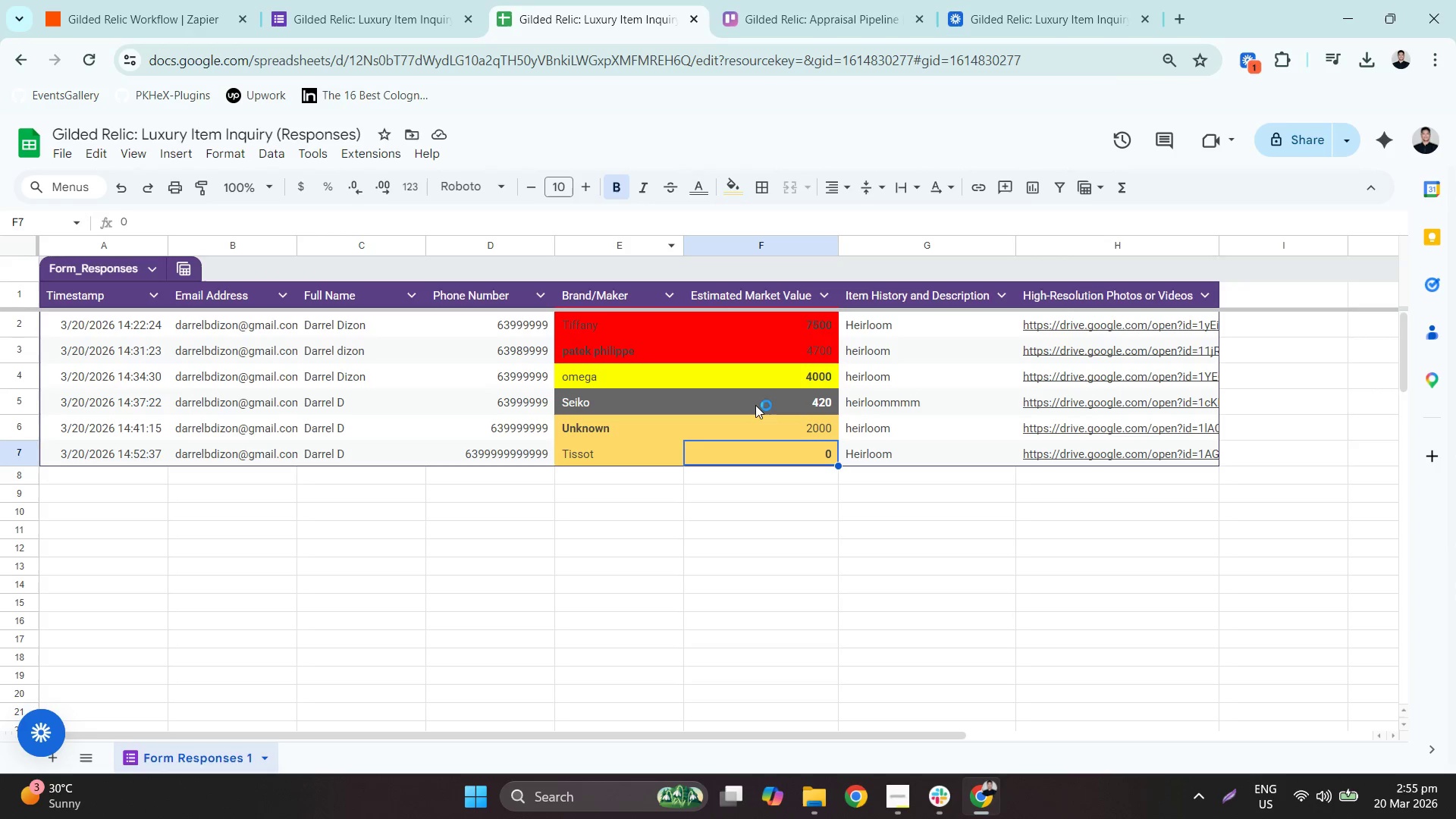 
left_click([794, 0])
 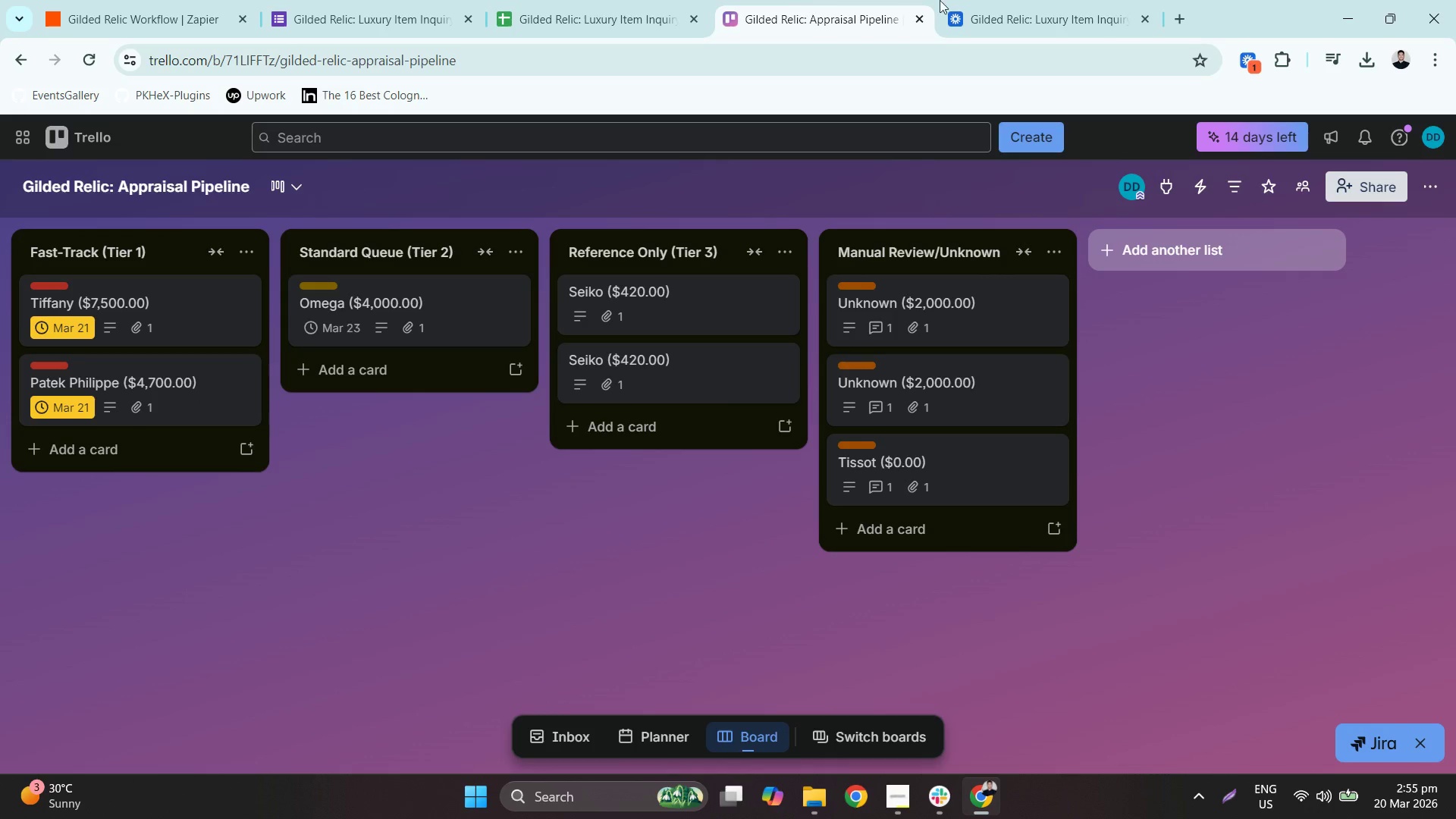 
left_click([992, 0])
 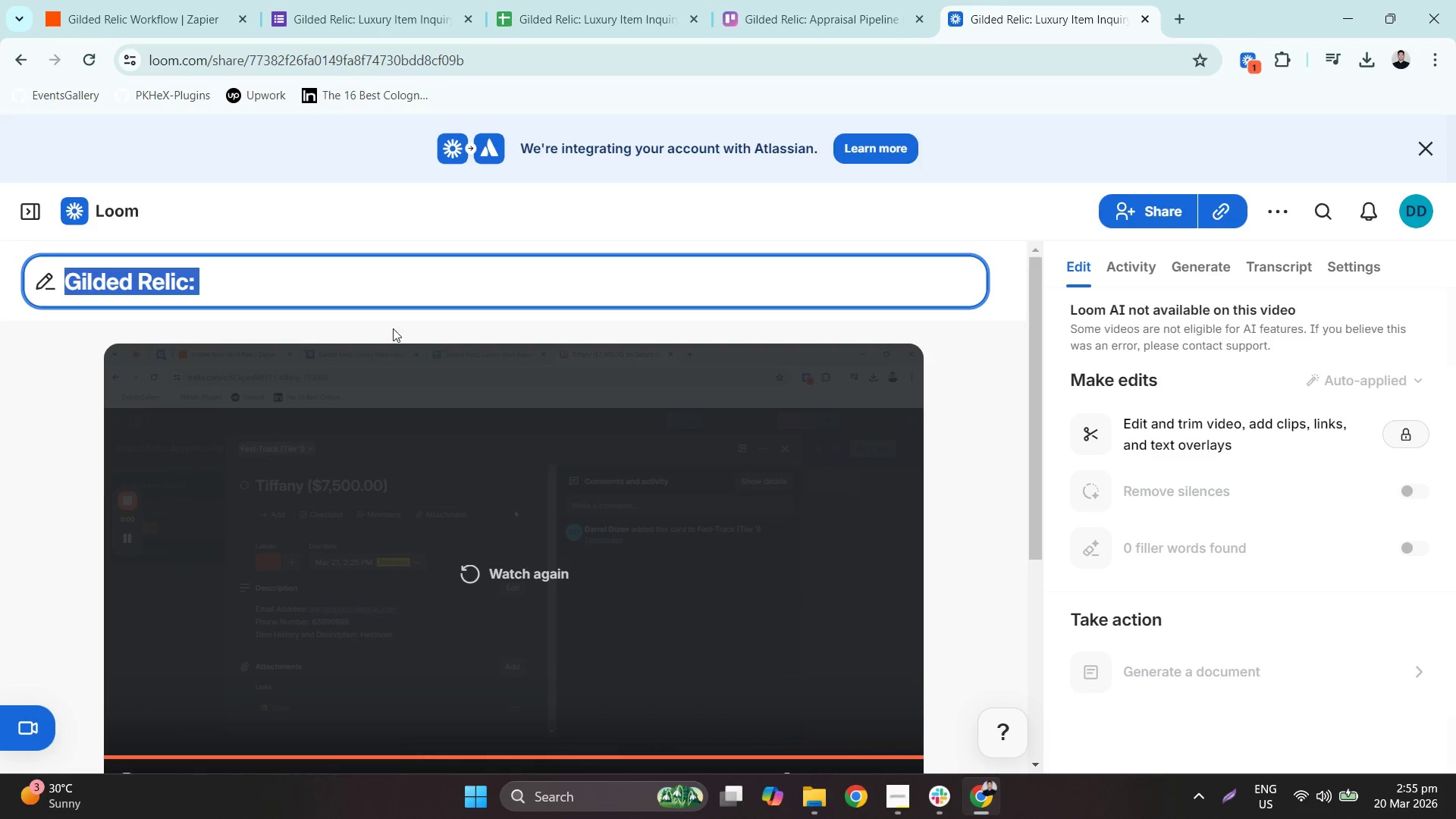 
left_click([354, 274])
 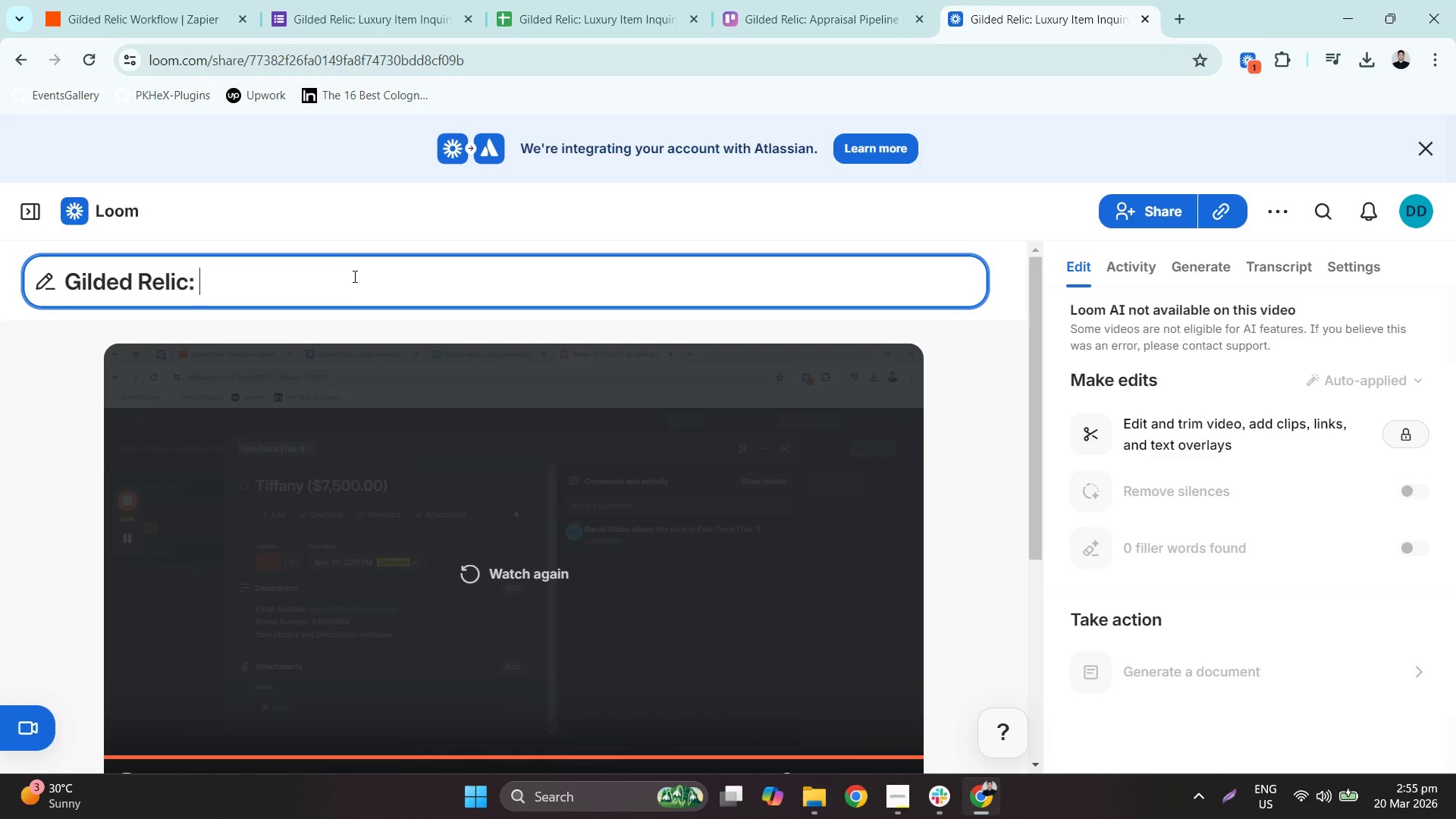 
type(TIER 1" )
key(Backspace)
key(Backspace)
type(: Luxury/Rare - )
 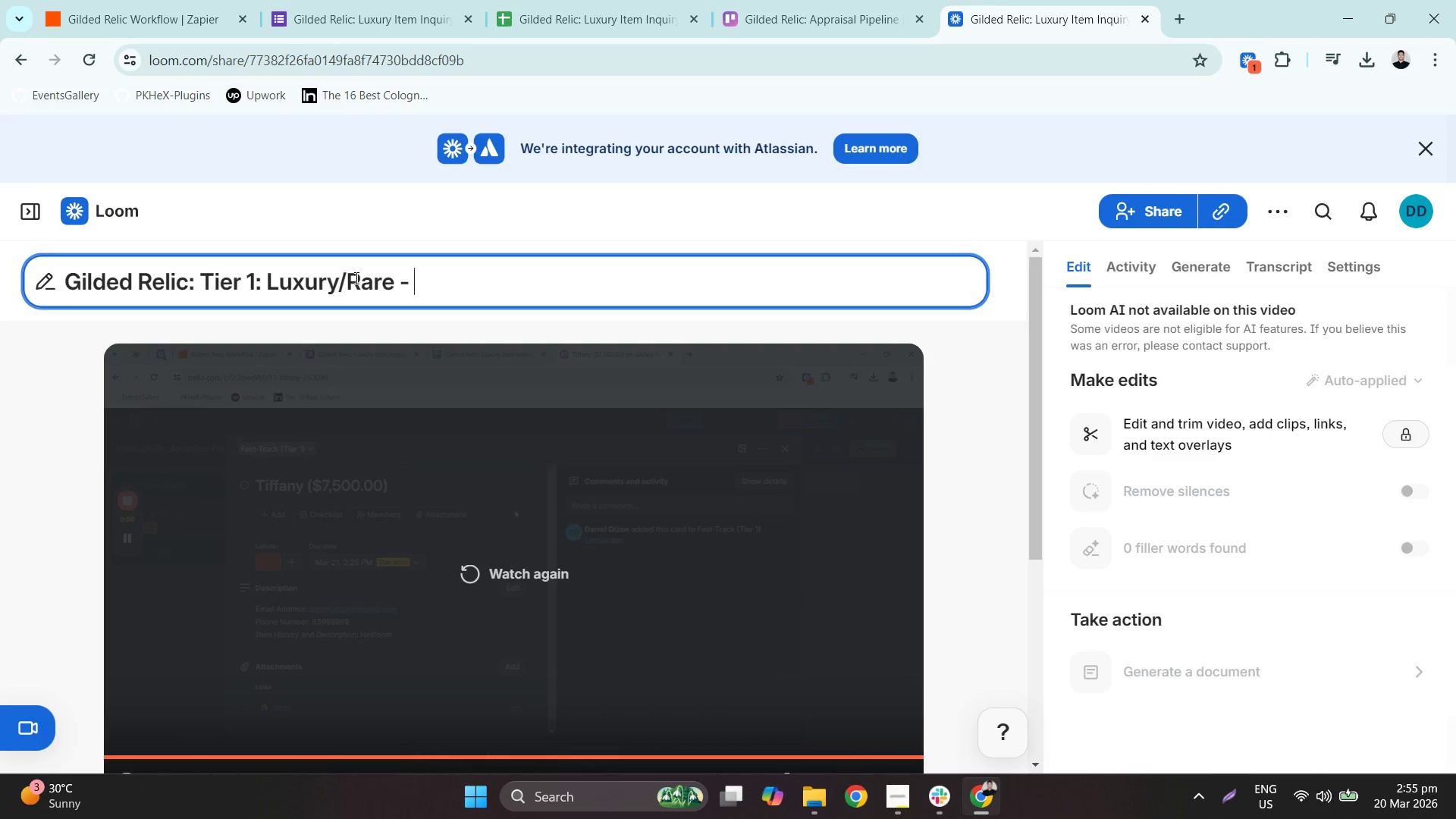 
left_click([601, 0])
 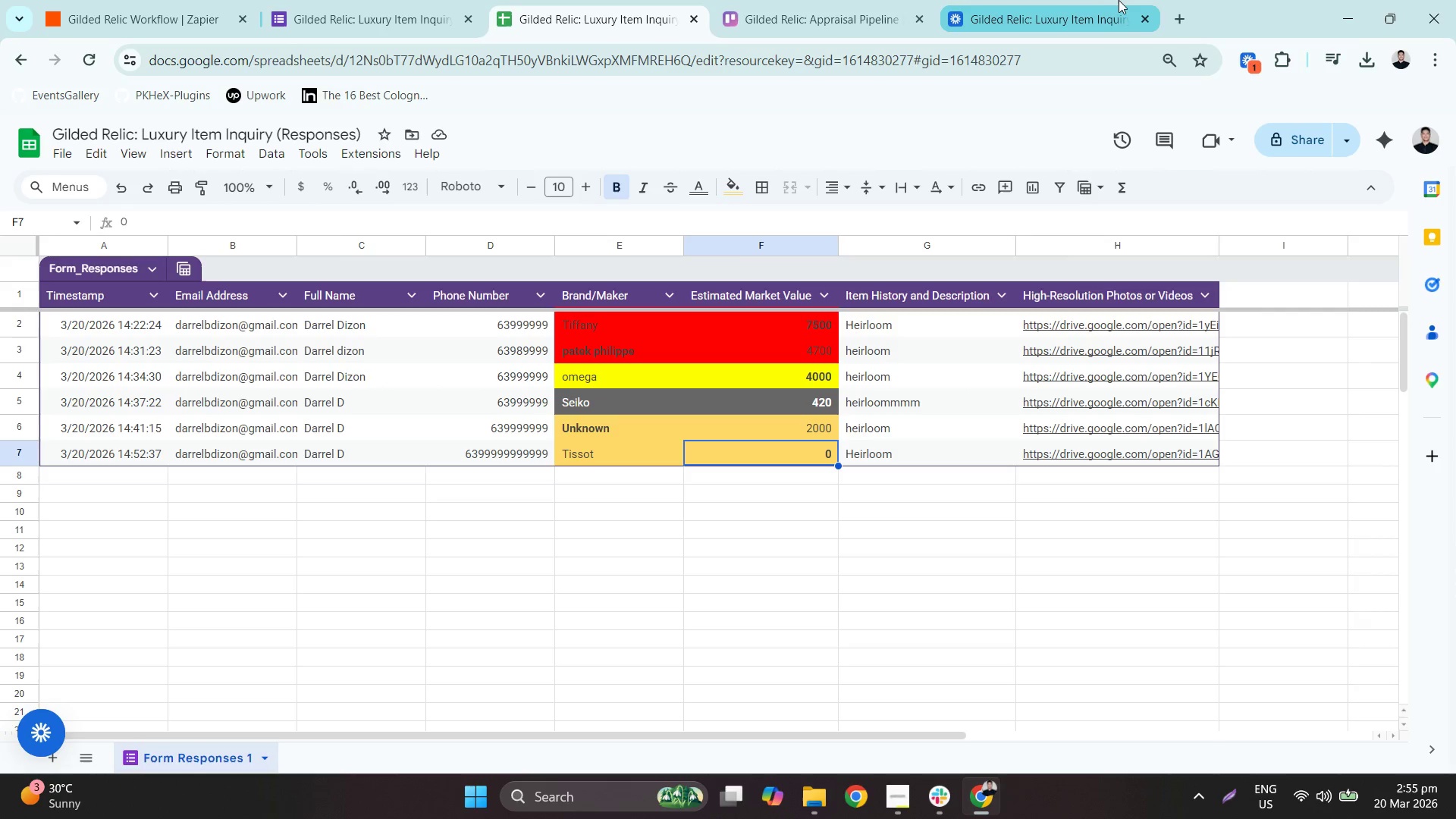 
left_click([1119, 0])
 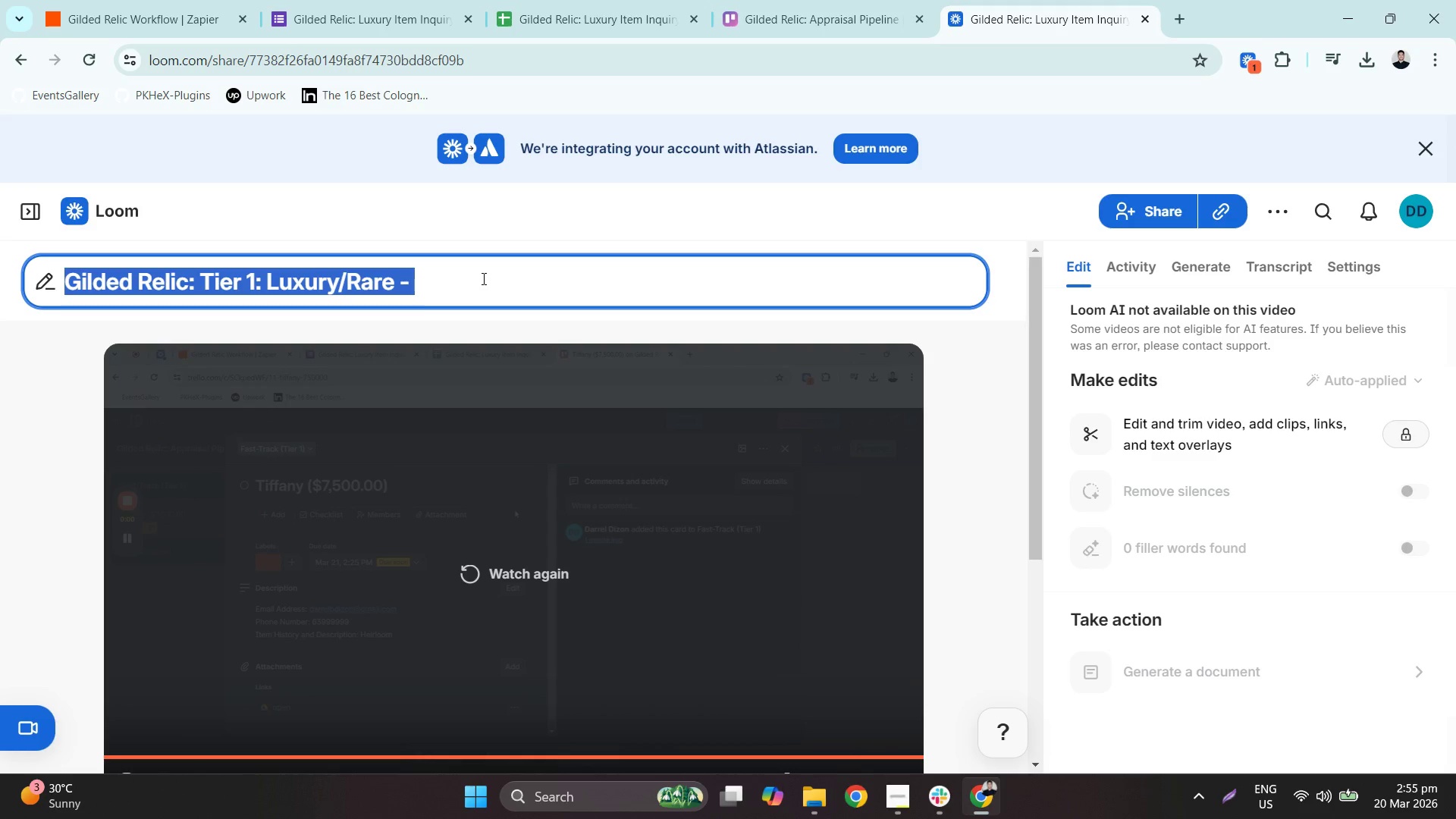 
key(Shift+ShiftLeft)
 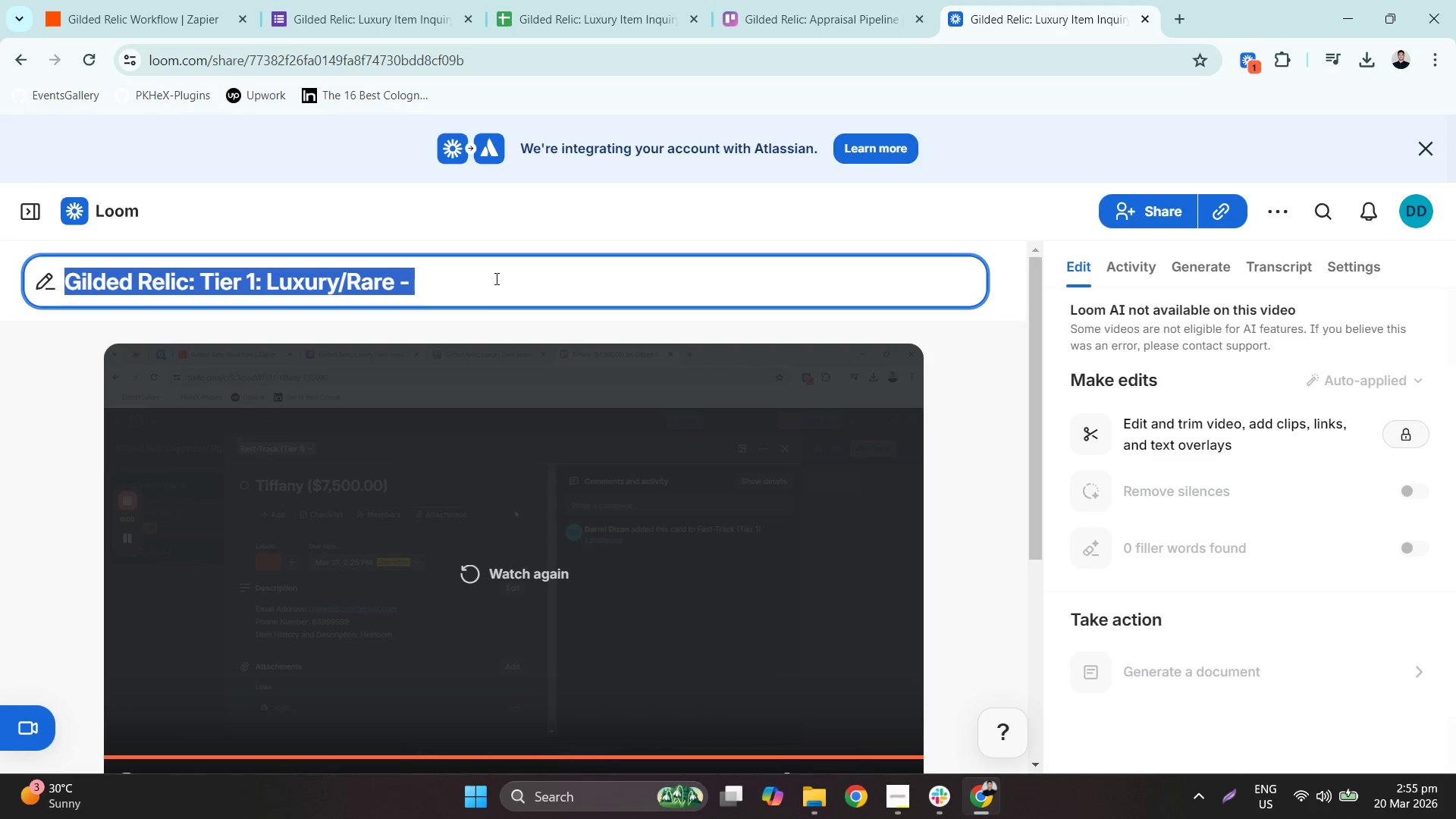 
left_click([495, 275])
 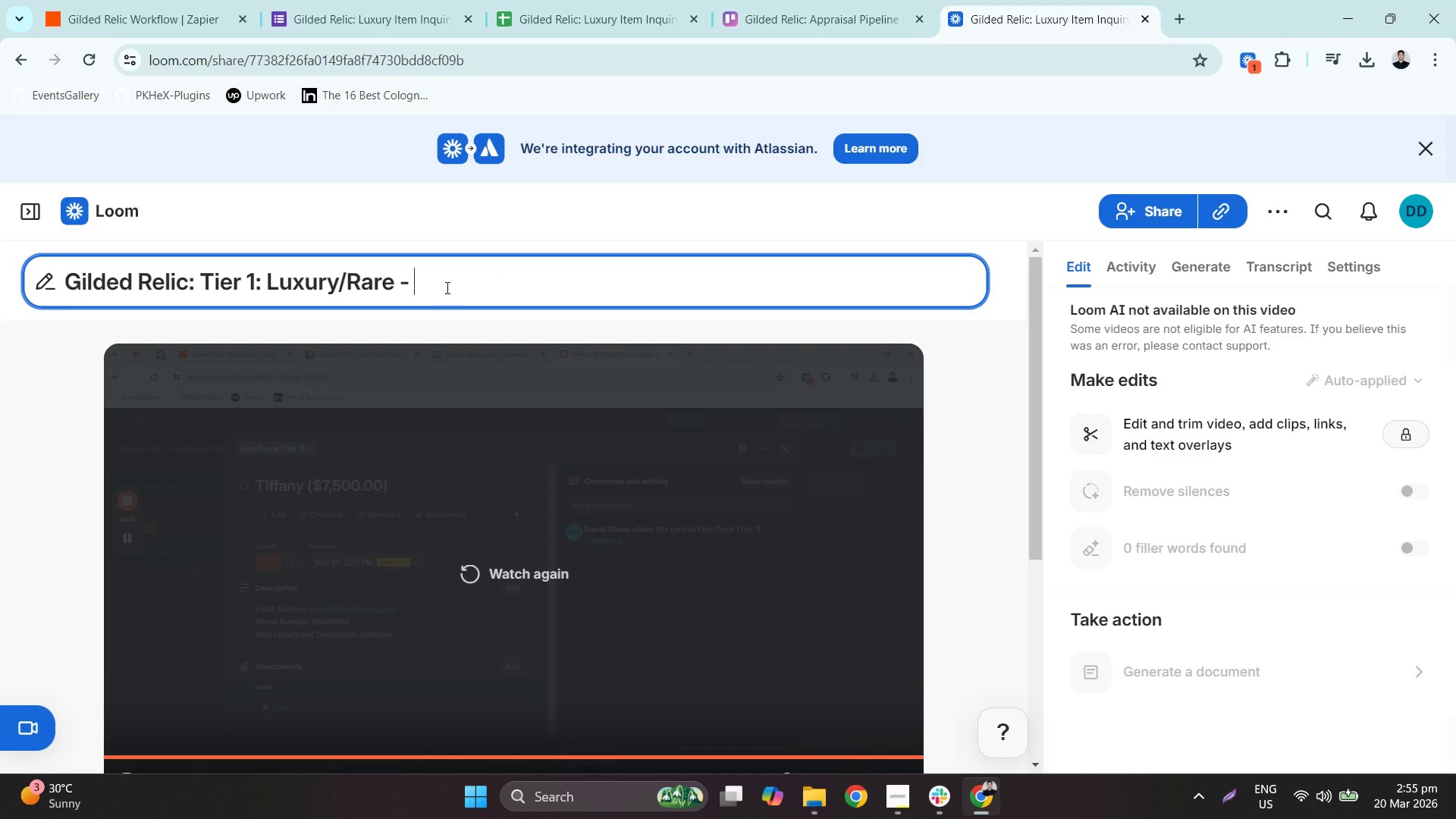 
type(F)
key(Backspace)
type(Tiffany @ $7,500)
 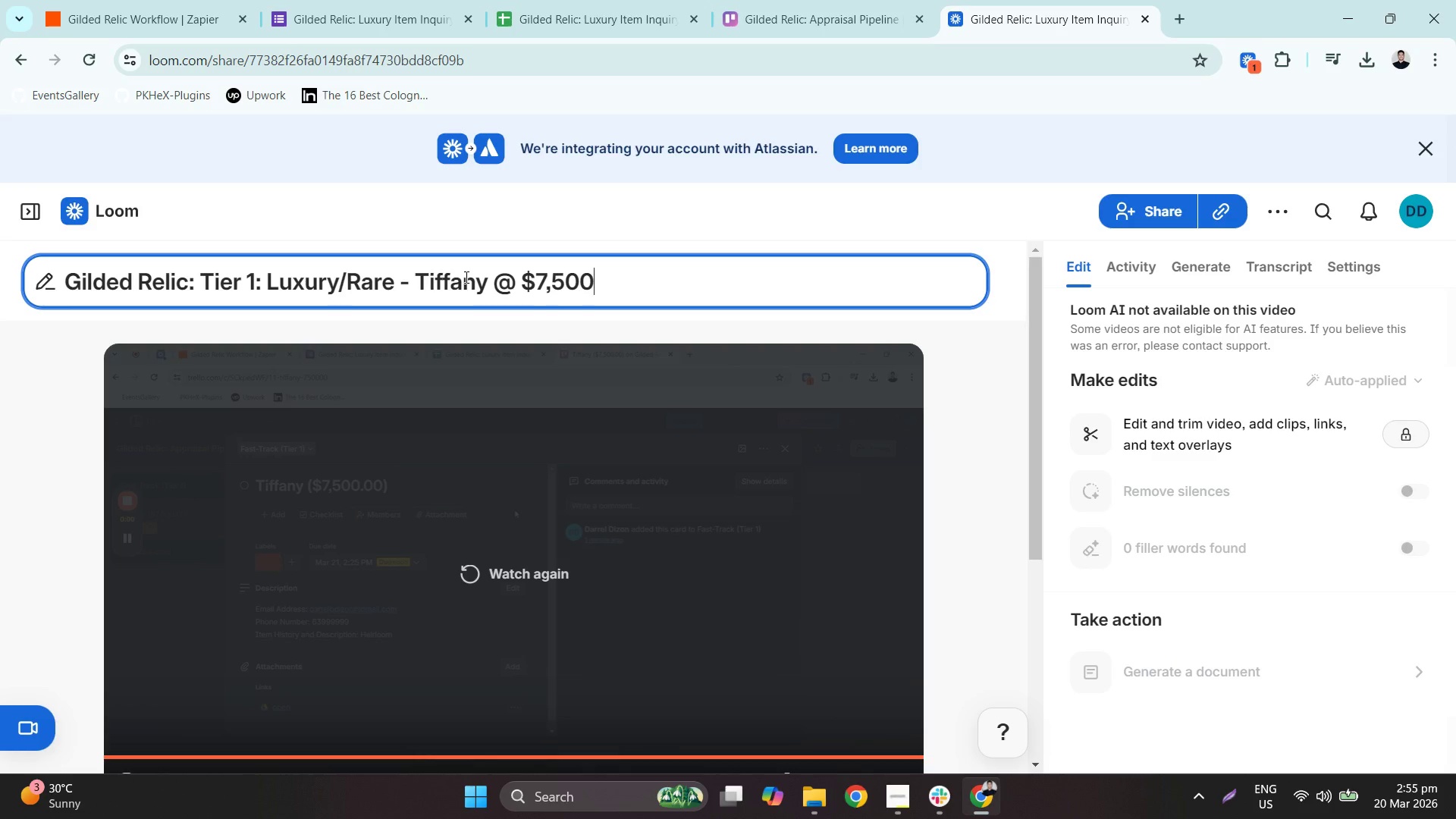 
key(Control+A)
 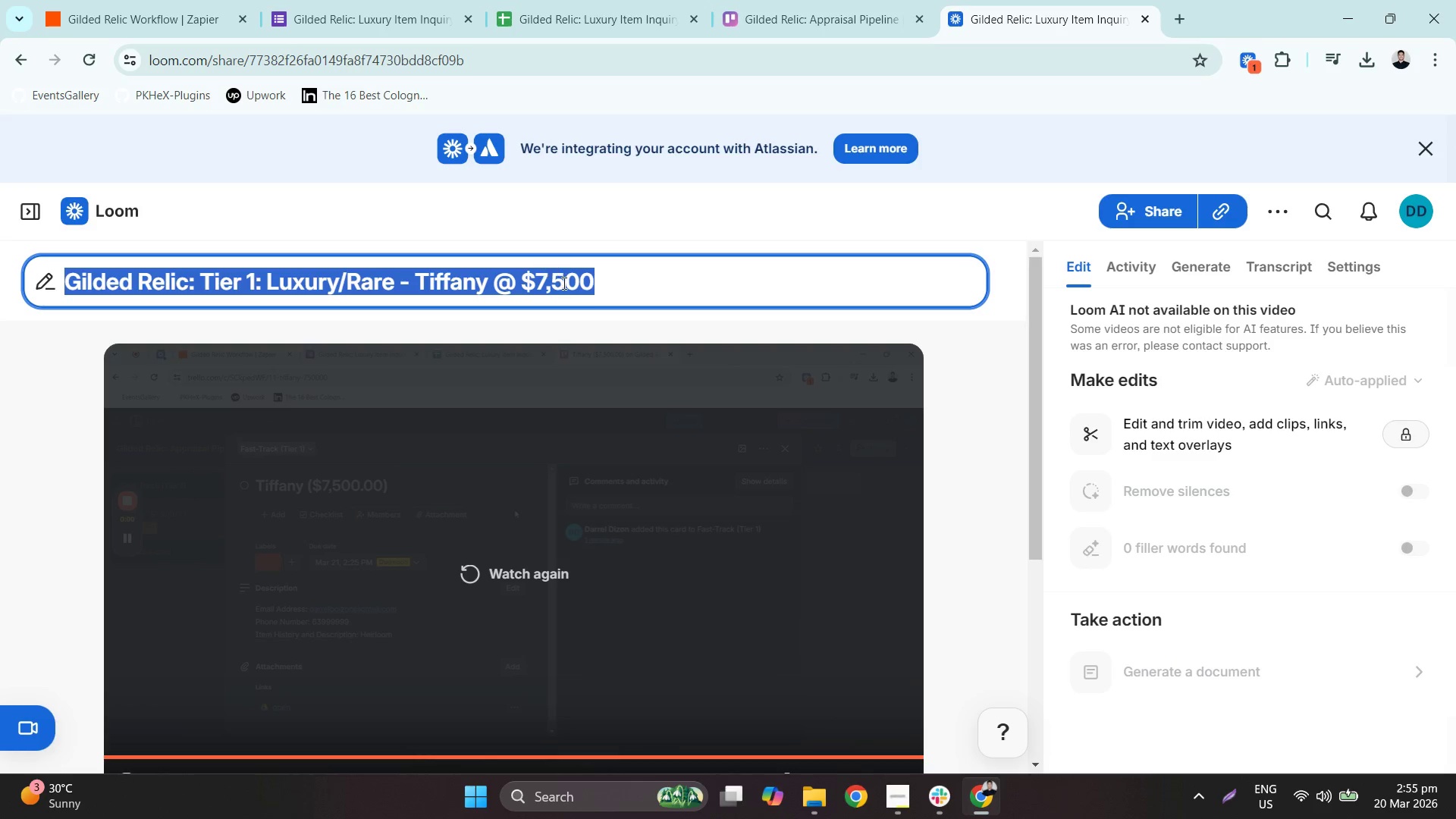 
key(Control+C)
 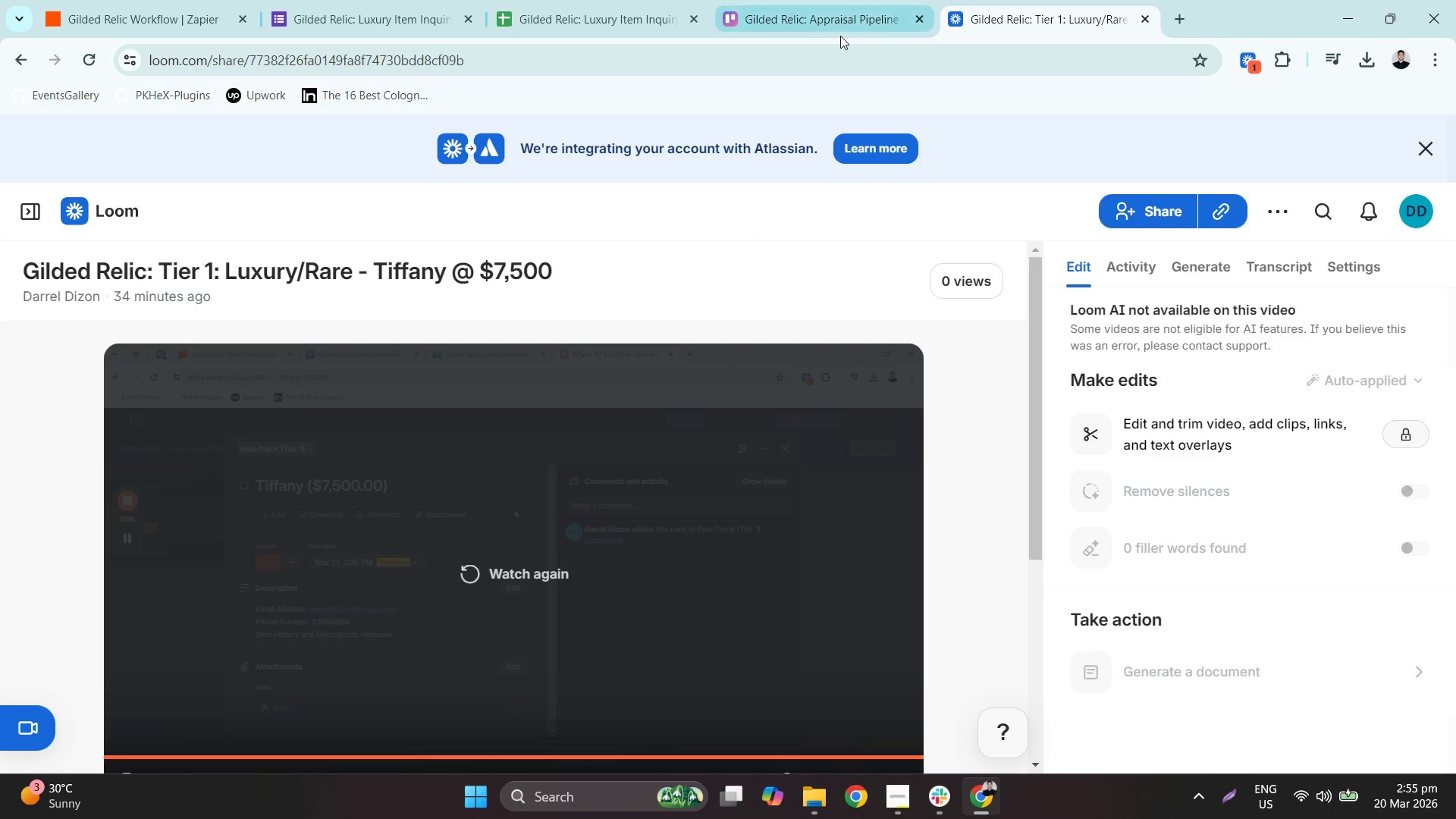 
left_click([12, 53])
 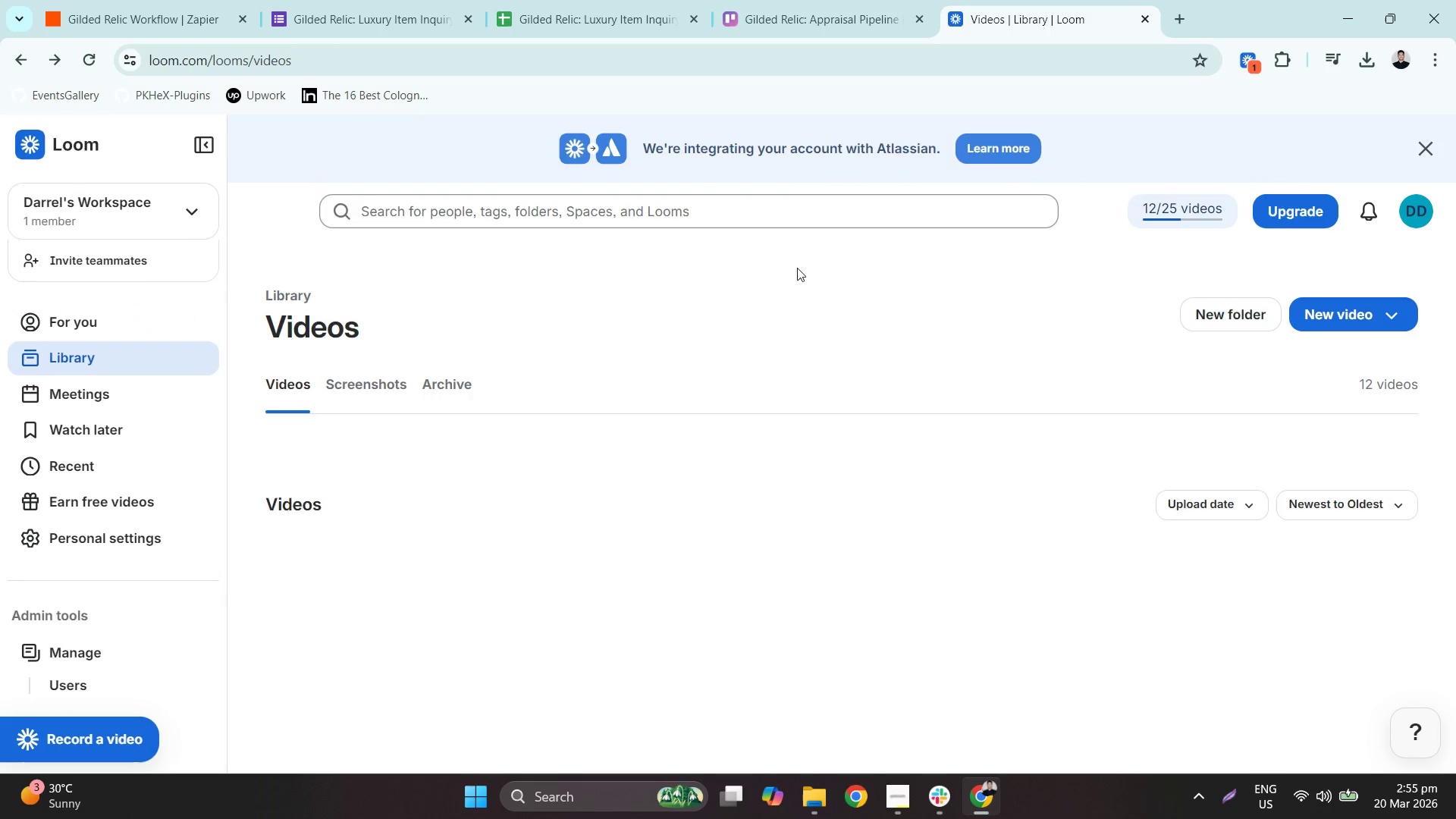 
scroll: coordinate [853, 278], scroll_direction: down, amount: 6.0
 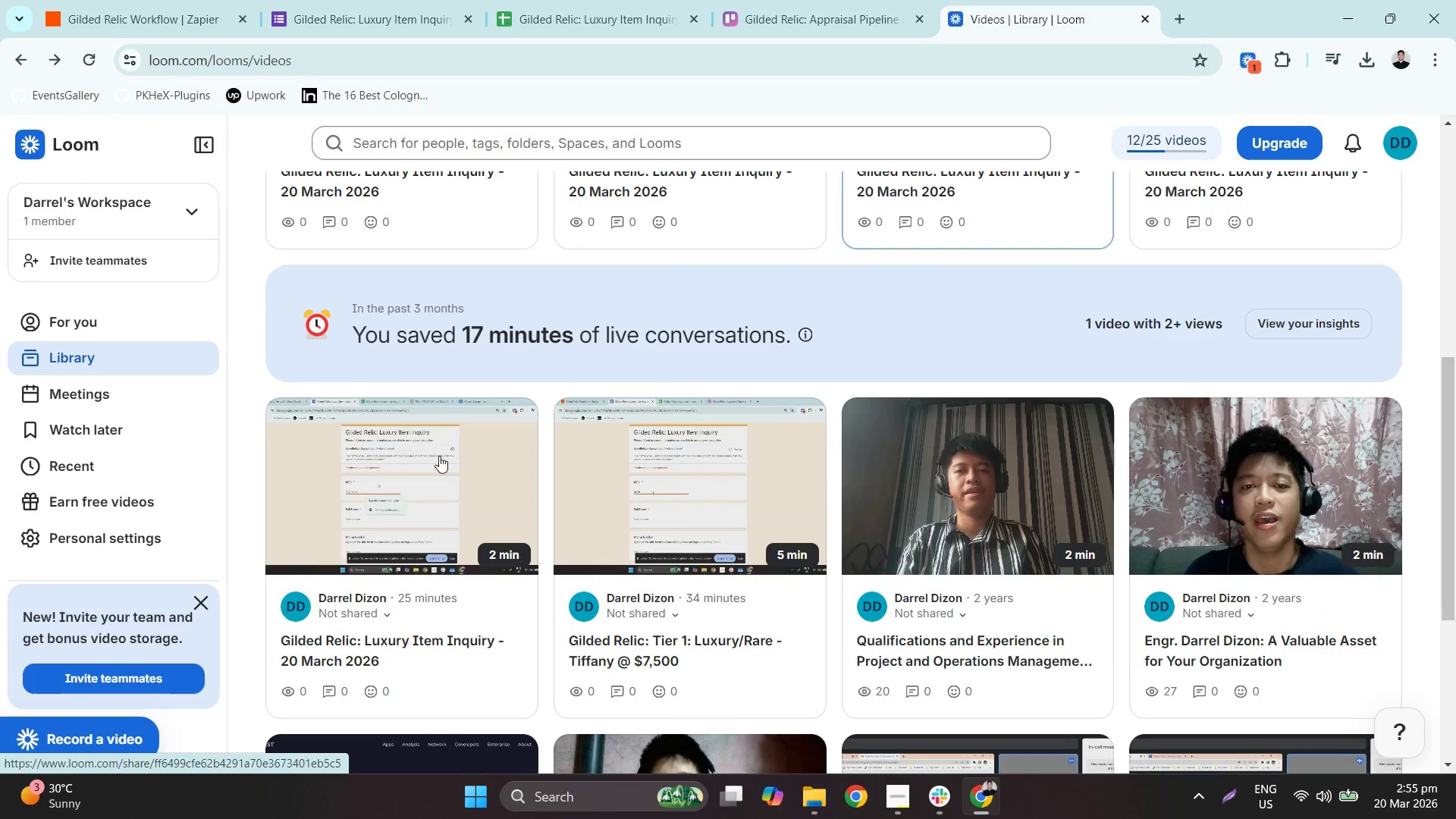 
left_click([384, 475])
 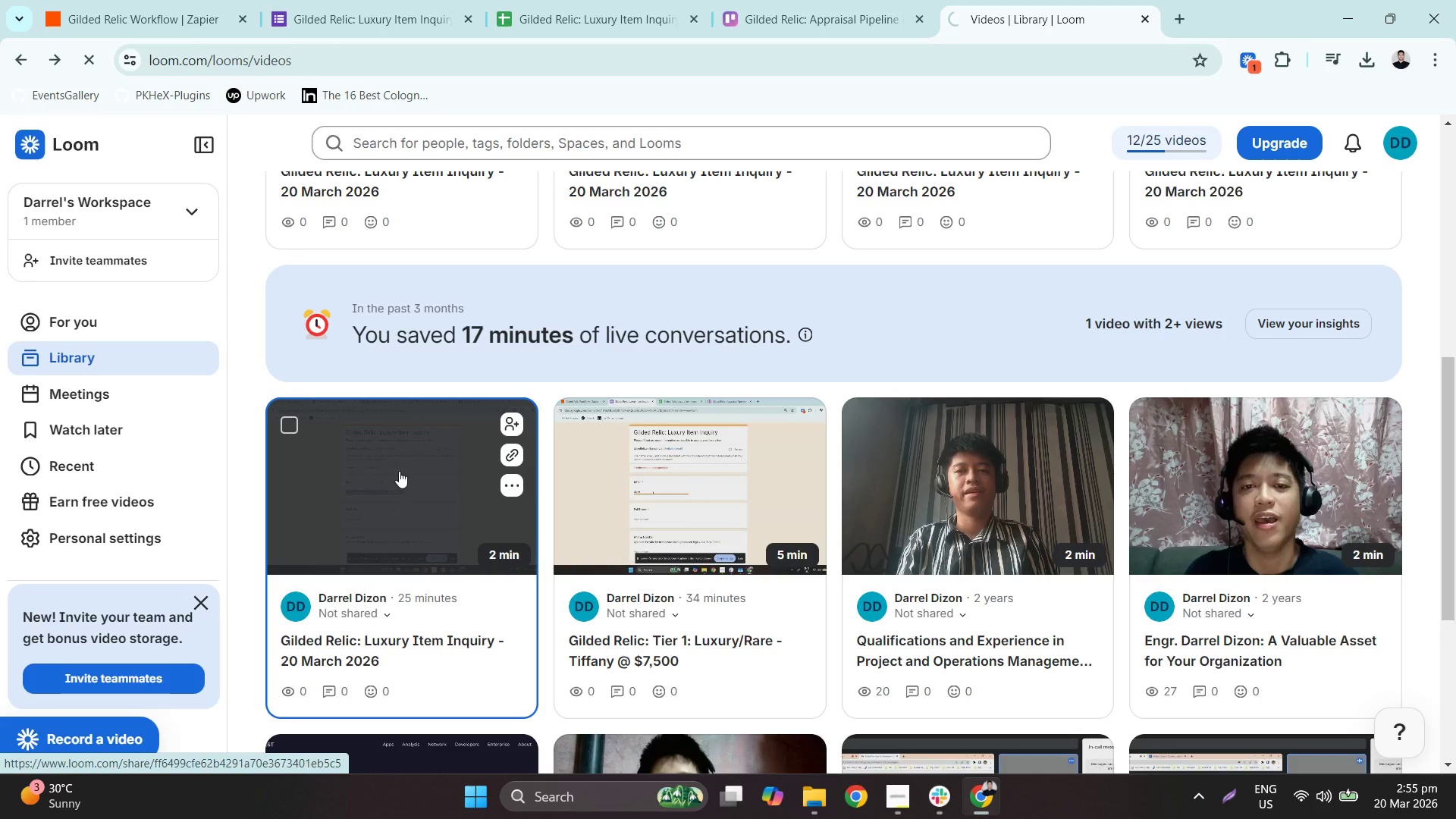 
scroll: coordinate [414, 464], scroll_direction: up, amount: 1.0
 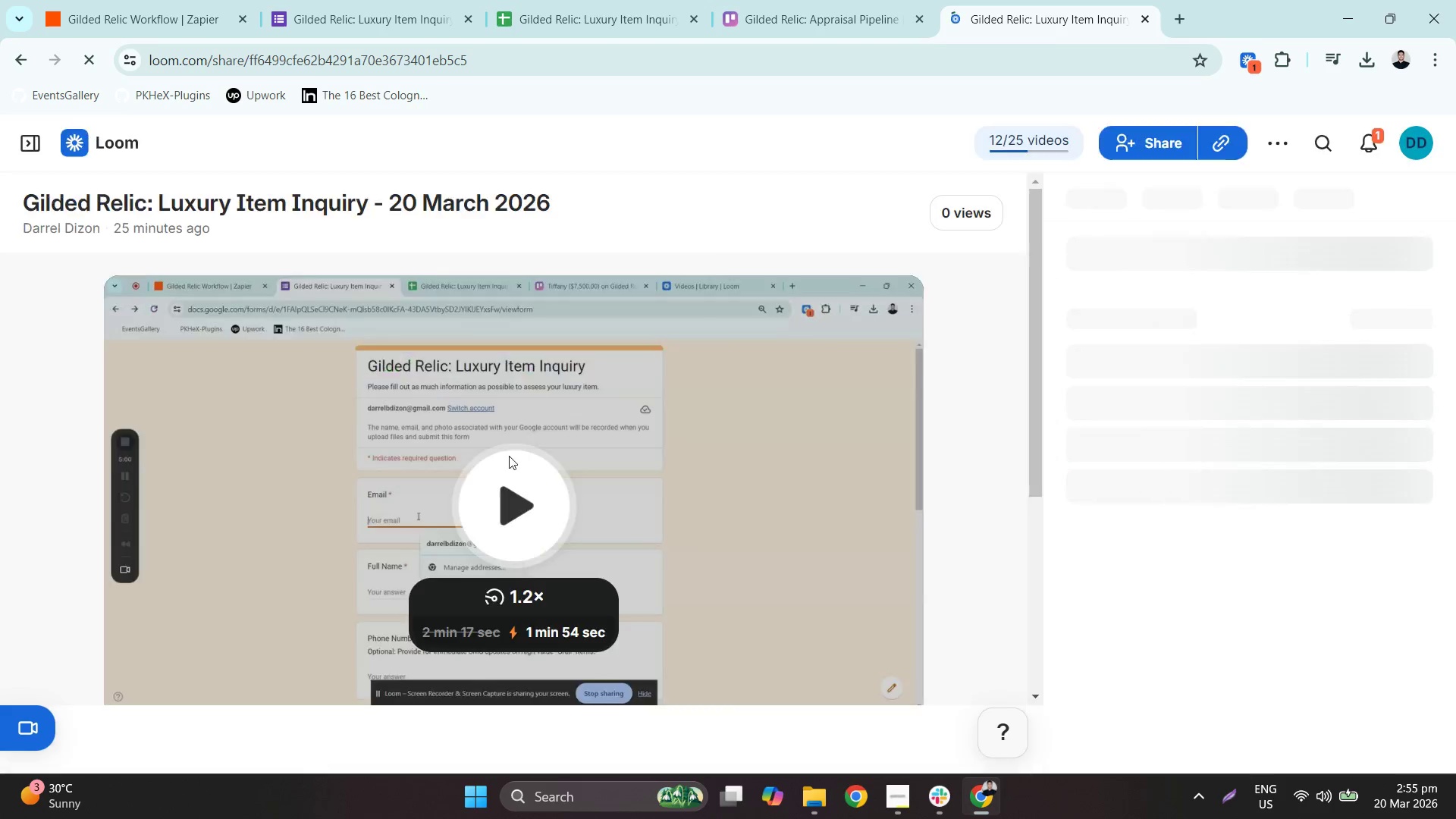 
double_click([526, 531])
 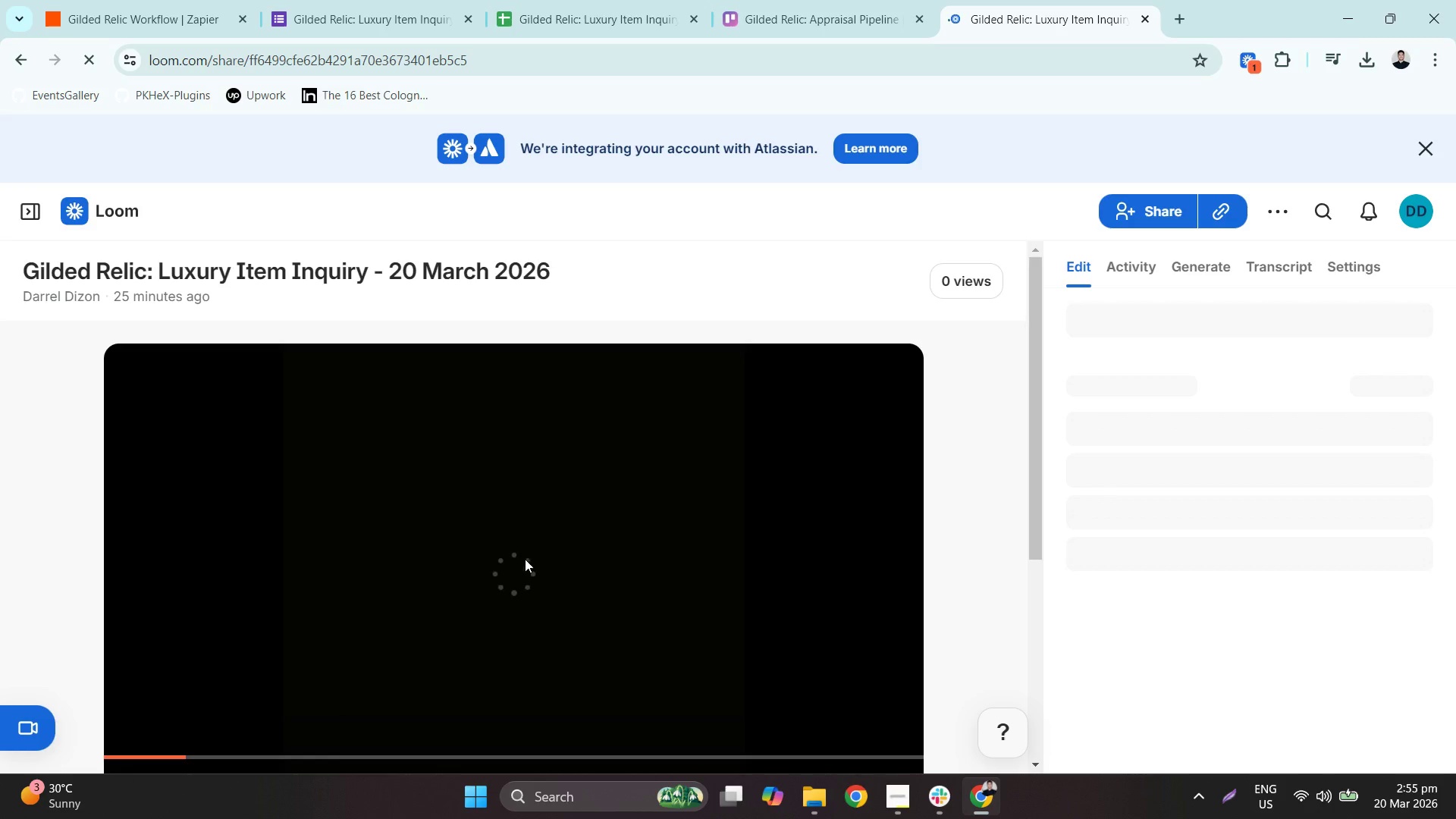 
scroll: coordinate [549, 540], scroll_direction: down, amount: 1.0
 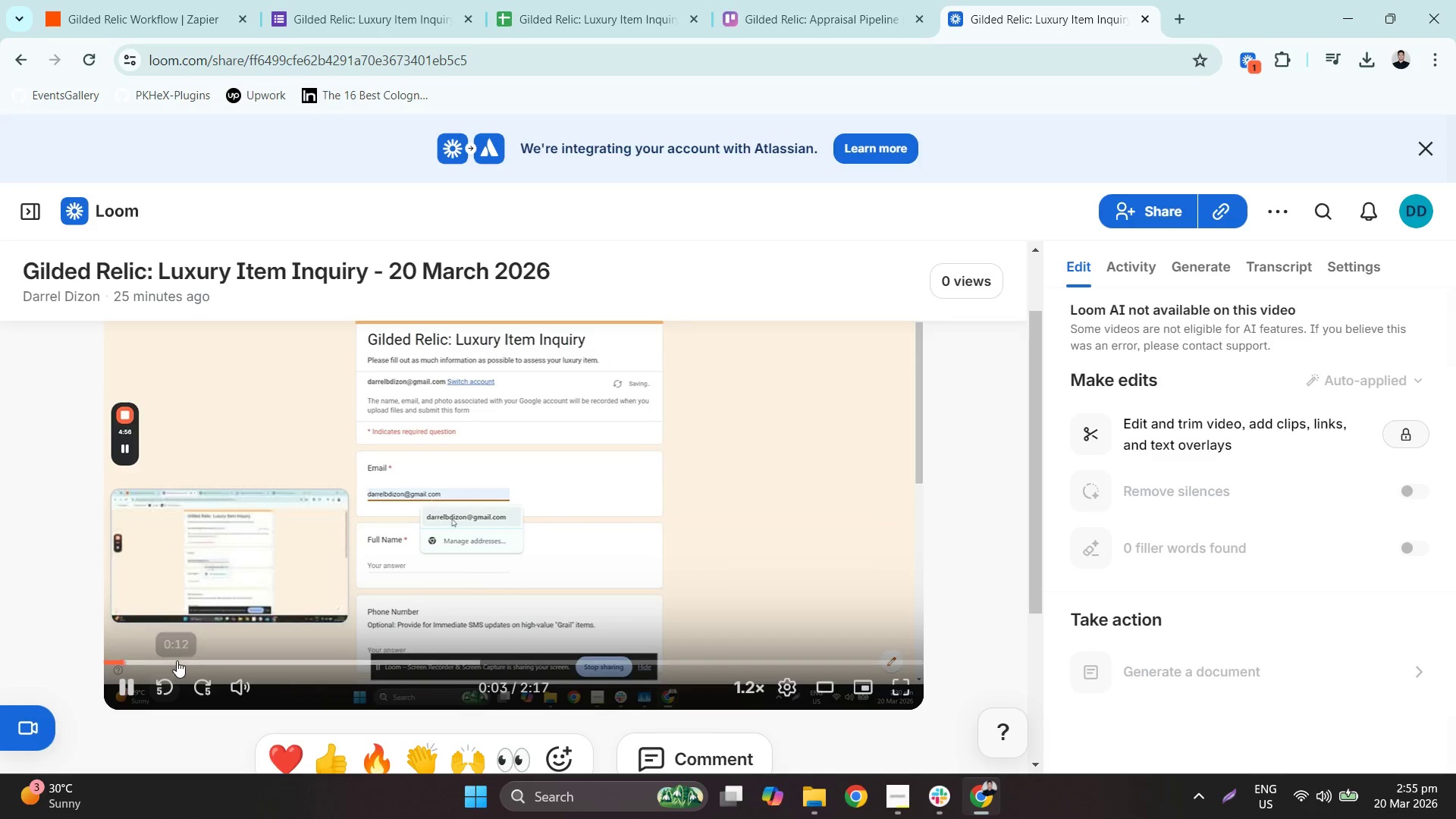 
left_click([334, 664])
 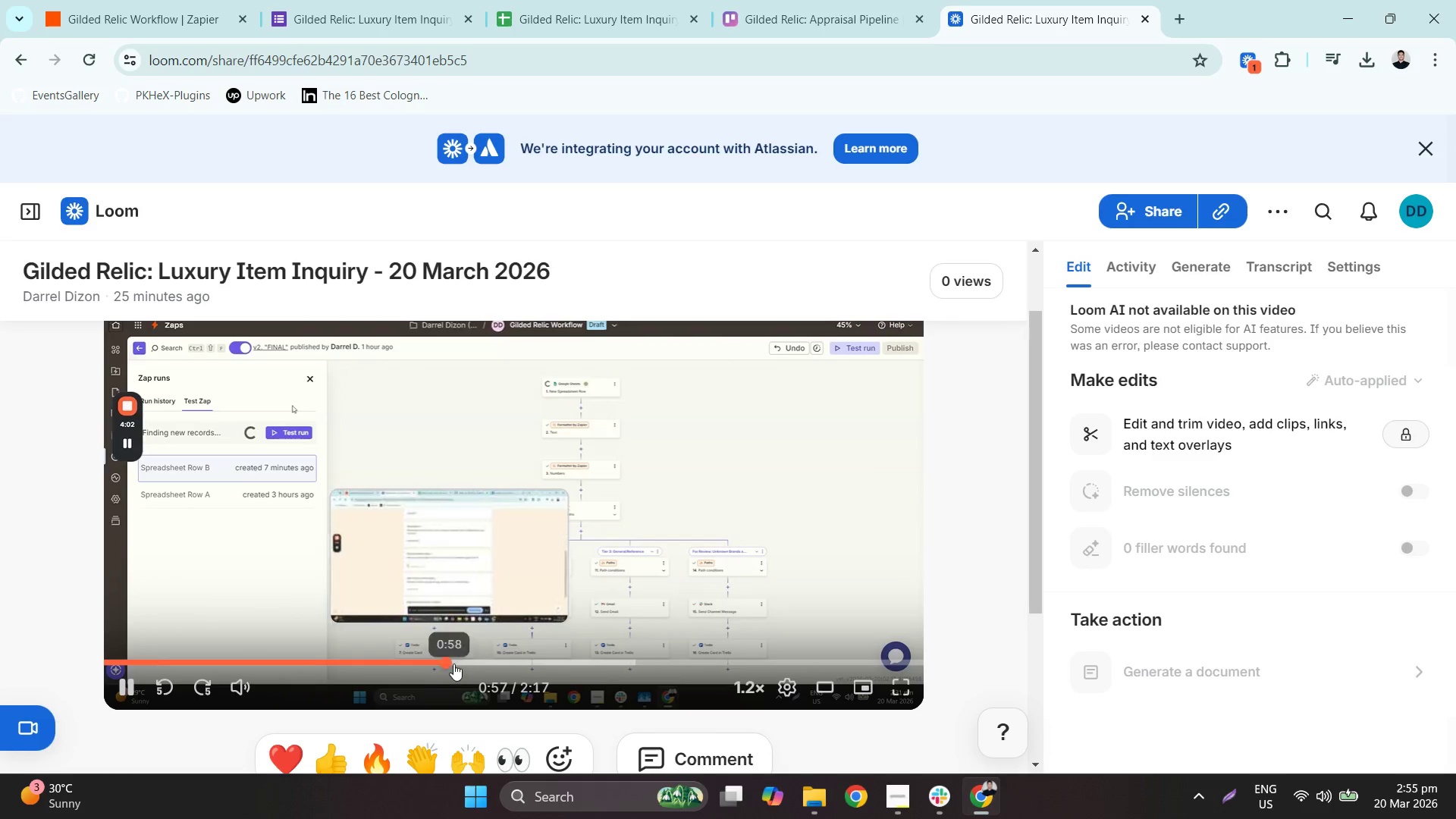 
left_click([511, 661])
 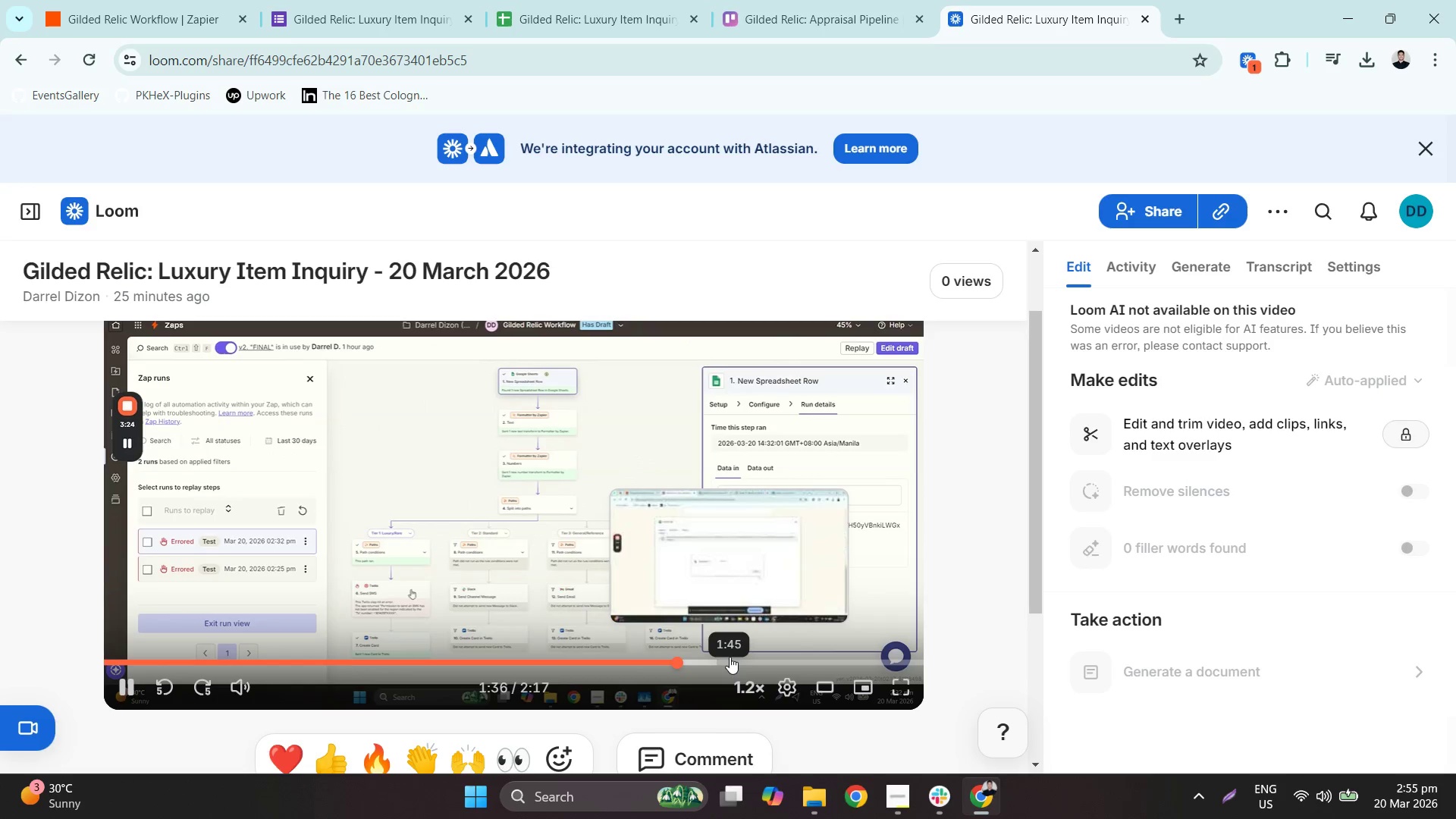 
double_click([799, 665])
 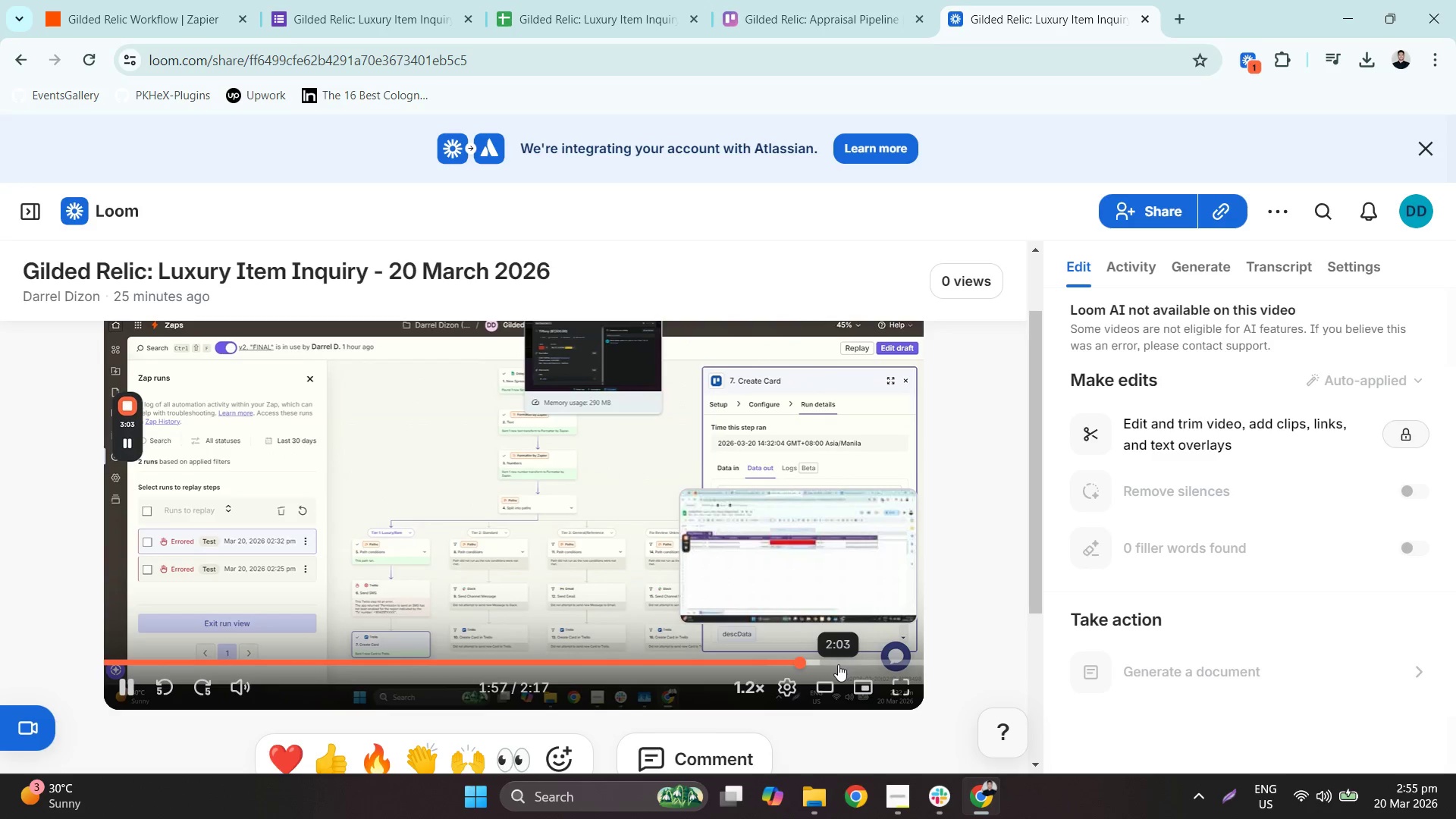 
left_click([845, 661])
 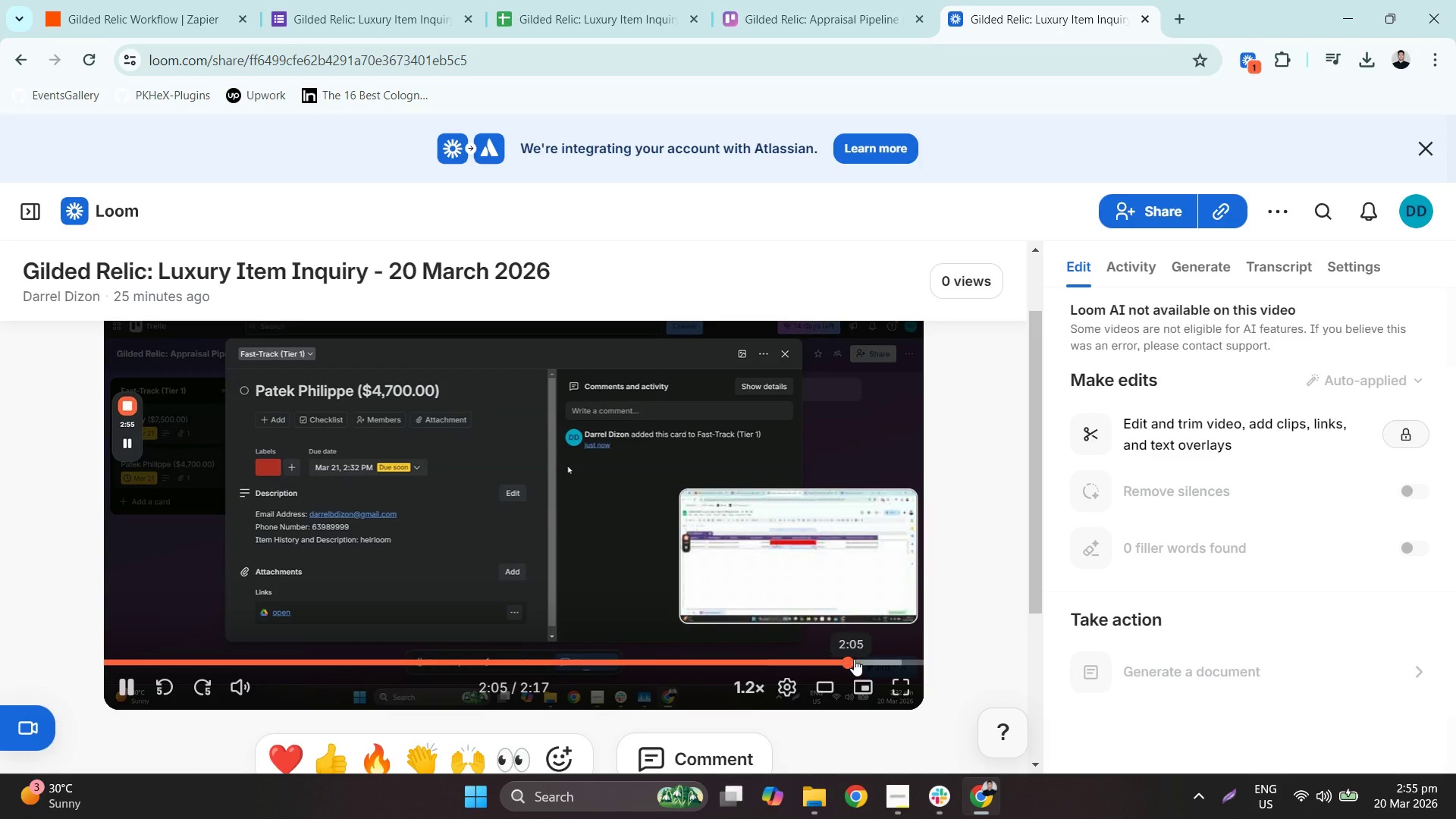 
left_click([871, 659])
 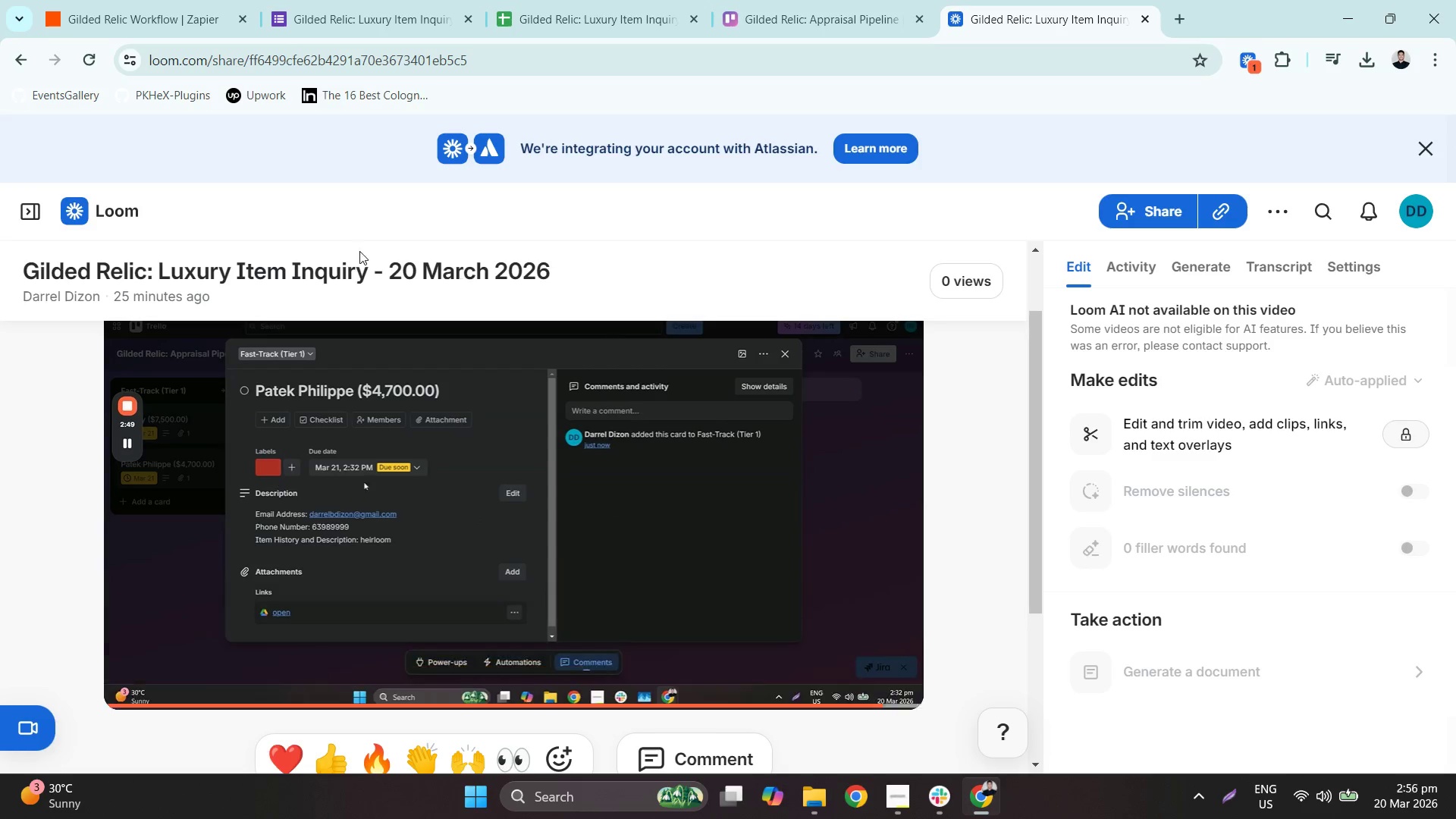 
key(Control+V)
 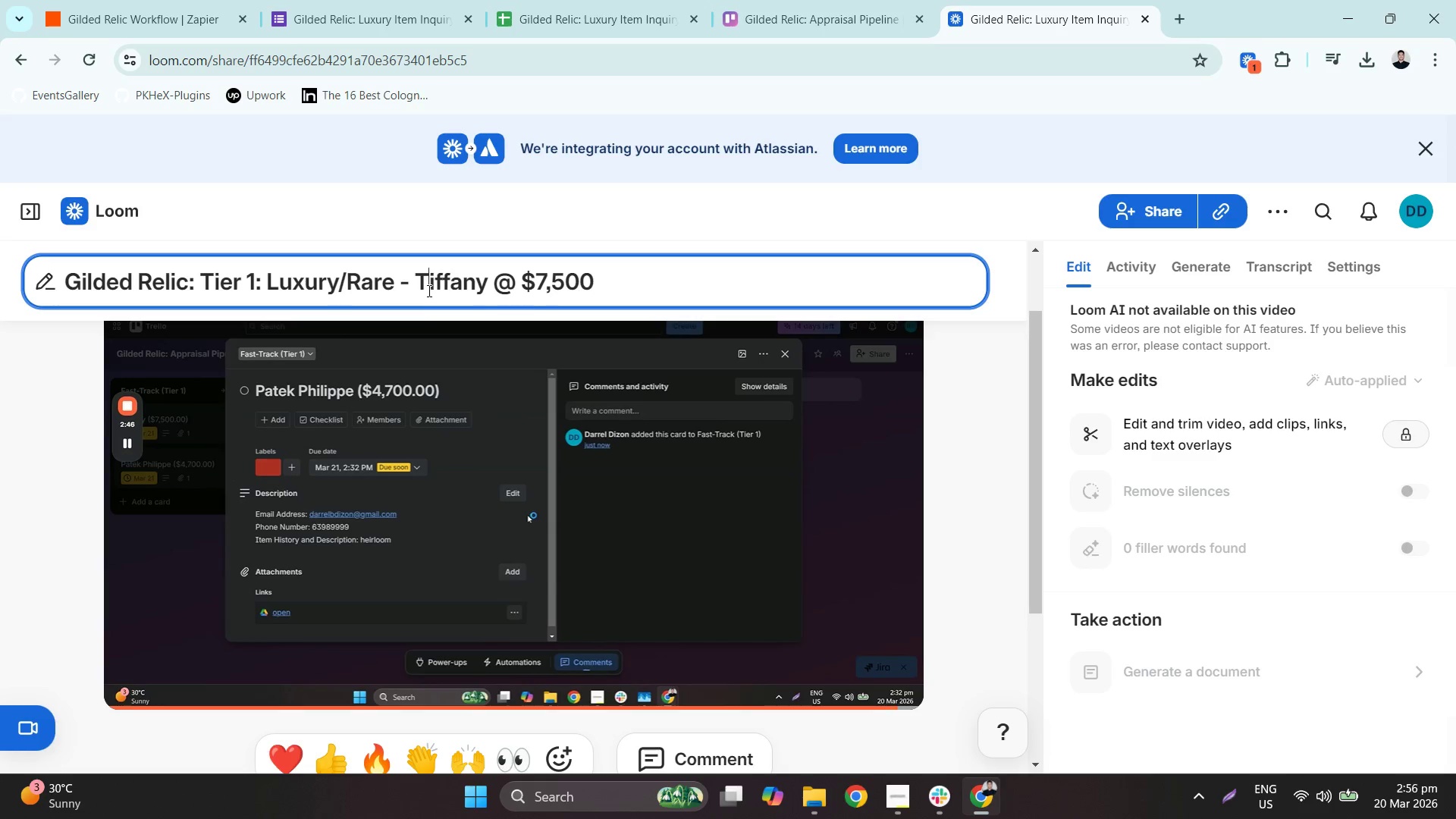 
type(Patek Philippe)
 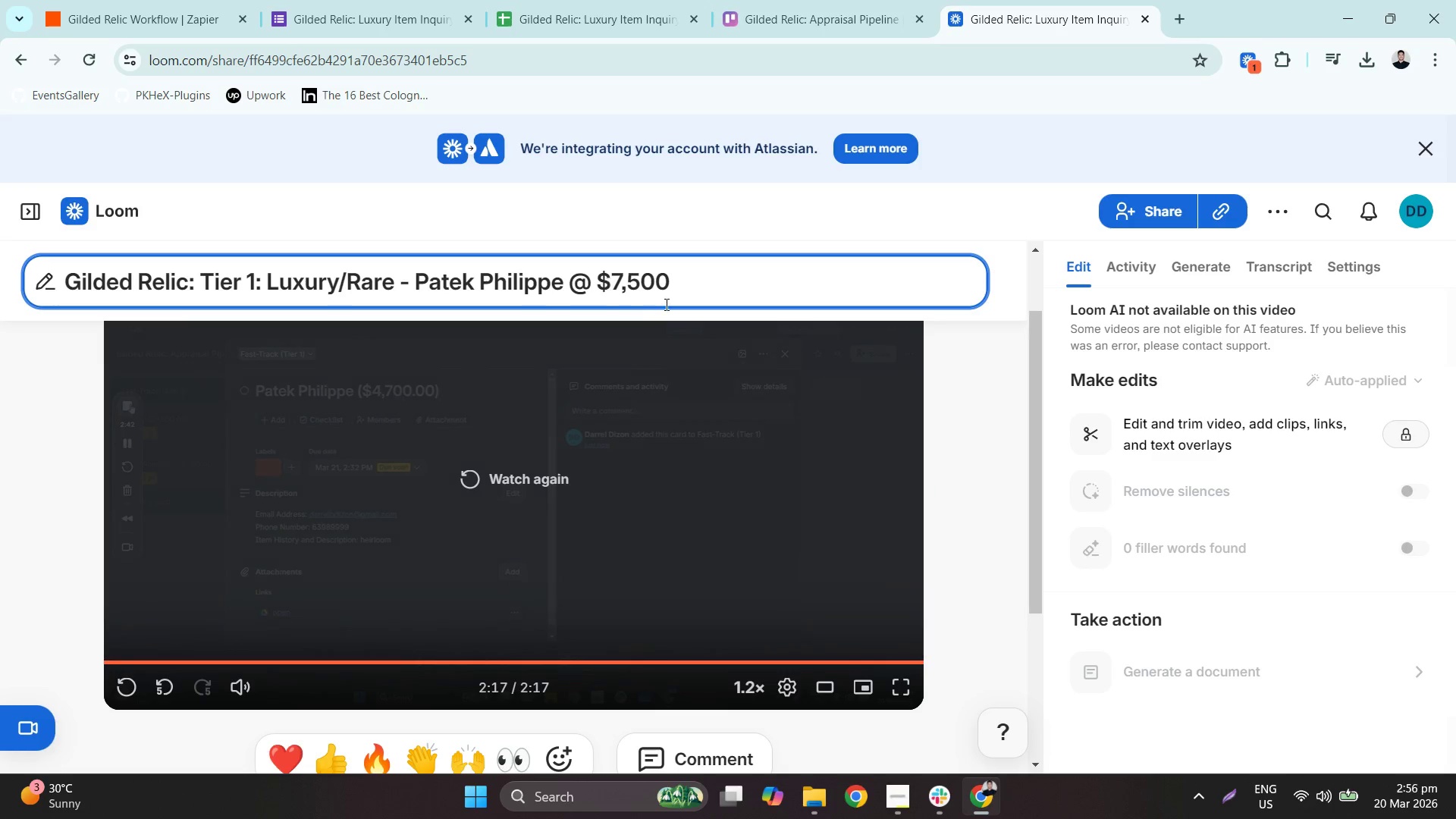 
left_click_drag(start_coordinate=[617, 284], to_coordinate=[665, 287])
 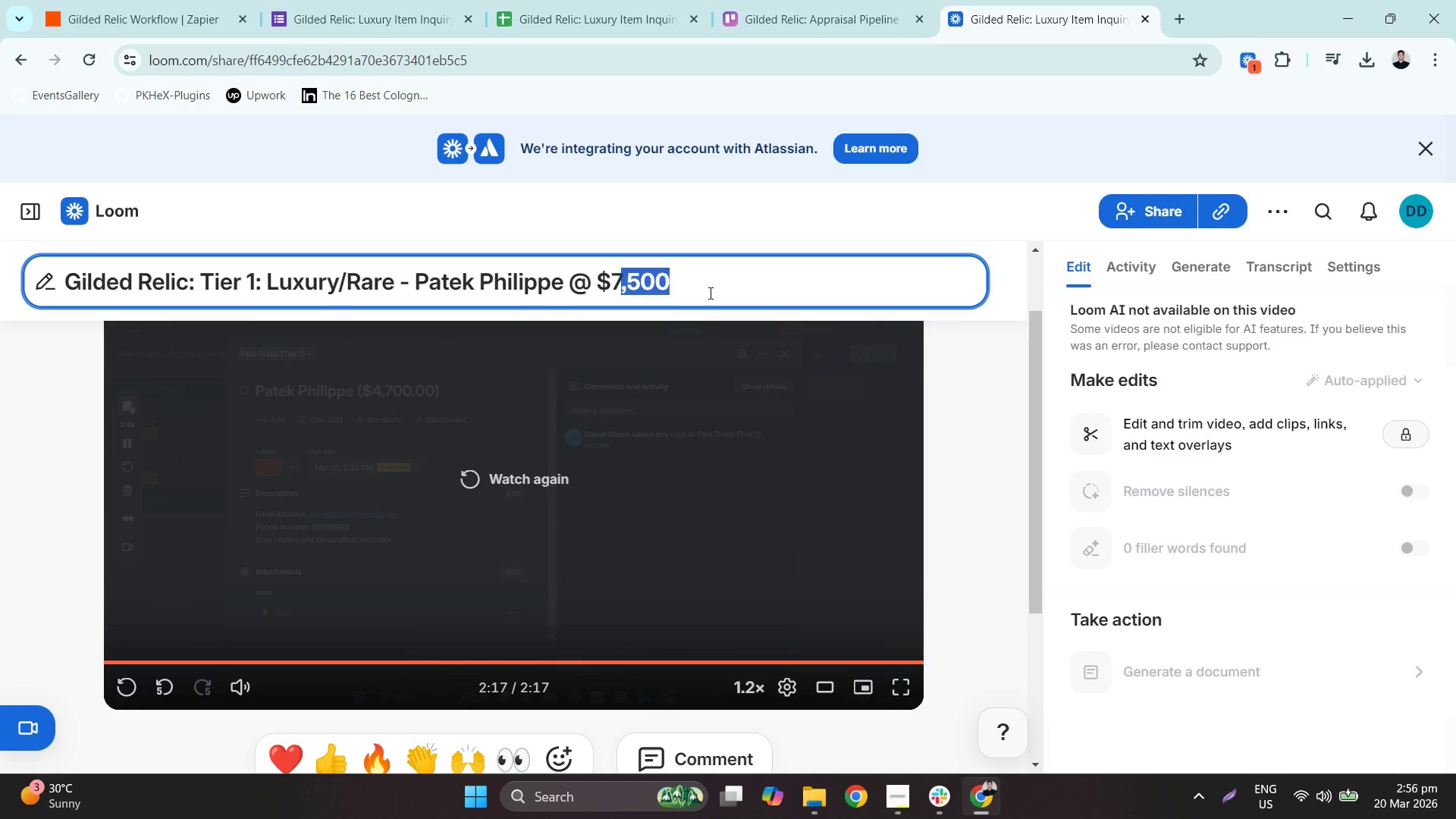 
key(Backspace)
key(Backspace)
type(4,700)
 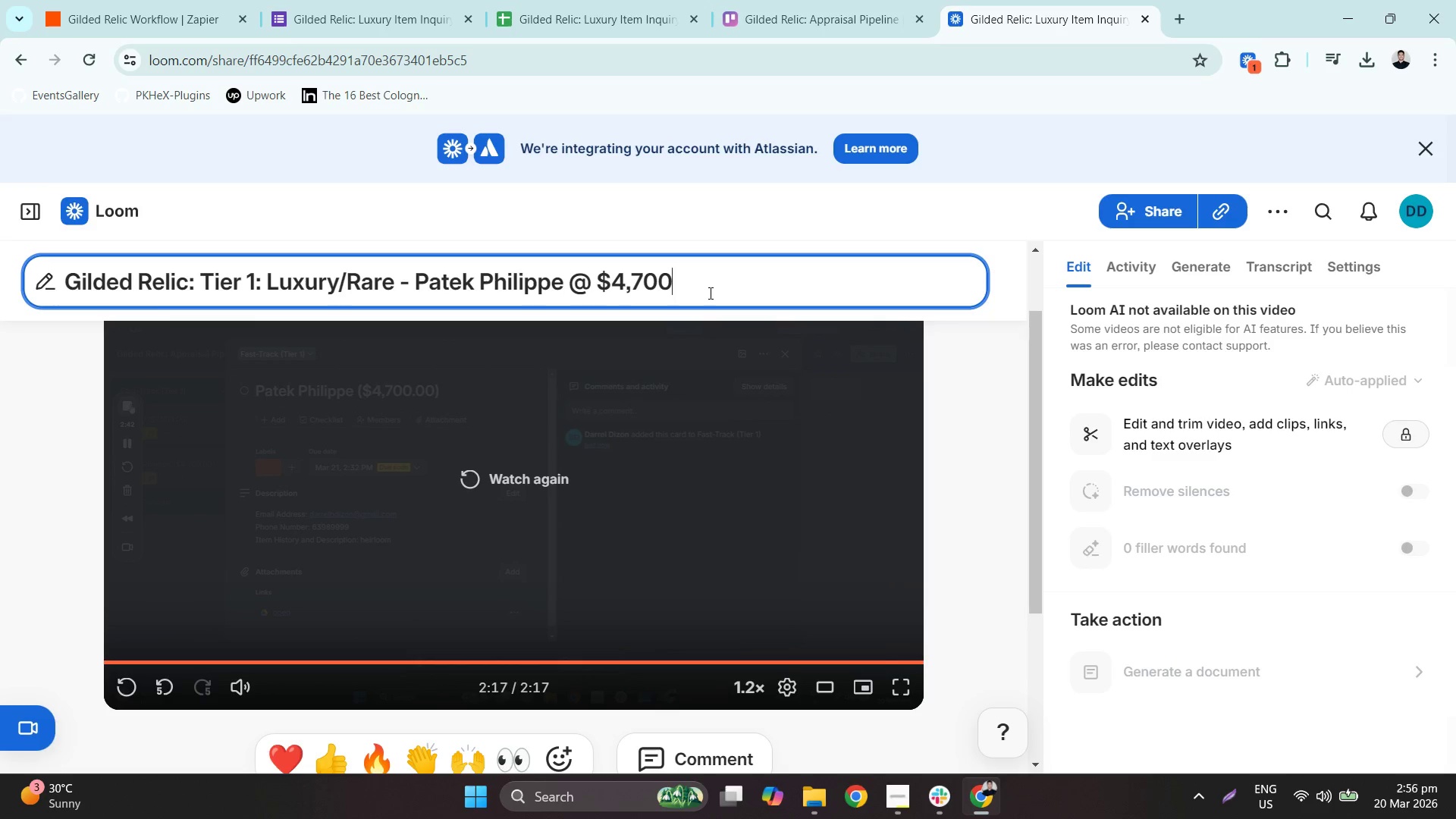 
key(Enter)
 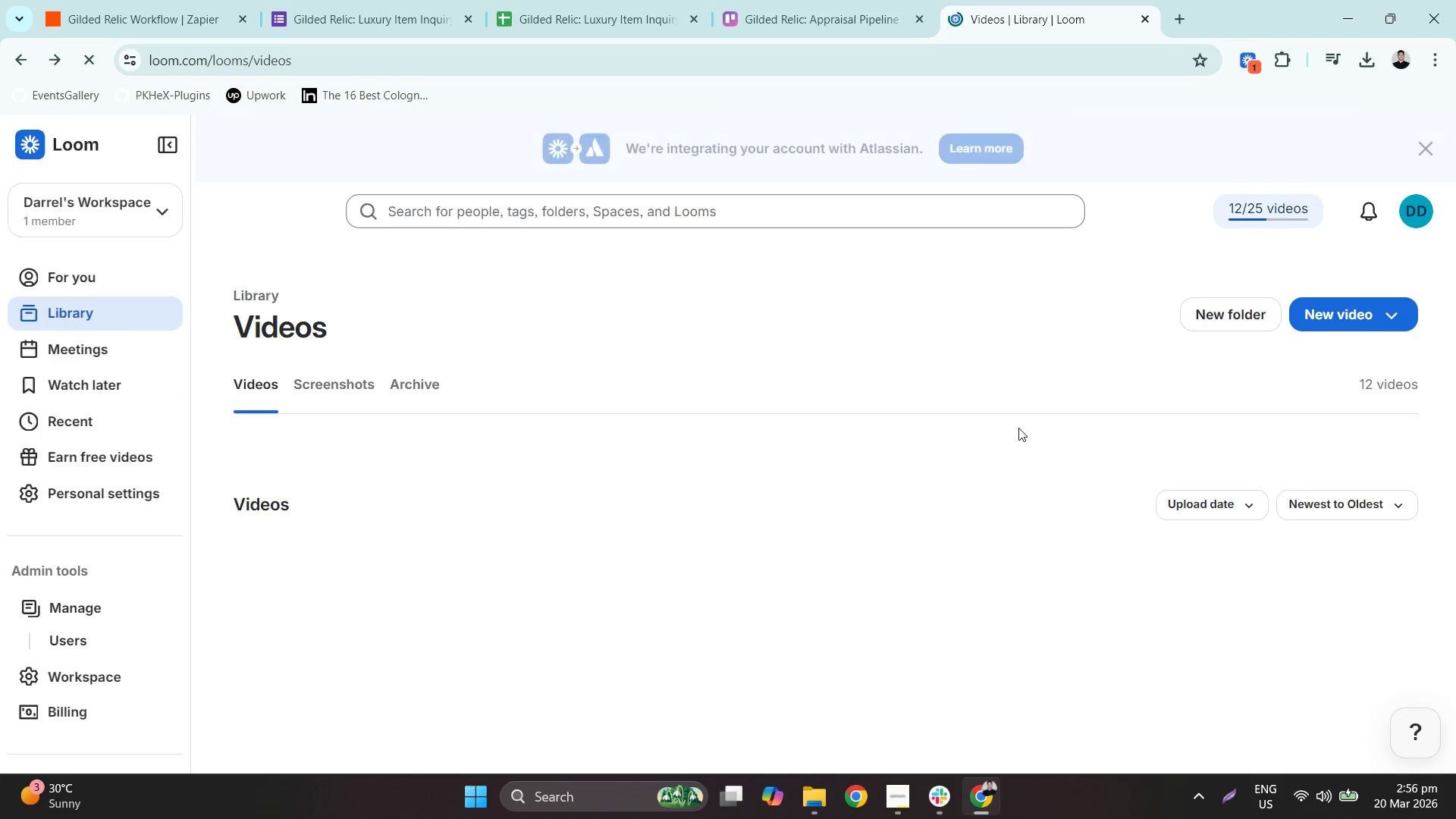 
wait(7.78)
 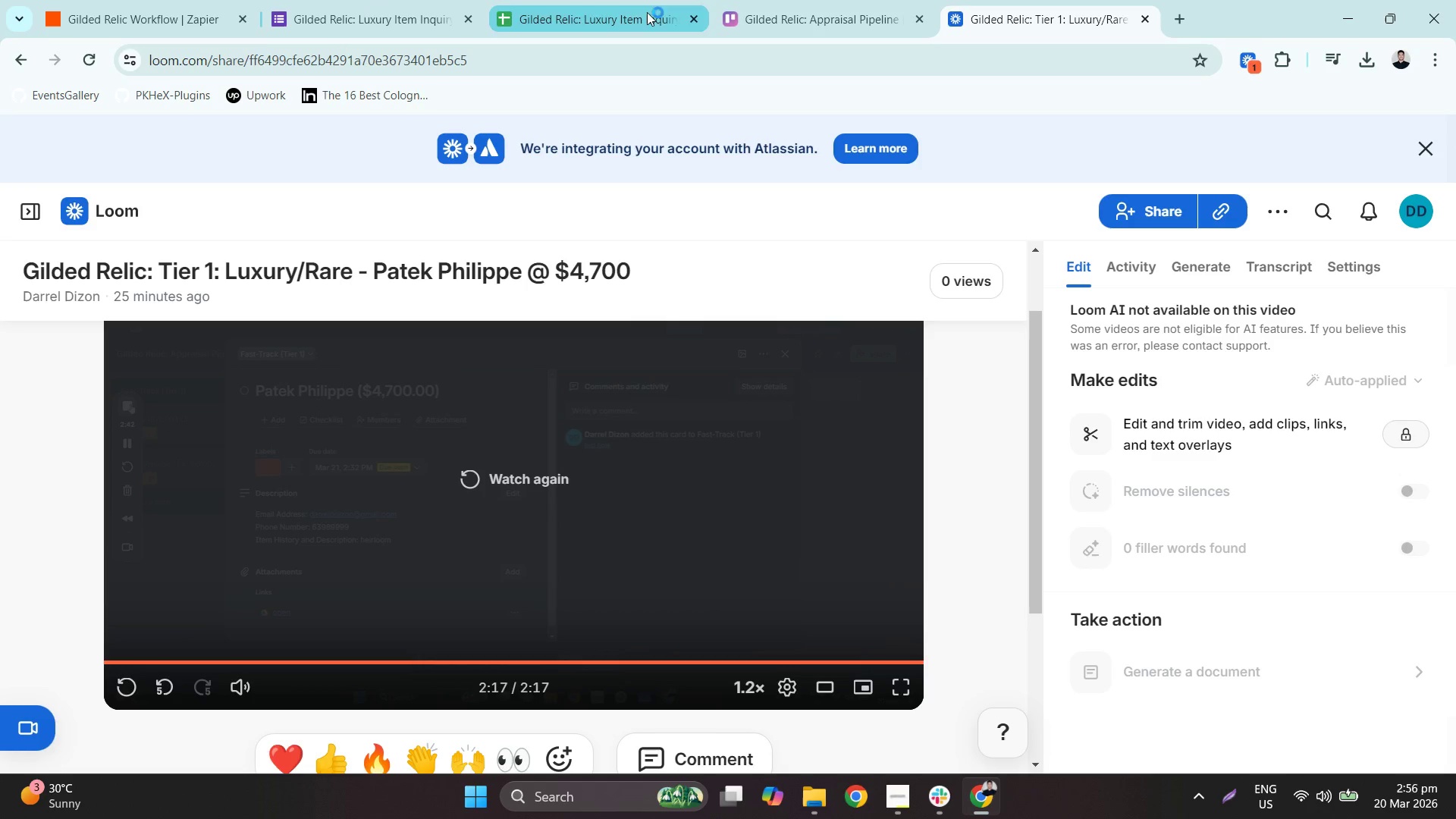 
scroll: coordinate [1062, 523], scroll_direction: up, amount: 4.0
 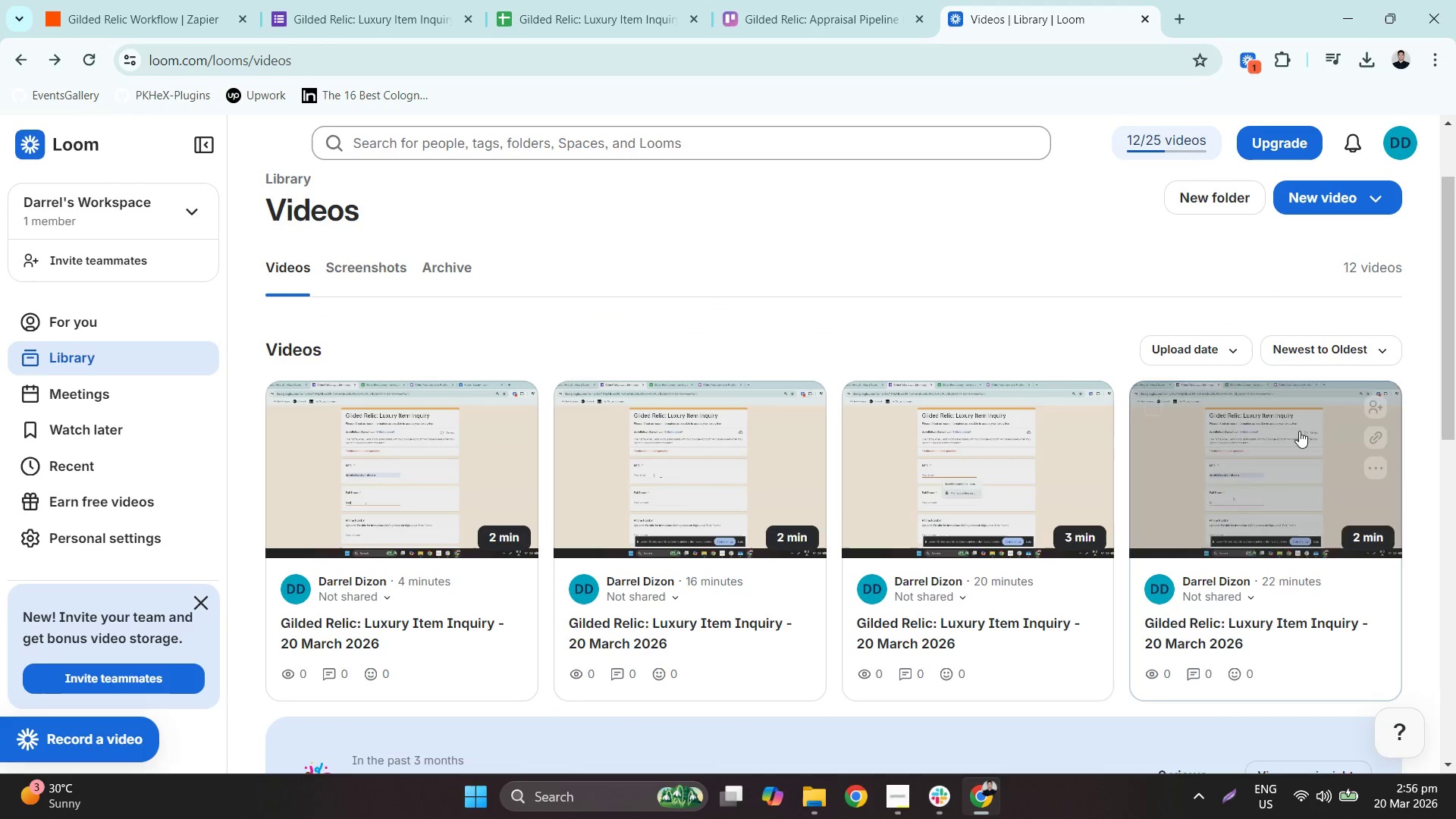 
left_click([1302, 425])
 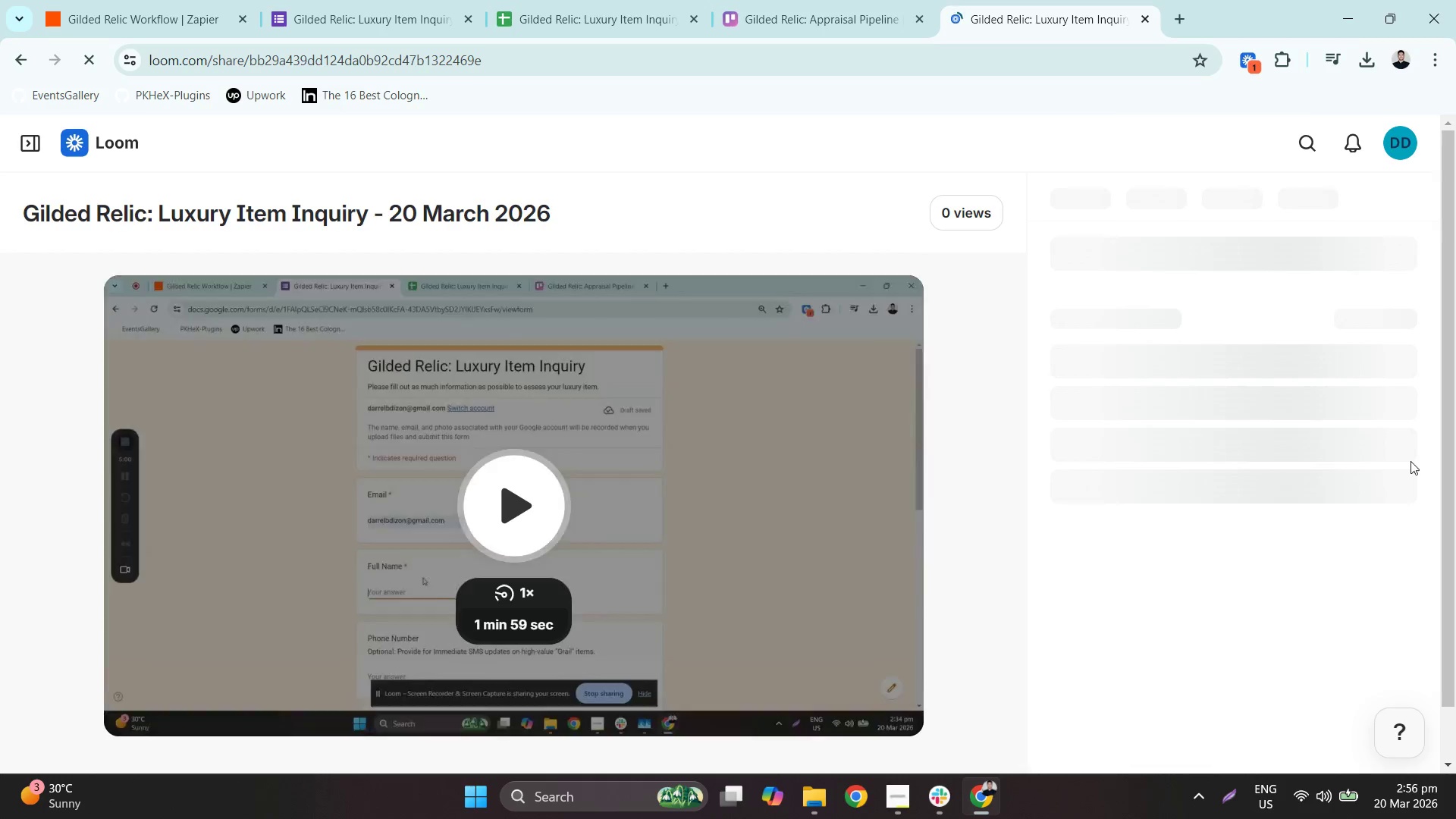 
left_click([494, 472])
 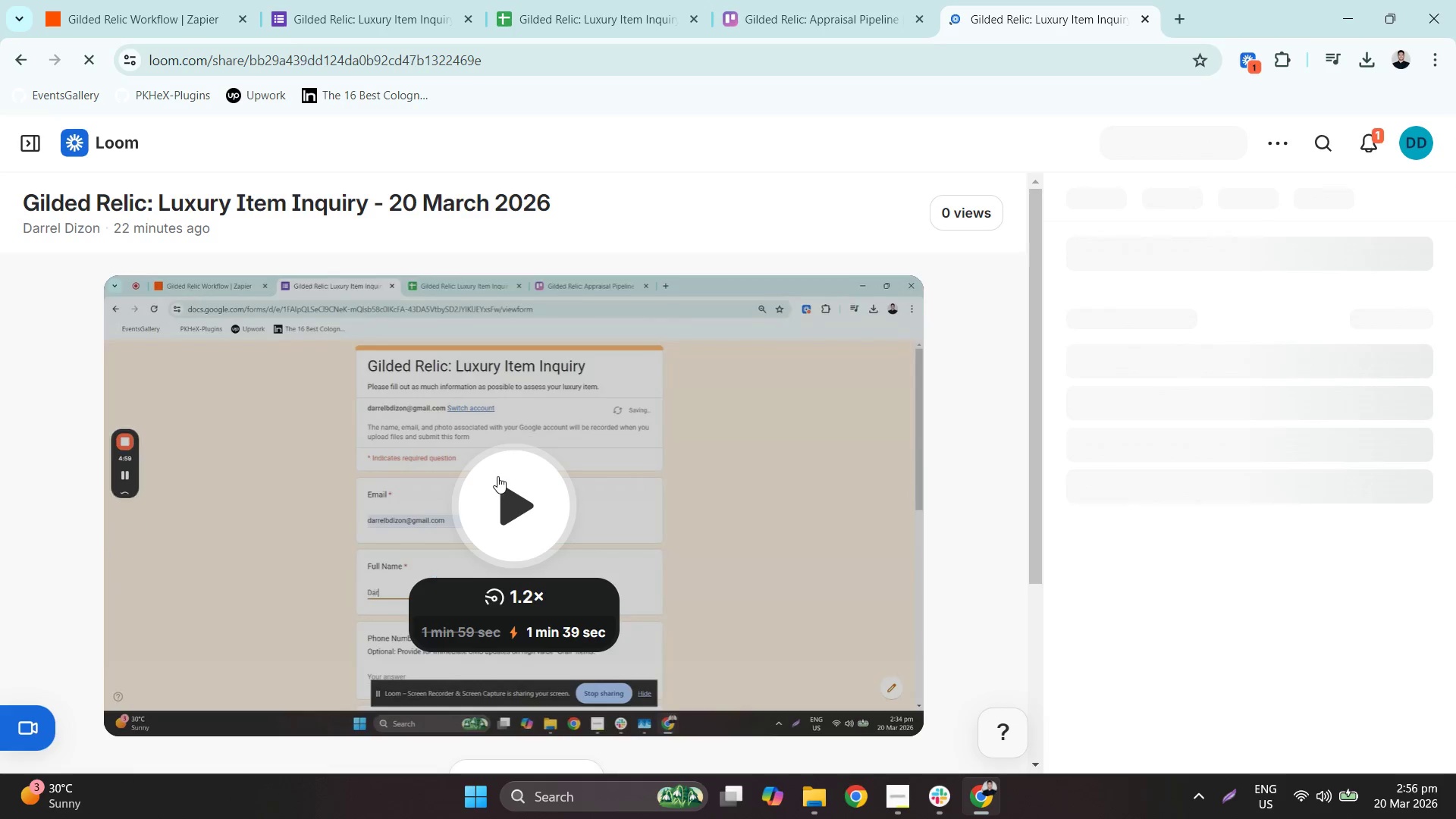 
left_click([535, 503])
 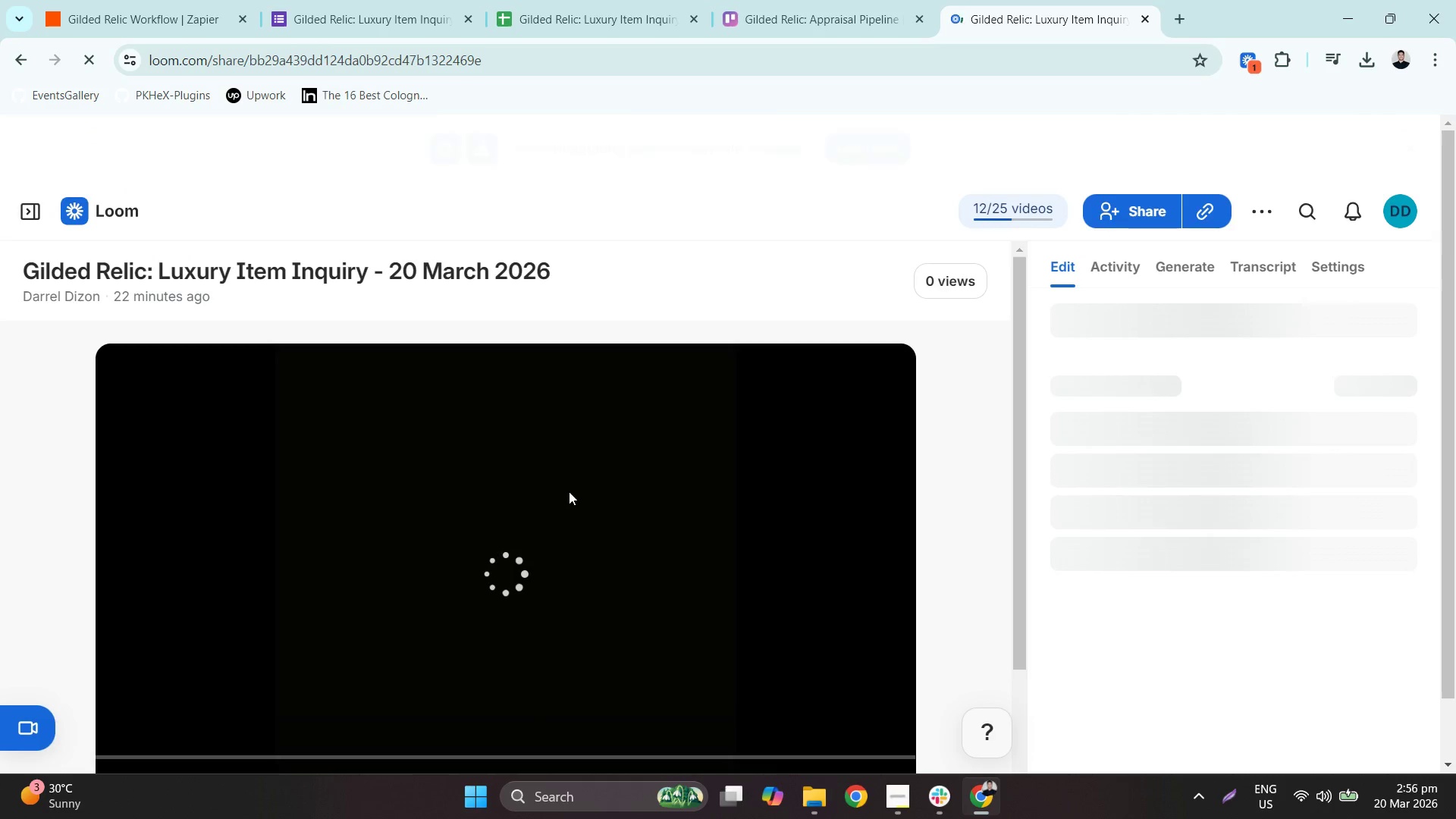 
scroll: coordinate [526, 601], scroll_direction: down, amount: 1.0
 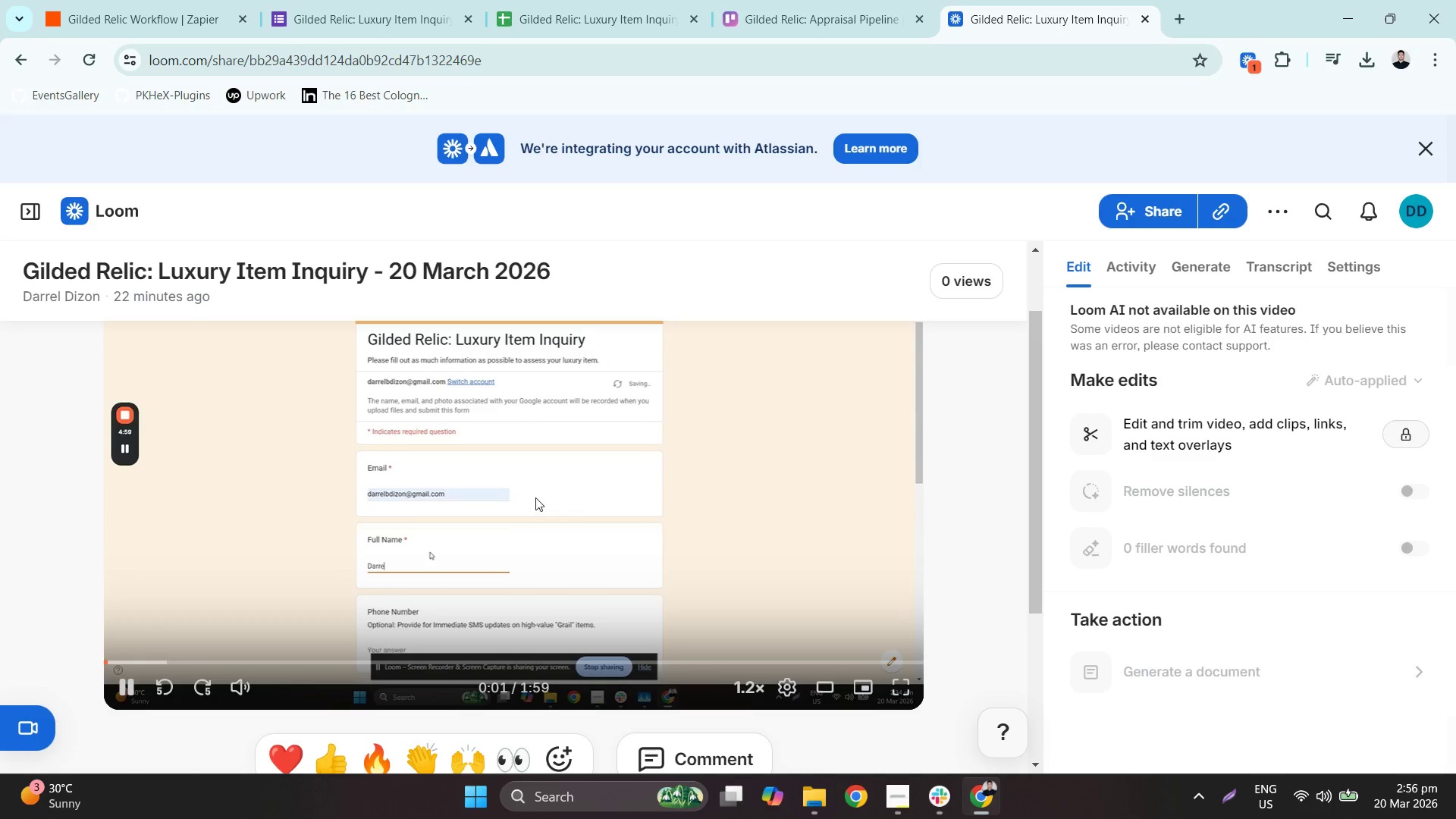 
left_click([240, 662])
 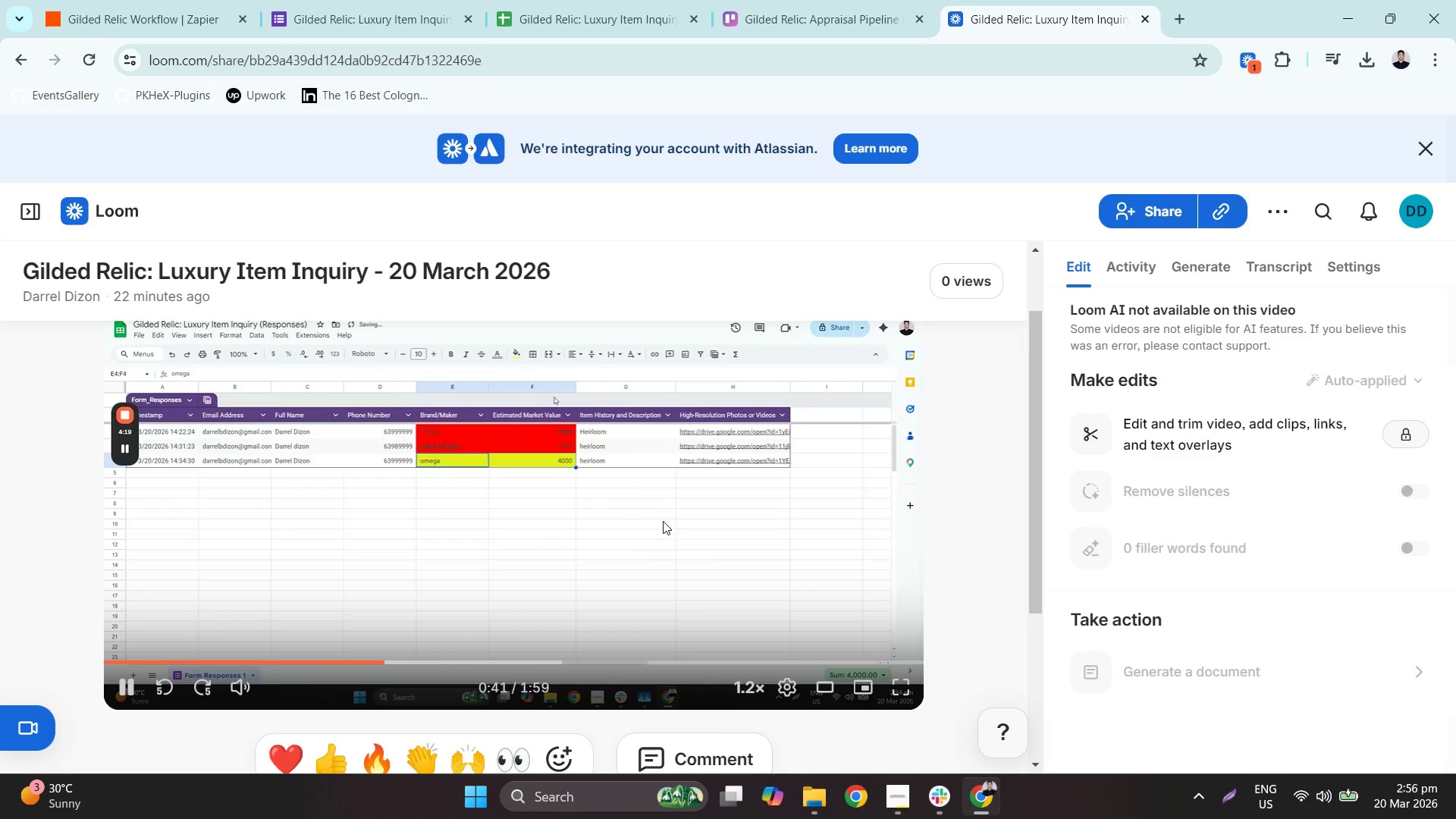 
wait(6.64)
 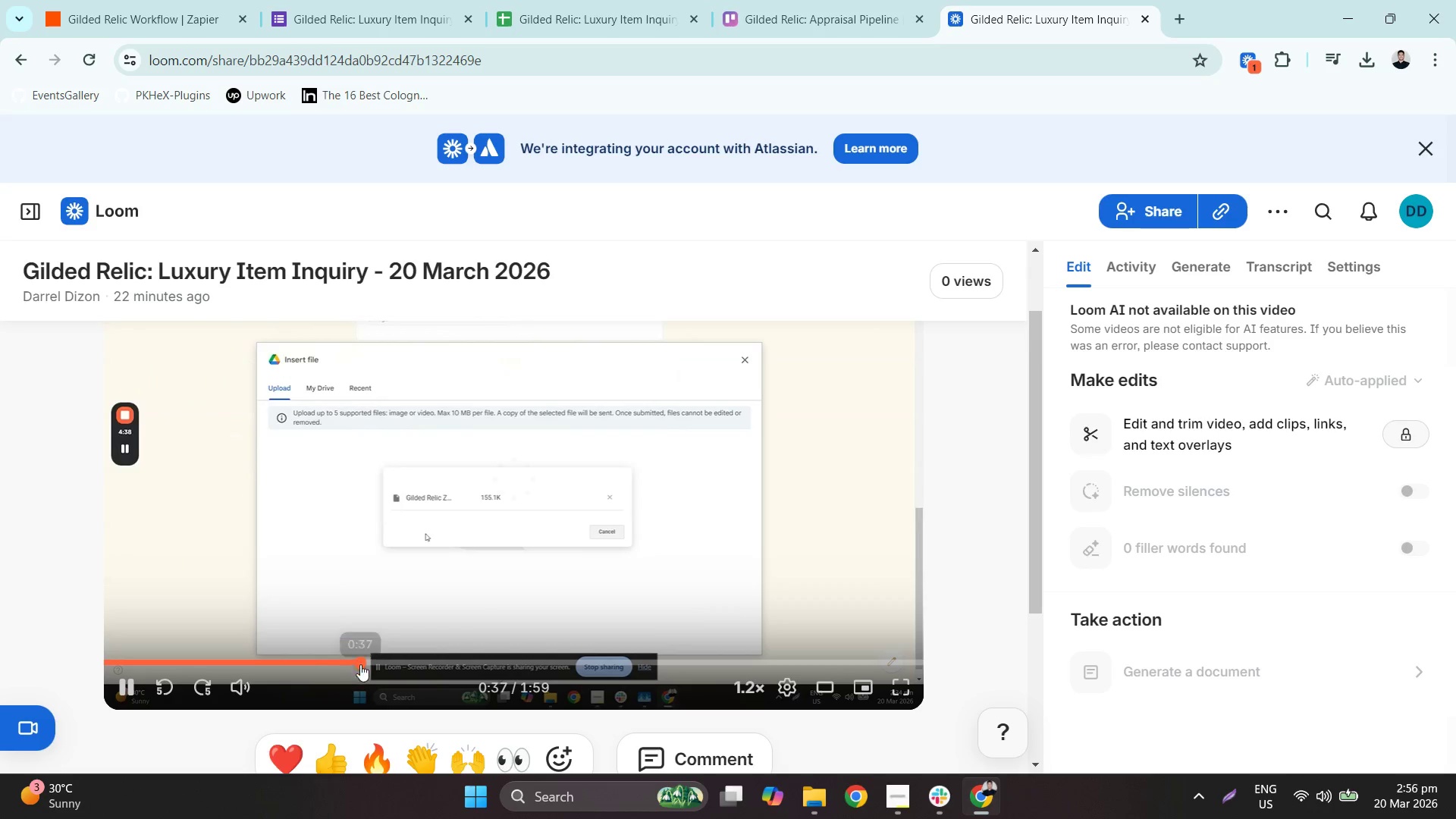 
left_click([538, 658])
 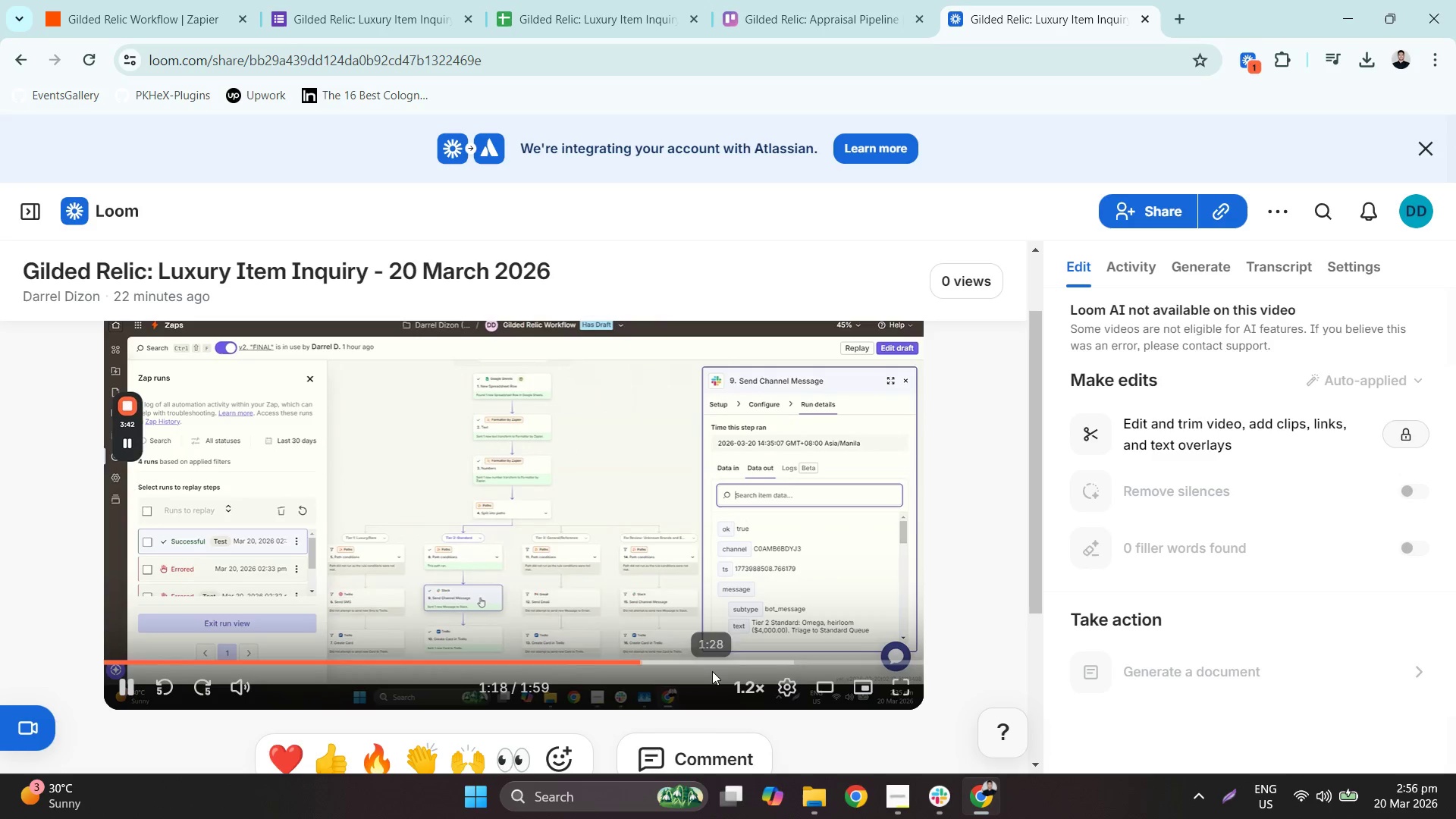 
double_click([703, 667])
 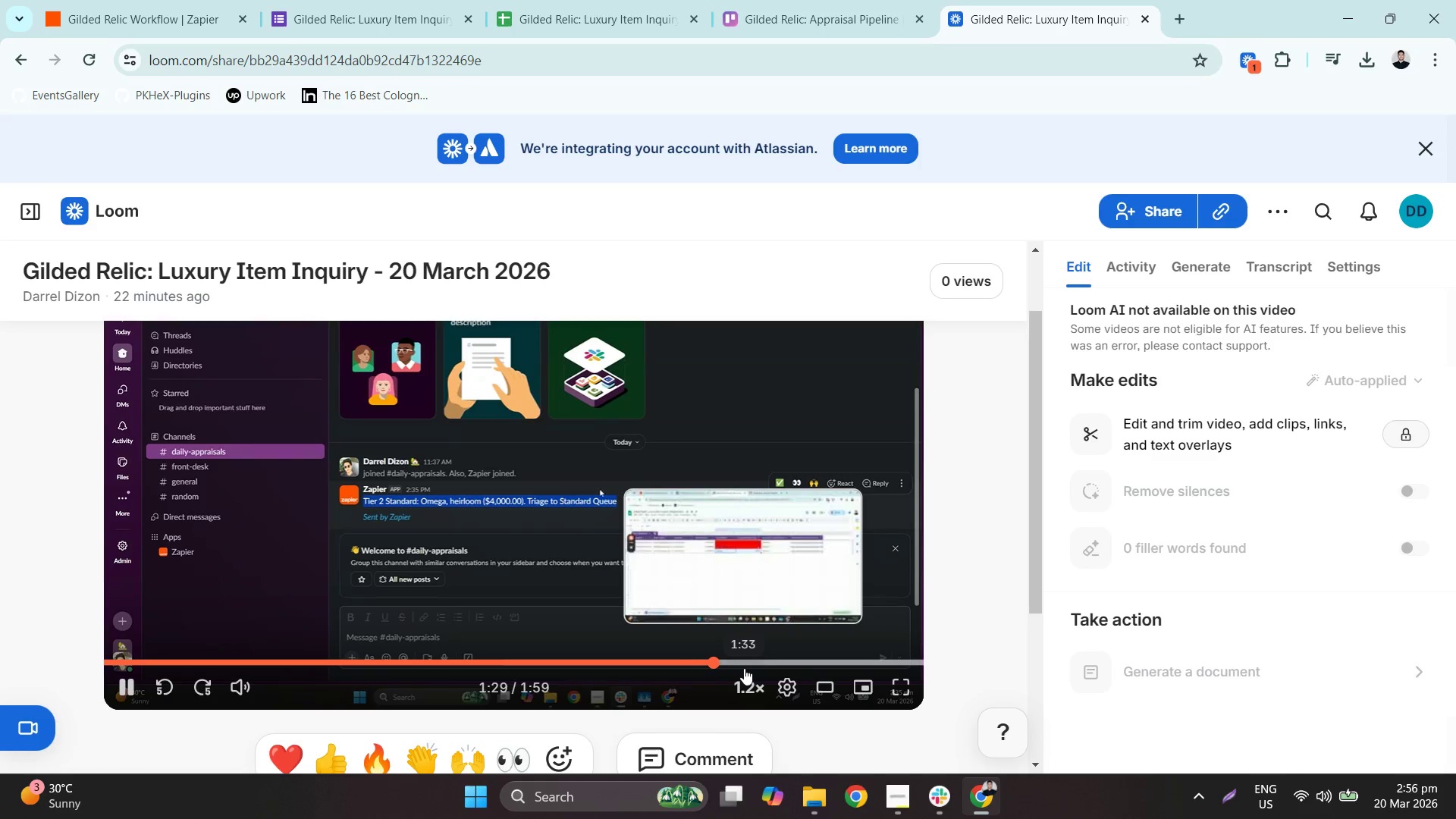 
left_click([778, 662])
 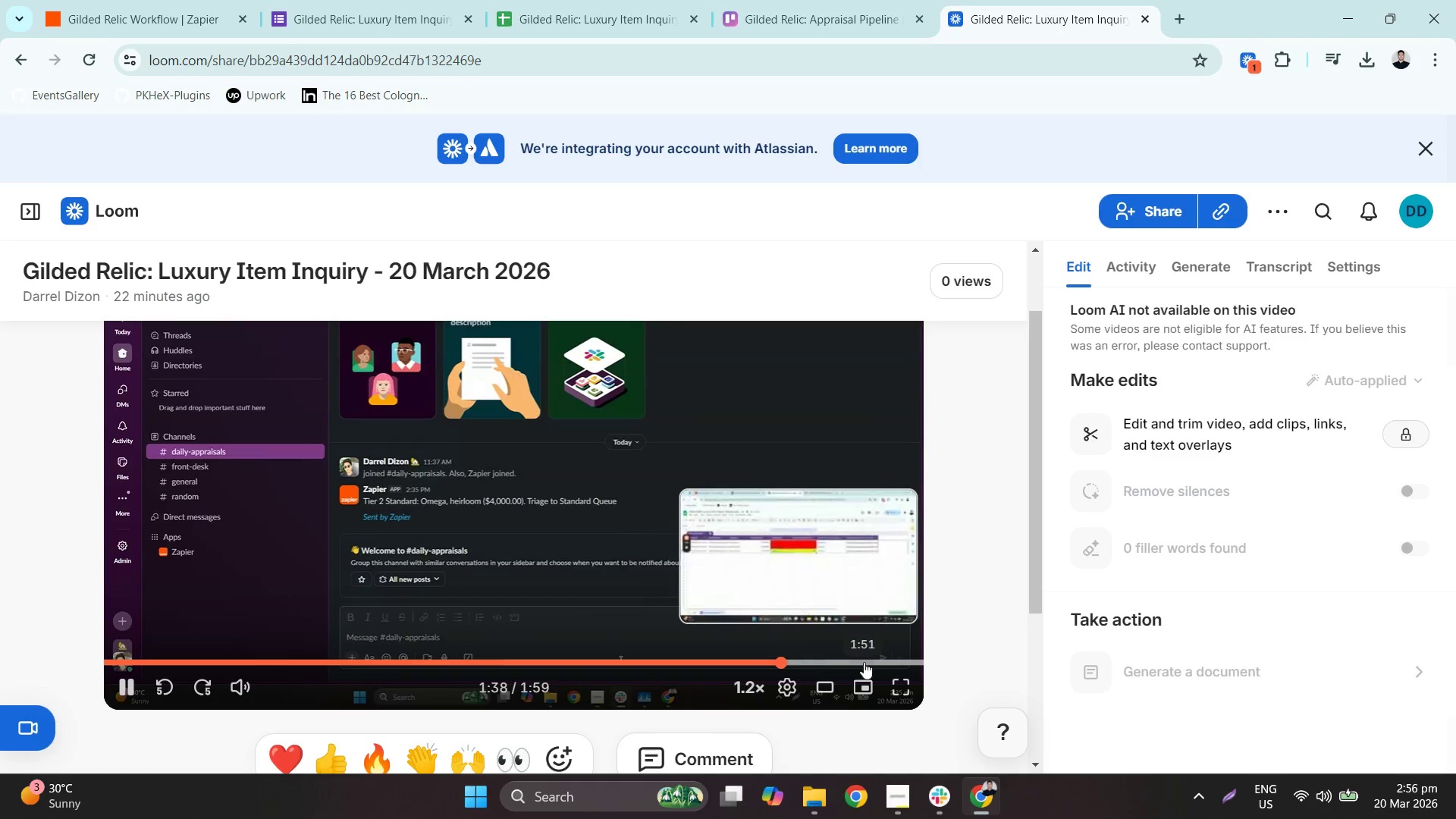 
left_click([866, 662])
 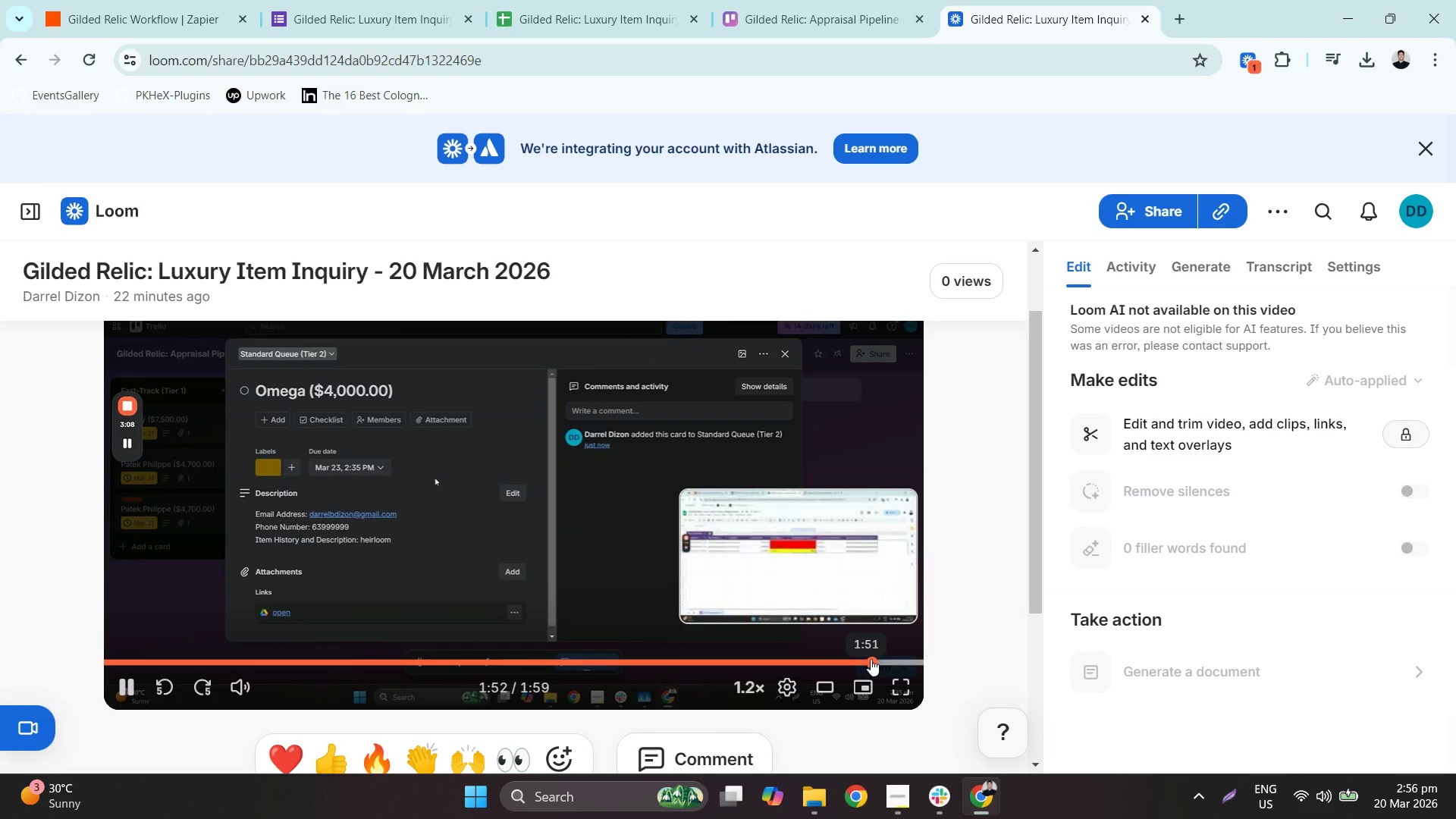 
left_click([1012, 504])
 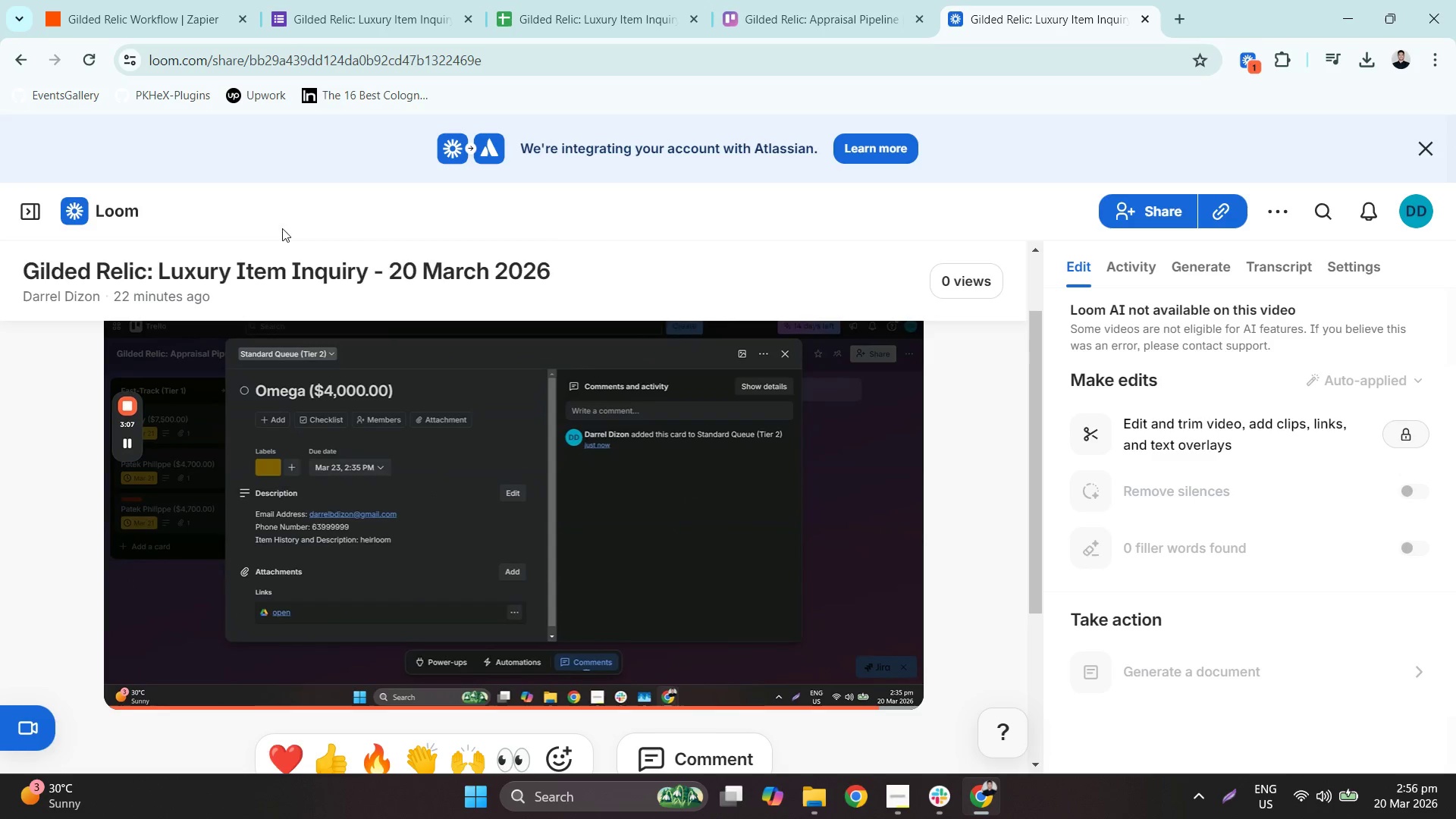 
left_click([281, 263])
 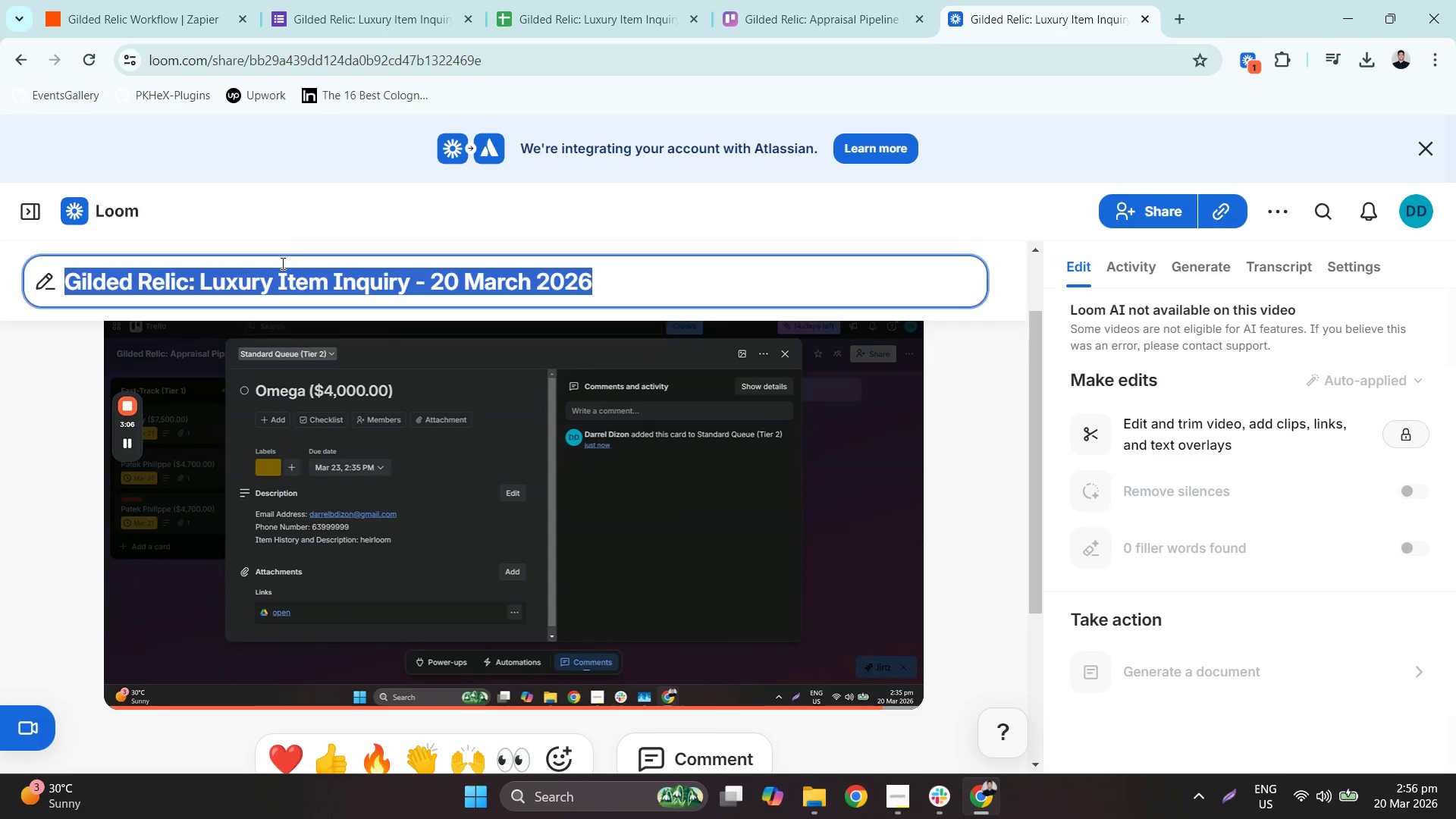 
key(Control+ControlLeft)
 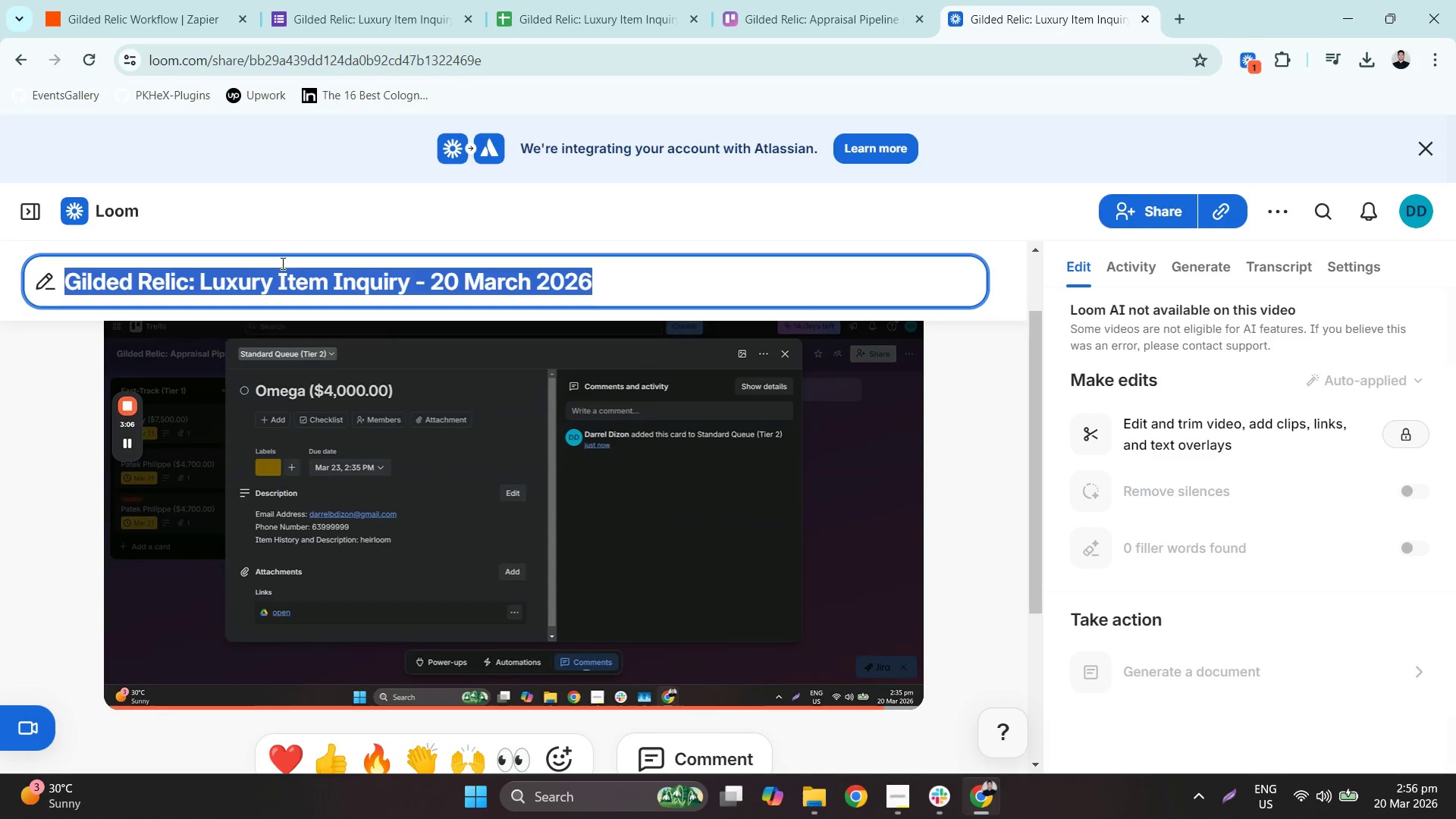 
type(v2)
 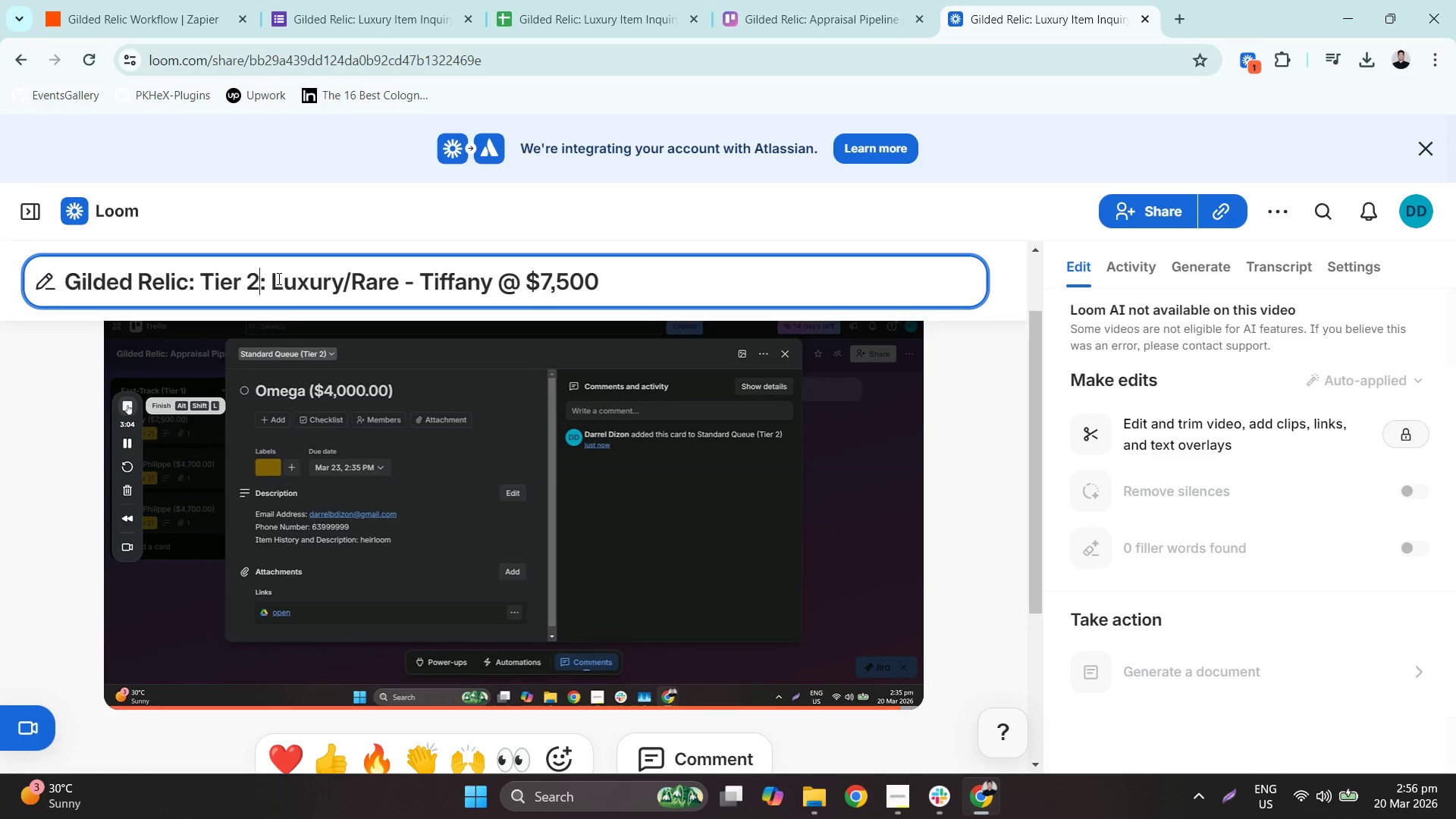 
left_click_drag(start_coordinate=[253, 271], to_coordinate=[248, 271])
 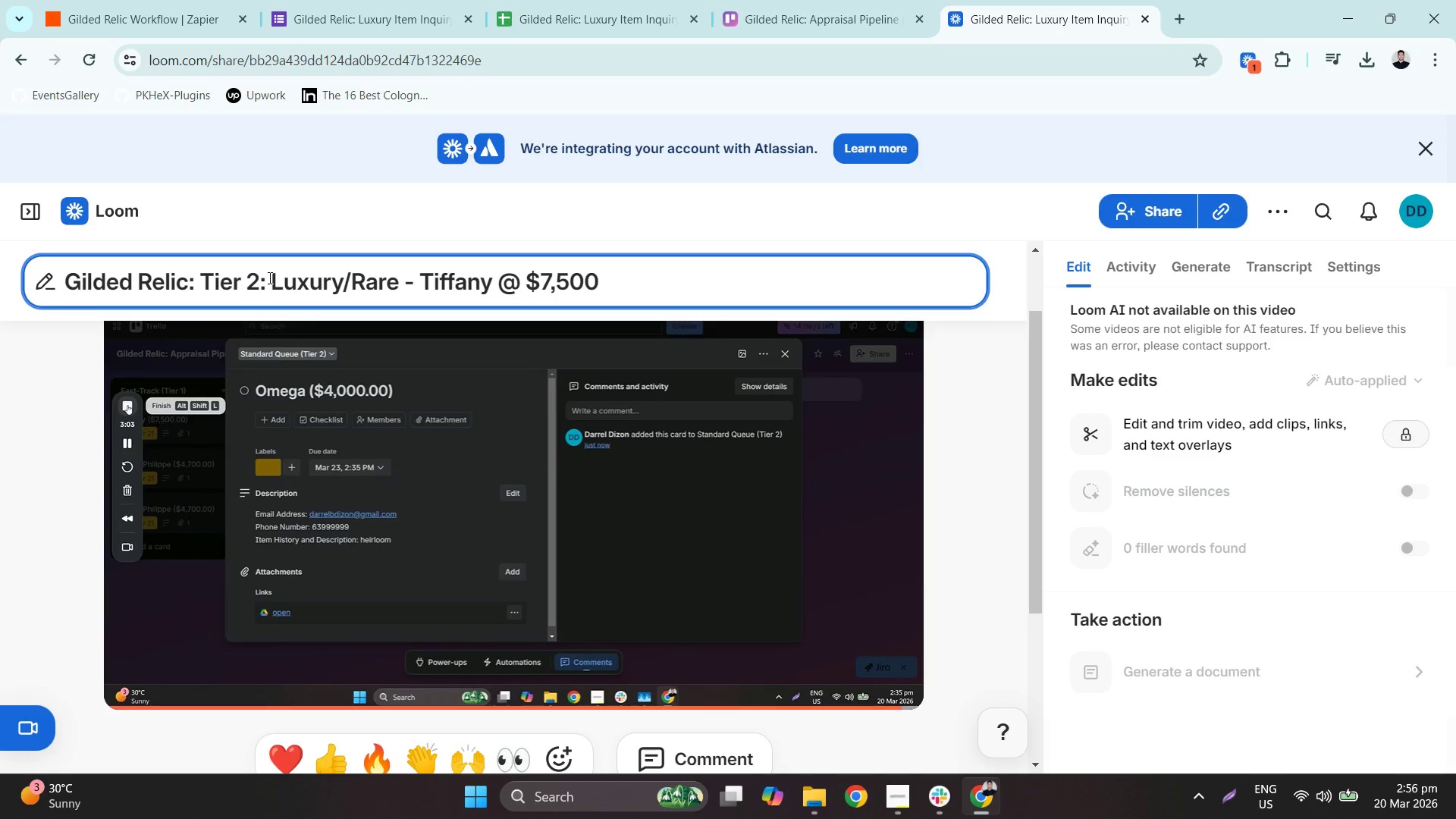 
left_click_drag(start_coordinate=[270, 278], to_coordinate=[314, 280])
 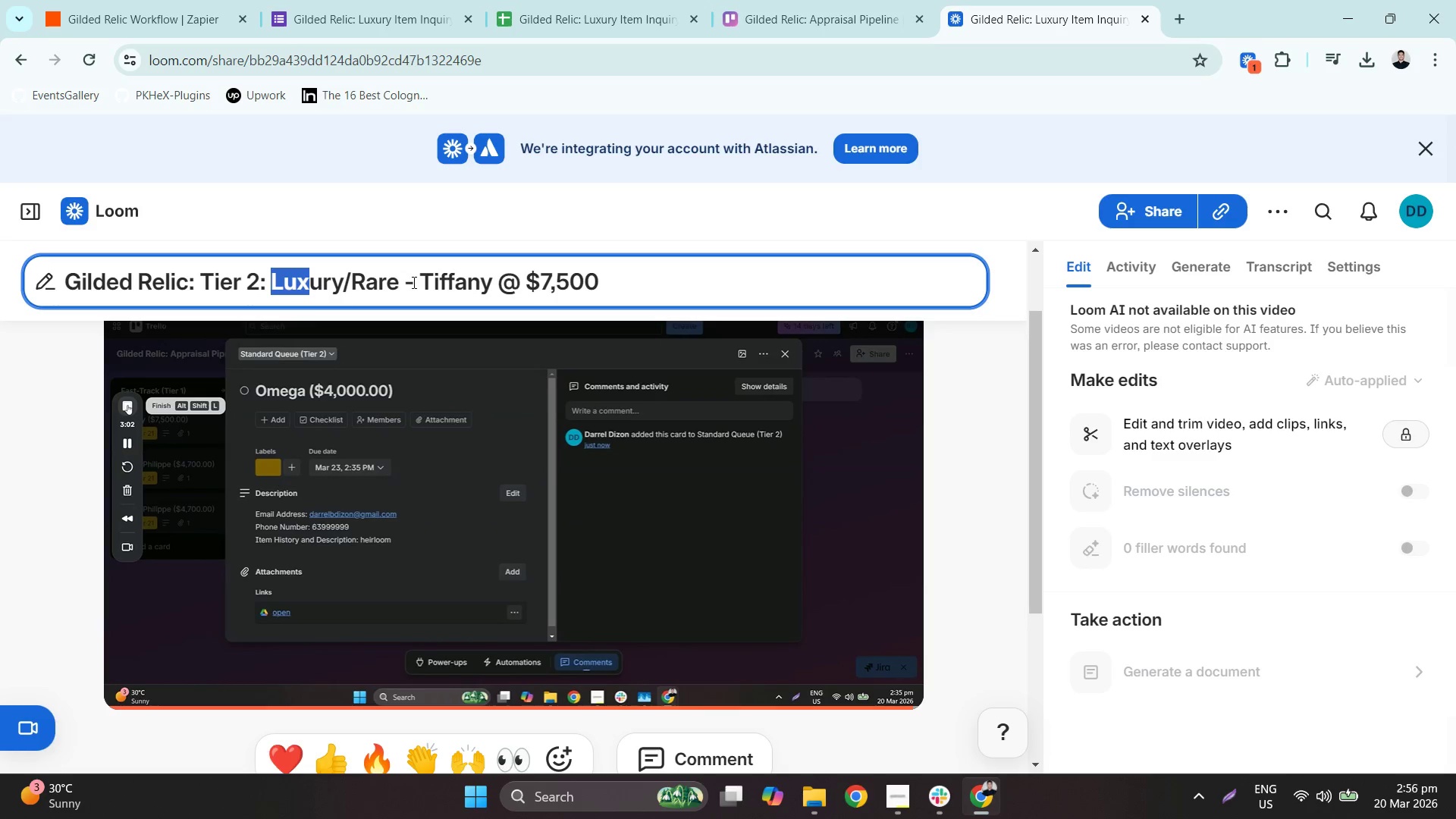 
left_click([422, 283])
 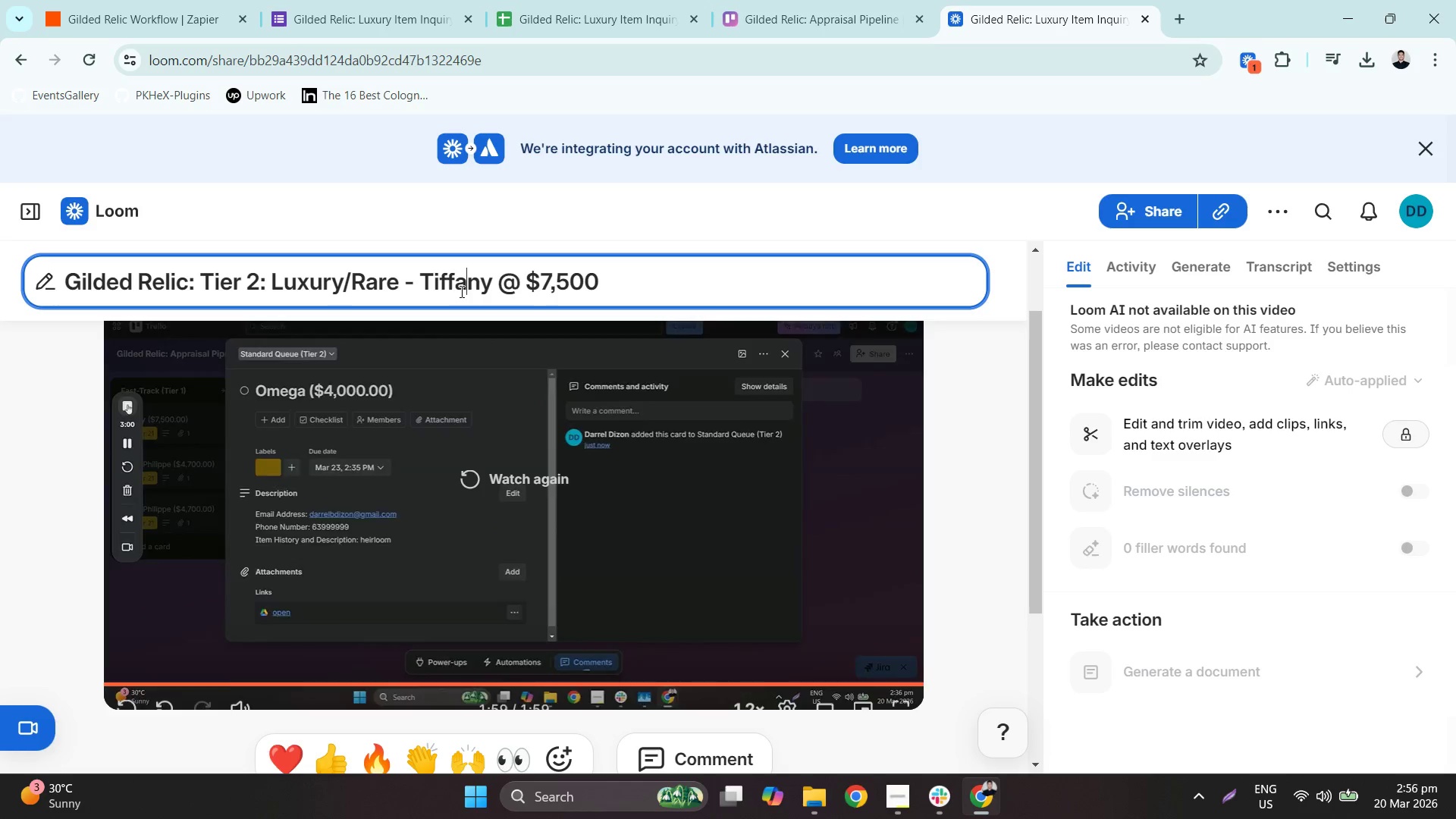 
double_click([463, 288])
 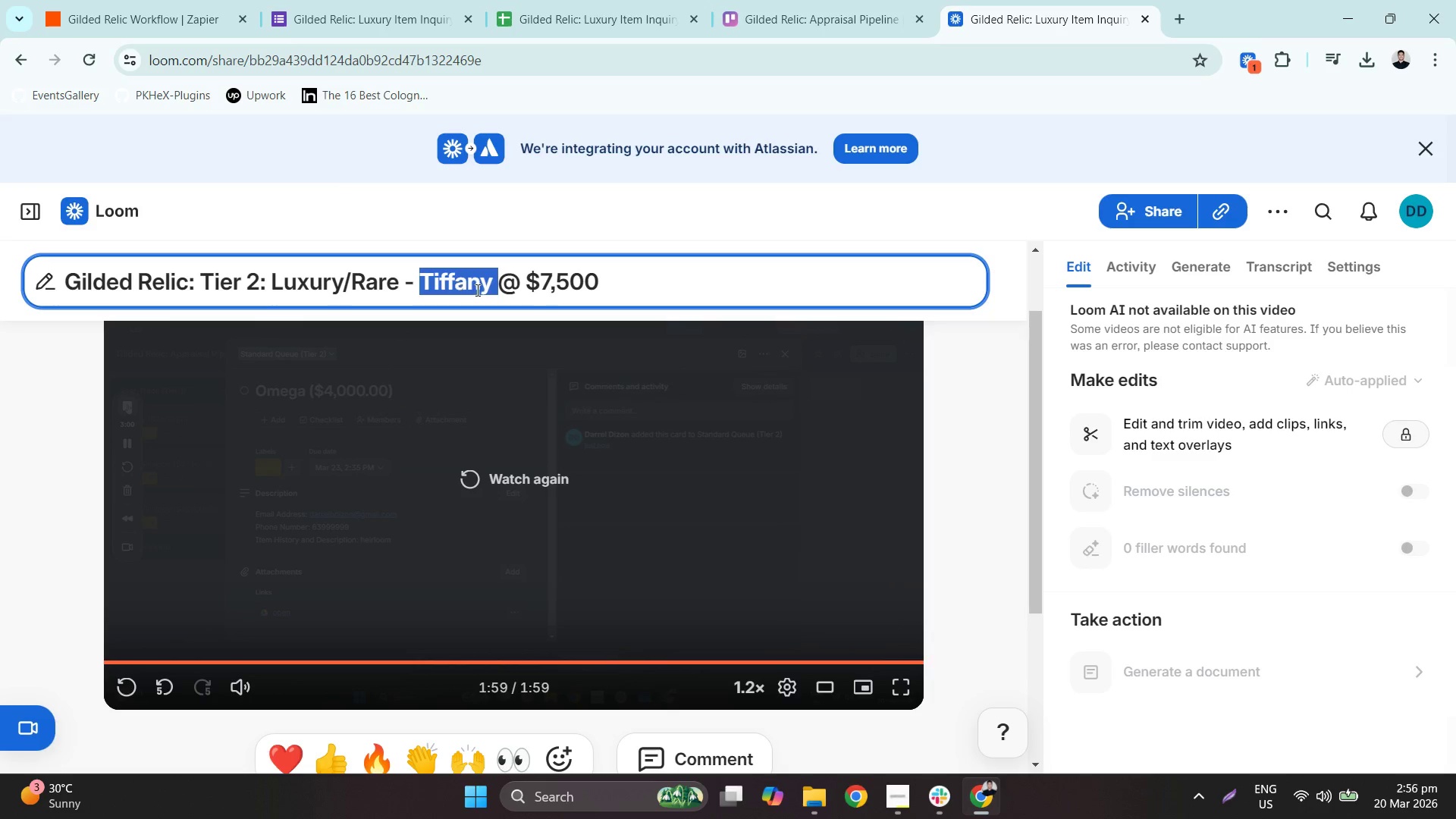 
hold_key(key=ShiftLeft, duration=0.31)
 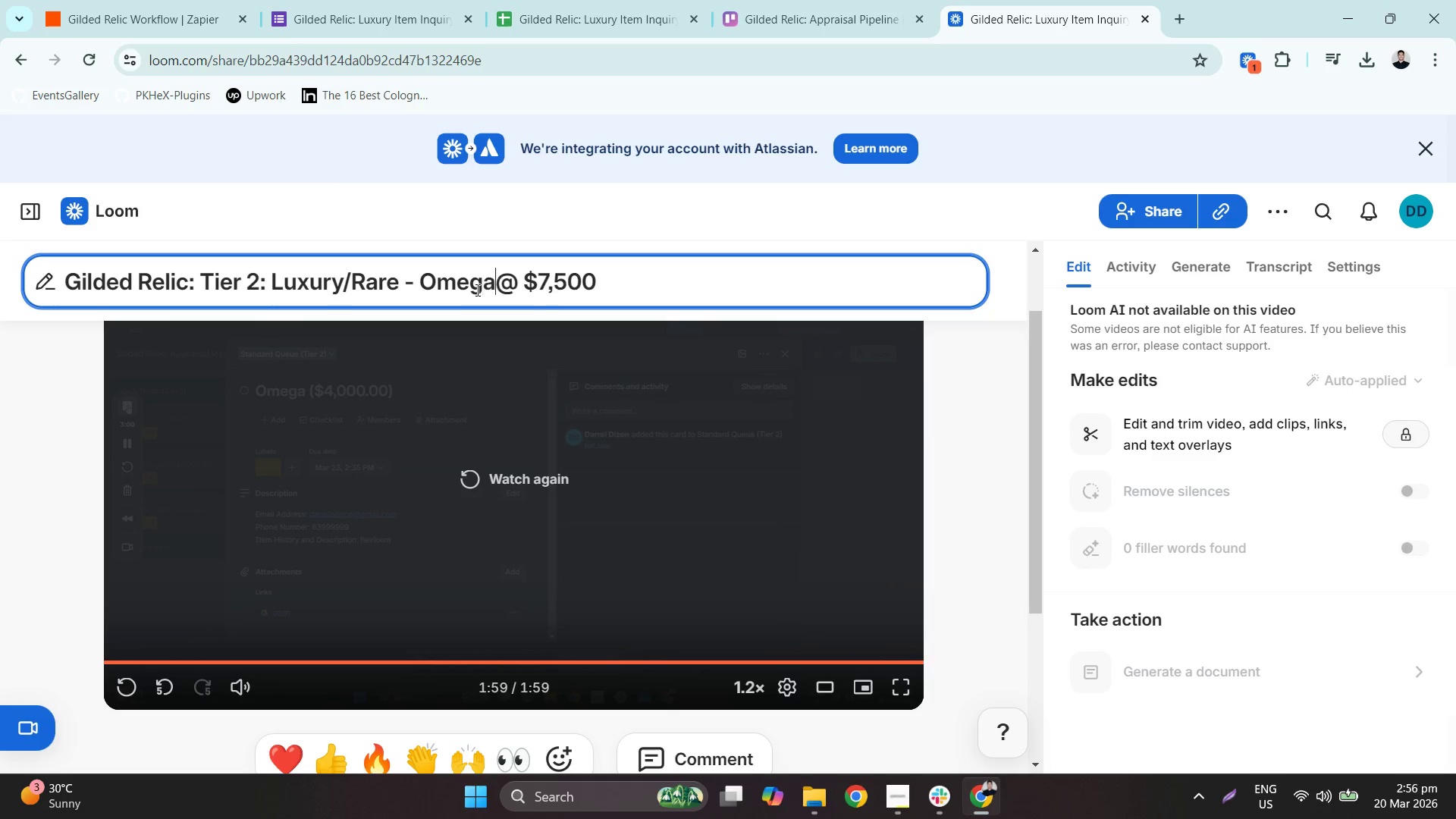 
type(omega)
 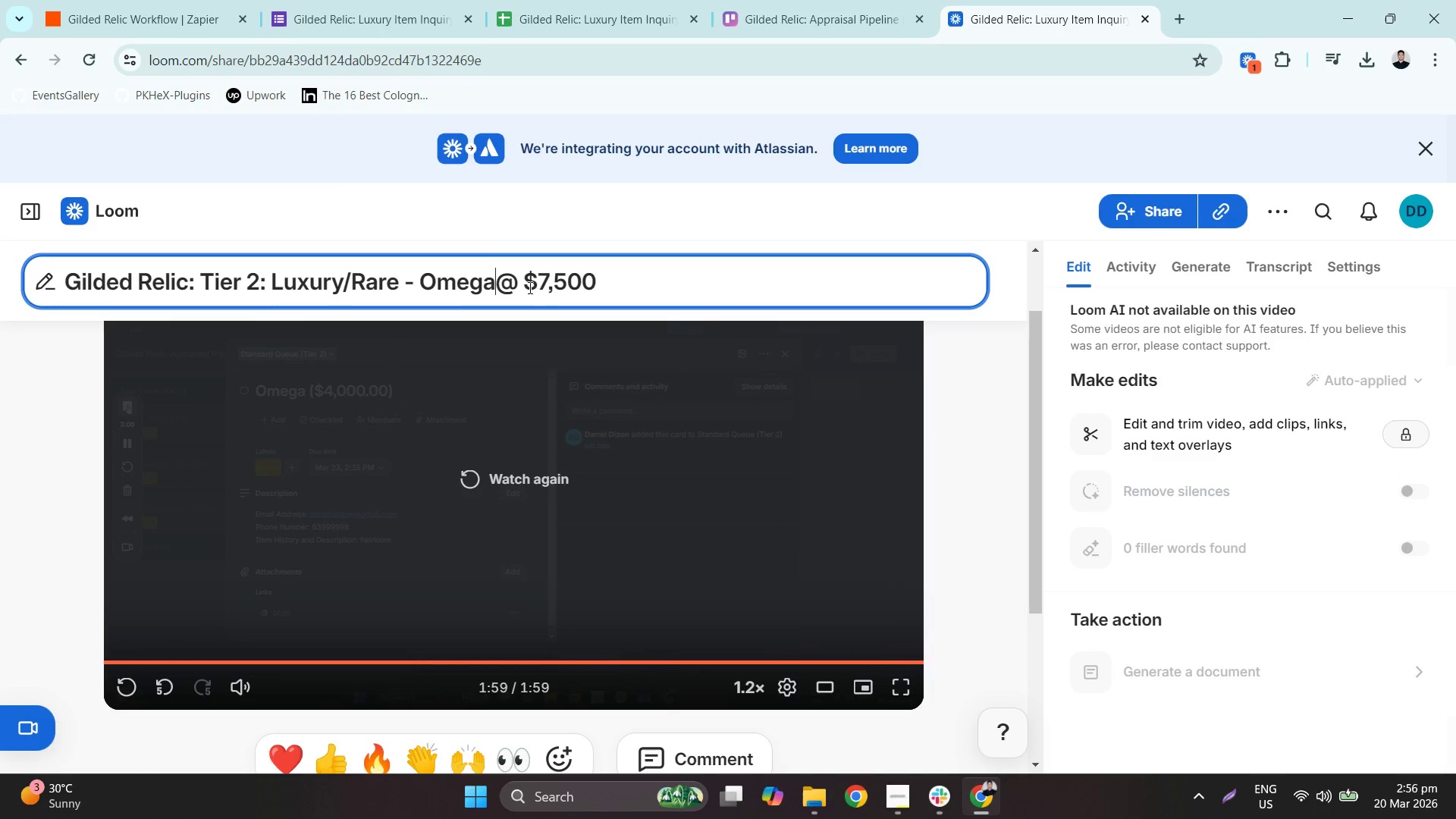 
type( )
key(Backspace)
key(Backspace)
type(4,000)
 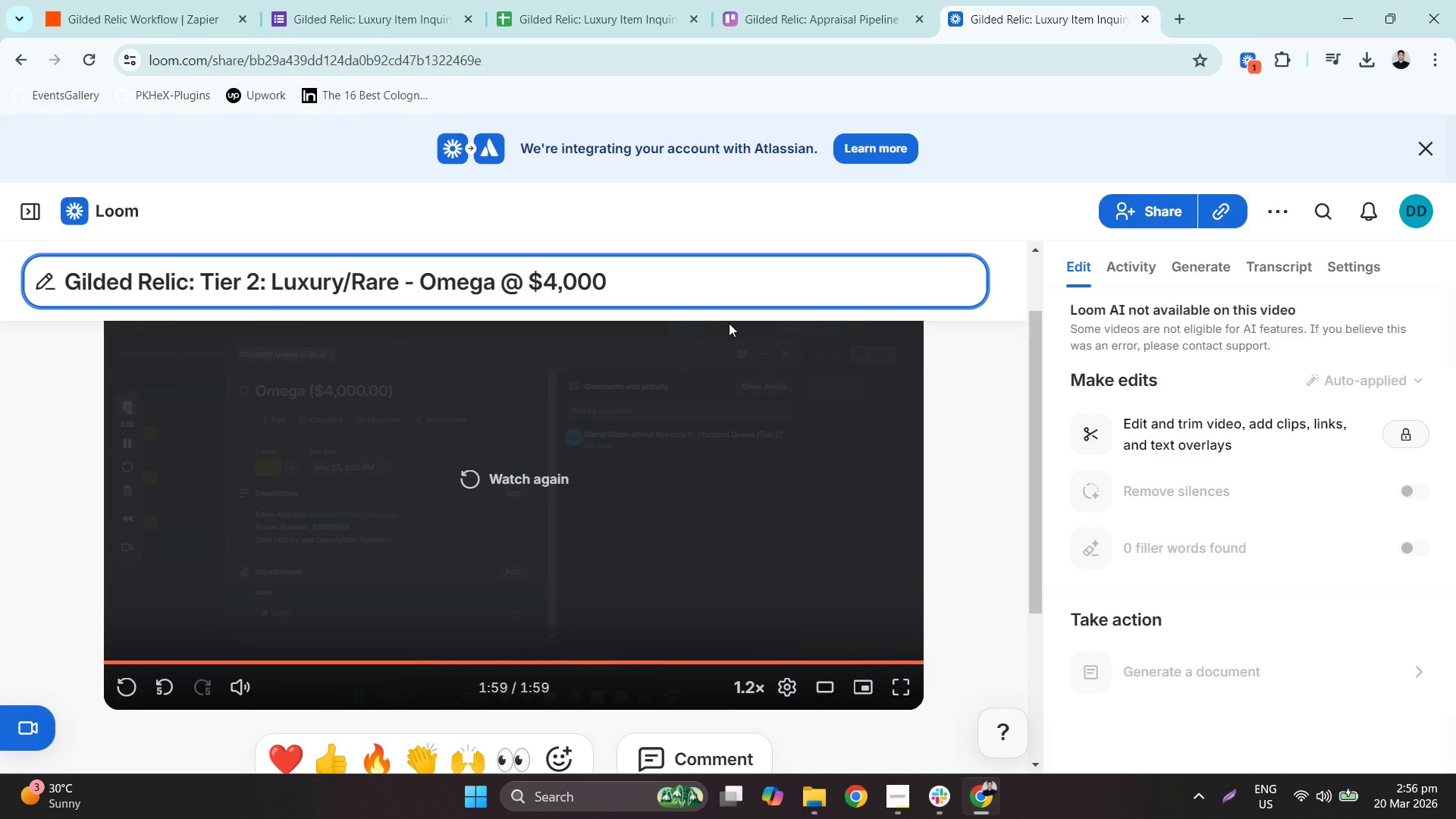 
left_click_drag(start_coordinate=[550, 273], to_coordinate=[600, 278])
 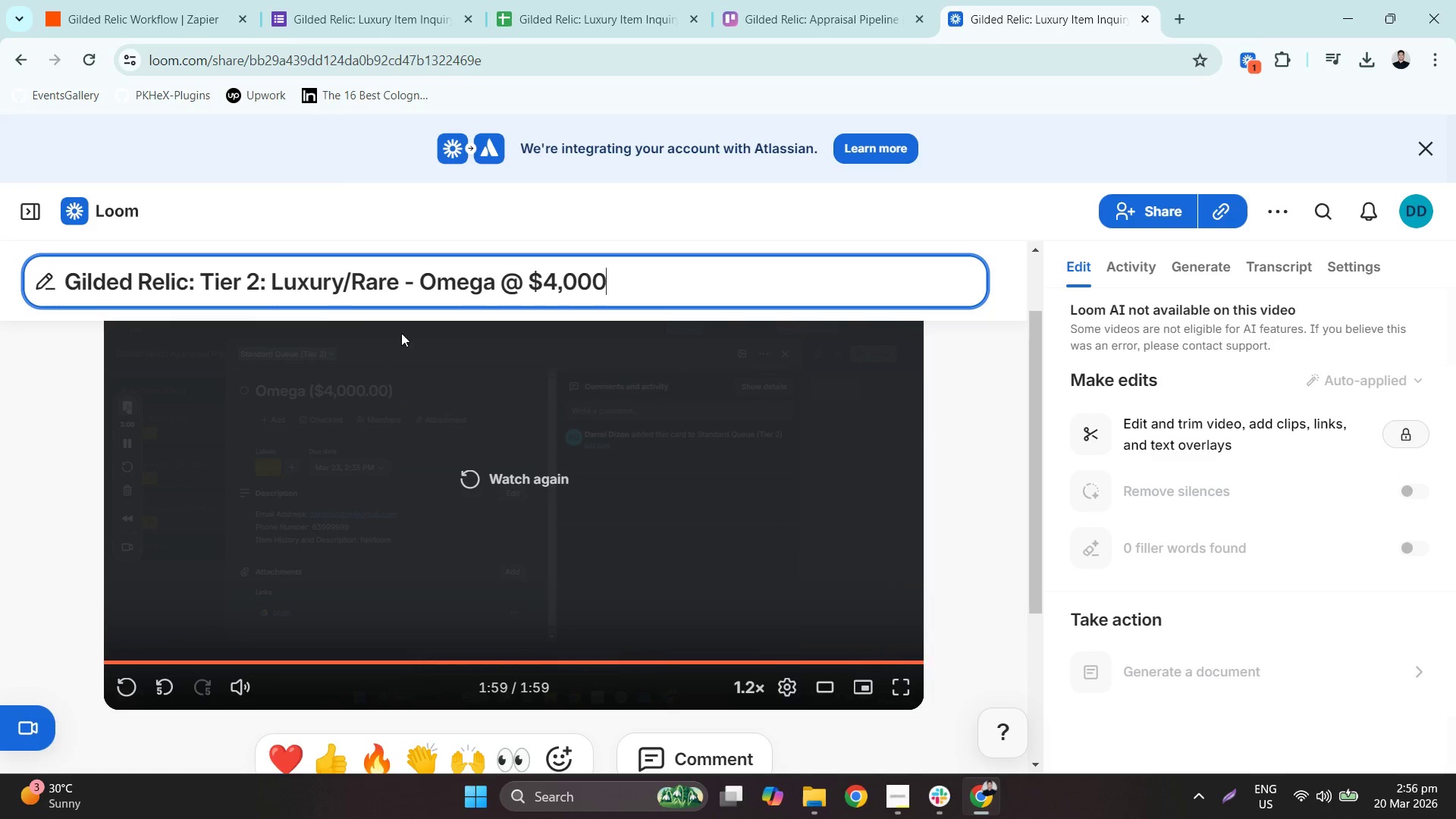 
left_click_drag(start_coordinate=[270, 271], to_coordinate=[400, 282])
 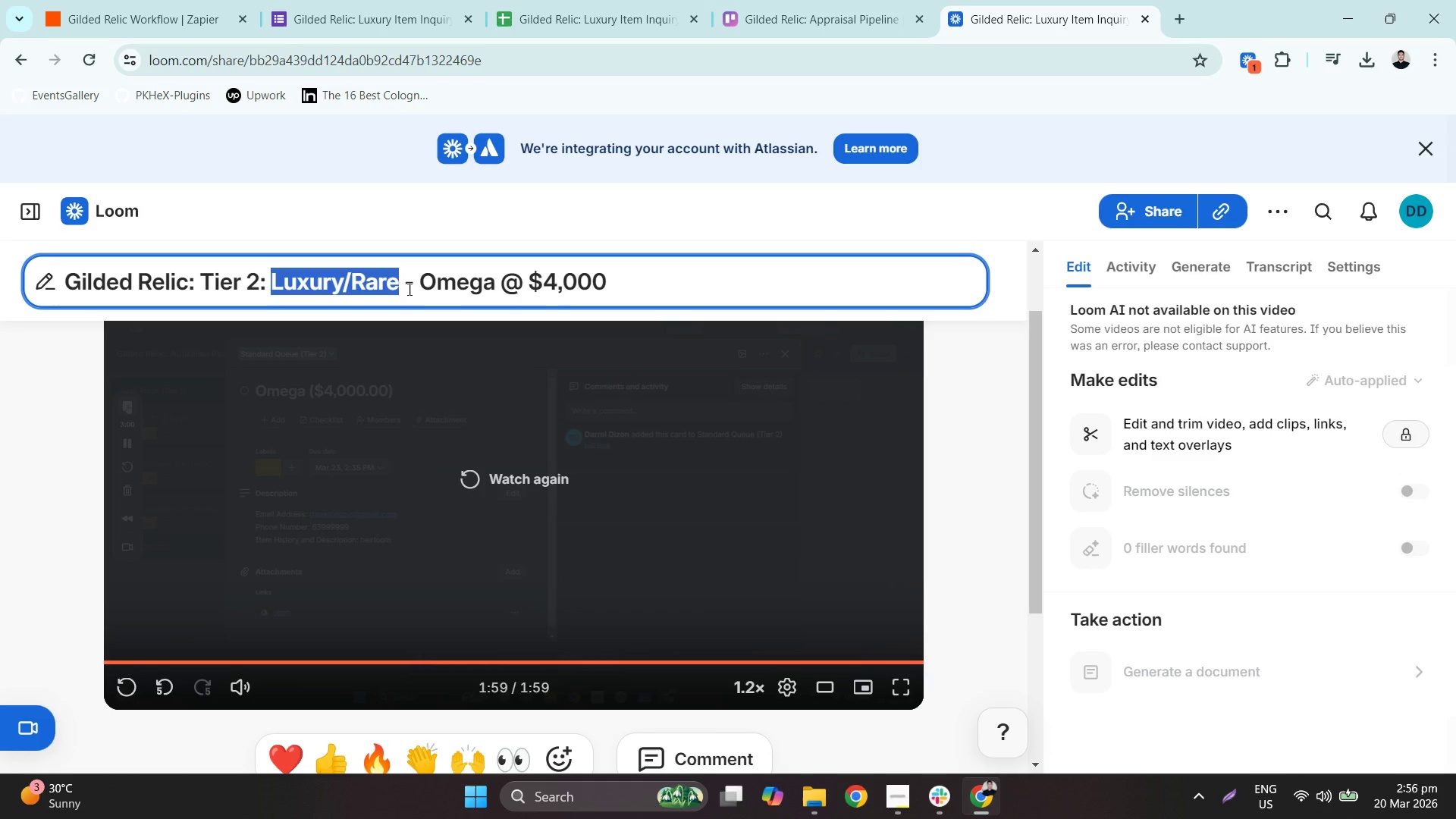 
type(Standard)
 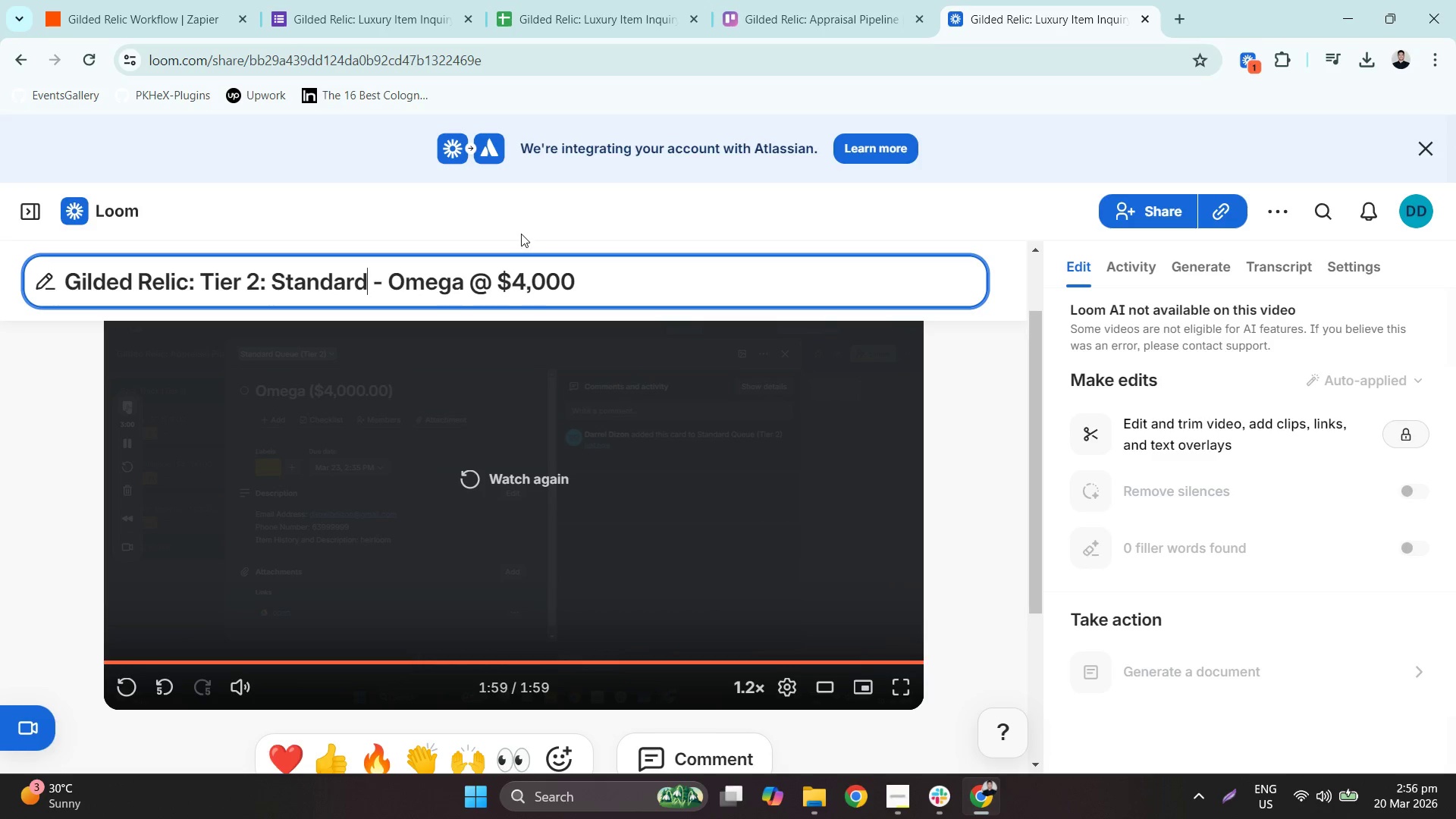 
left_click([519, 229])
 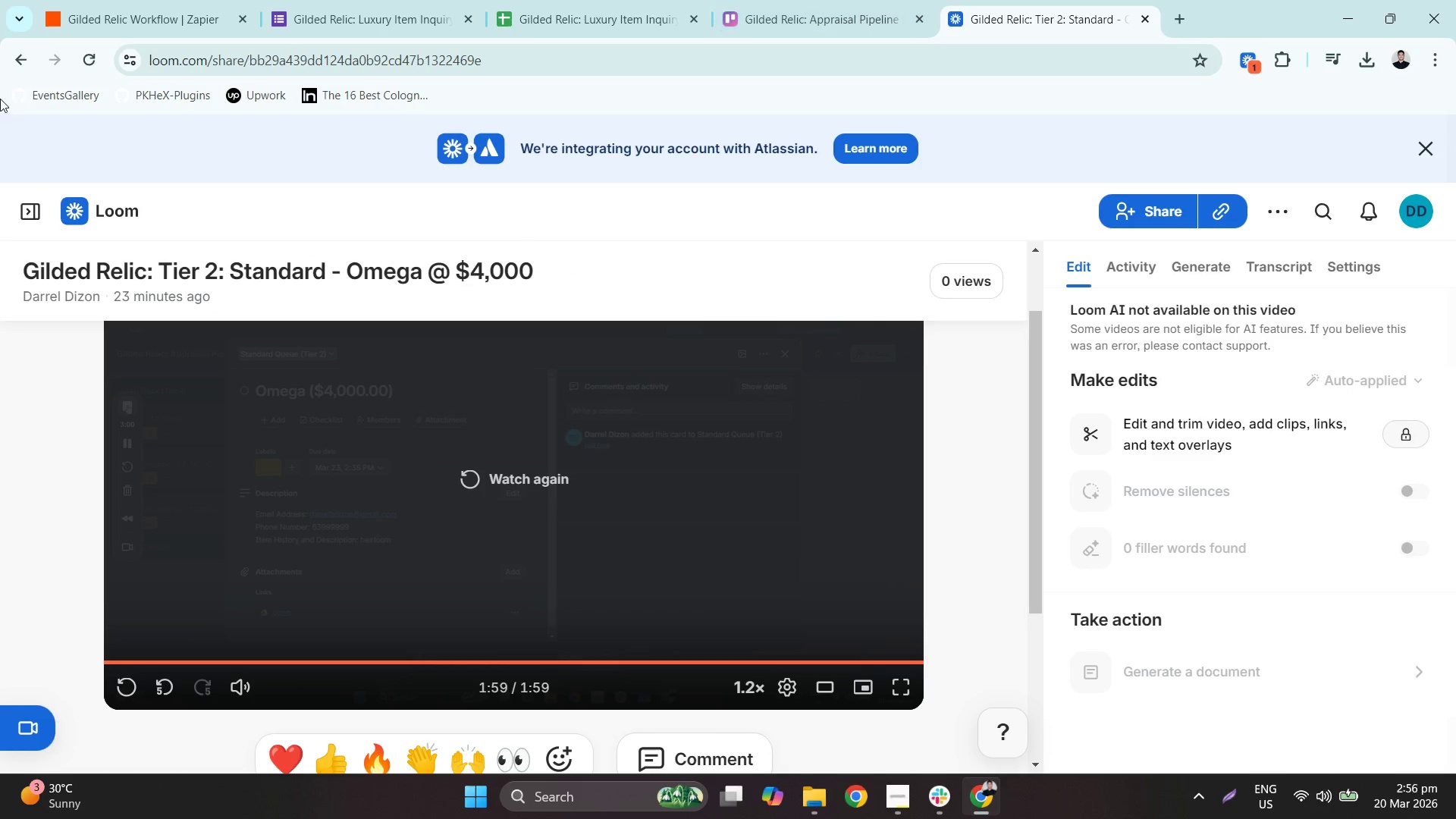 
left_click([21, 47])
 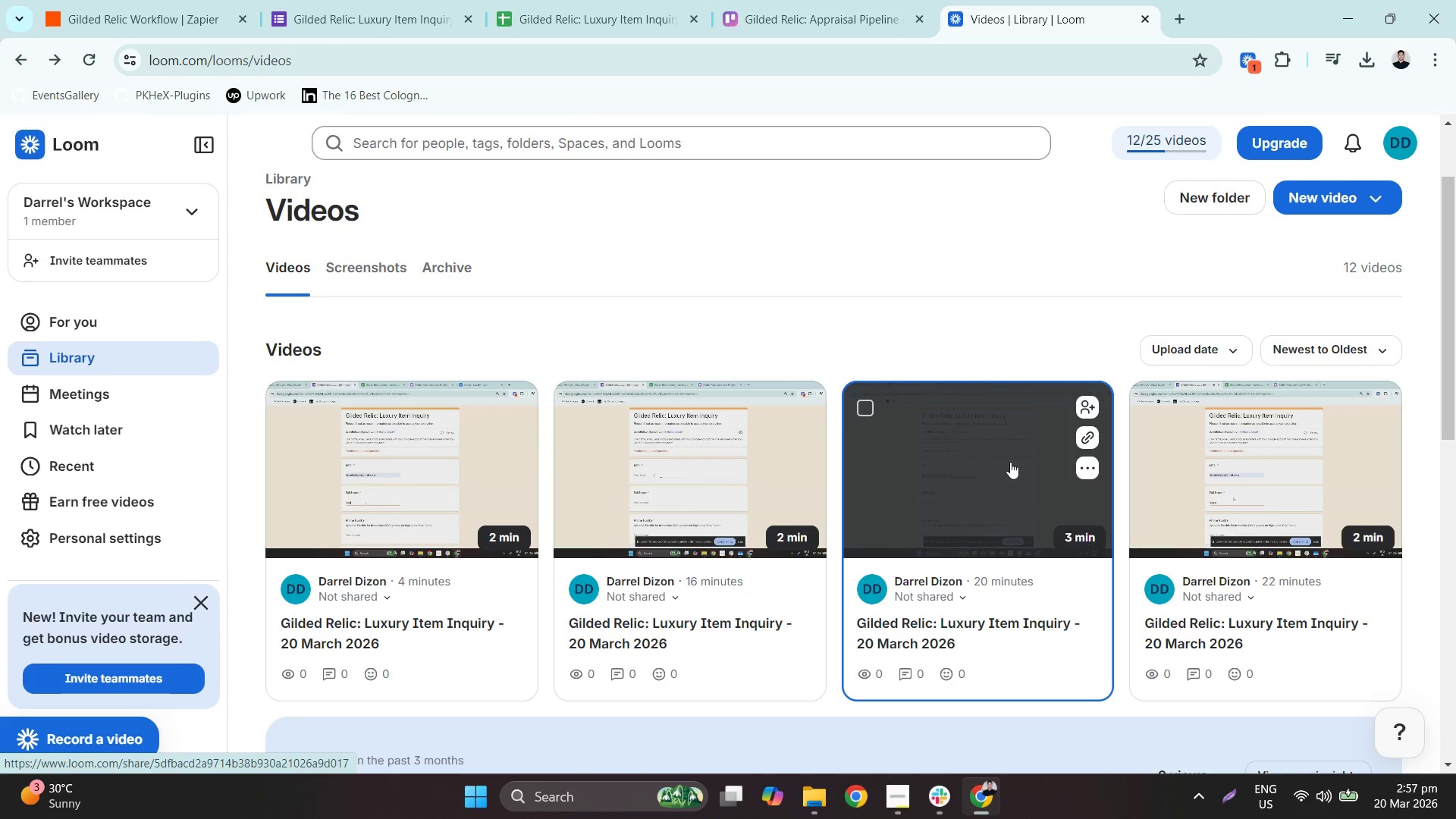 
left_click([1010, 460])
 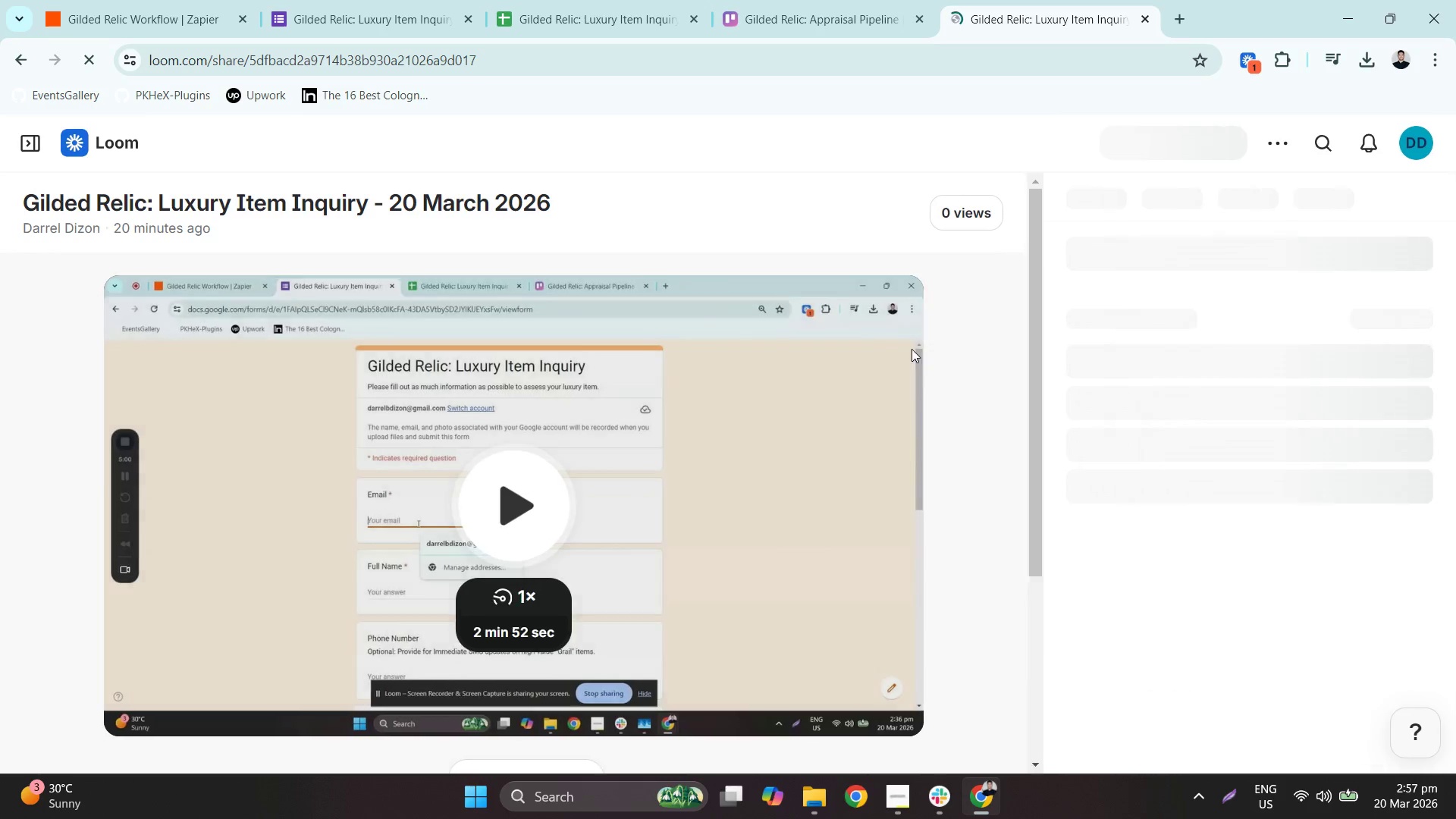 
left_click([17, 56])
 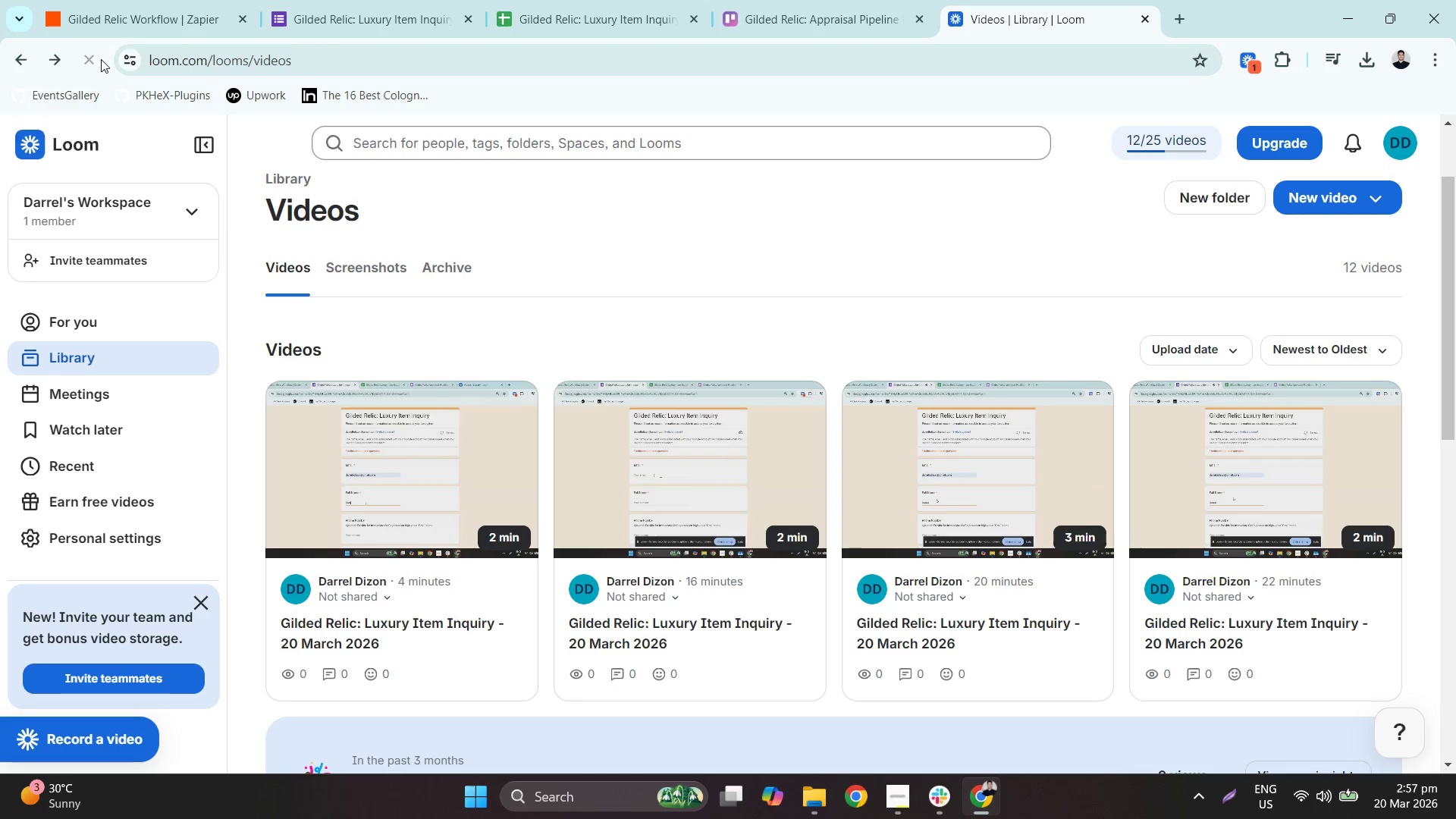 
left_click([1321, 475])
 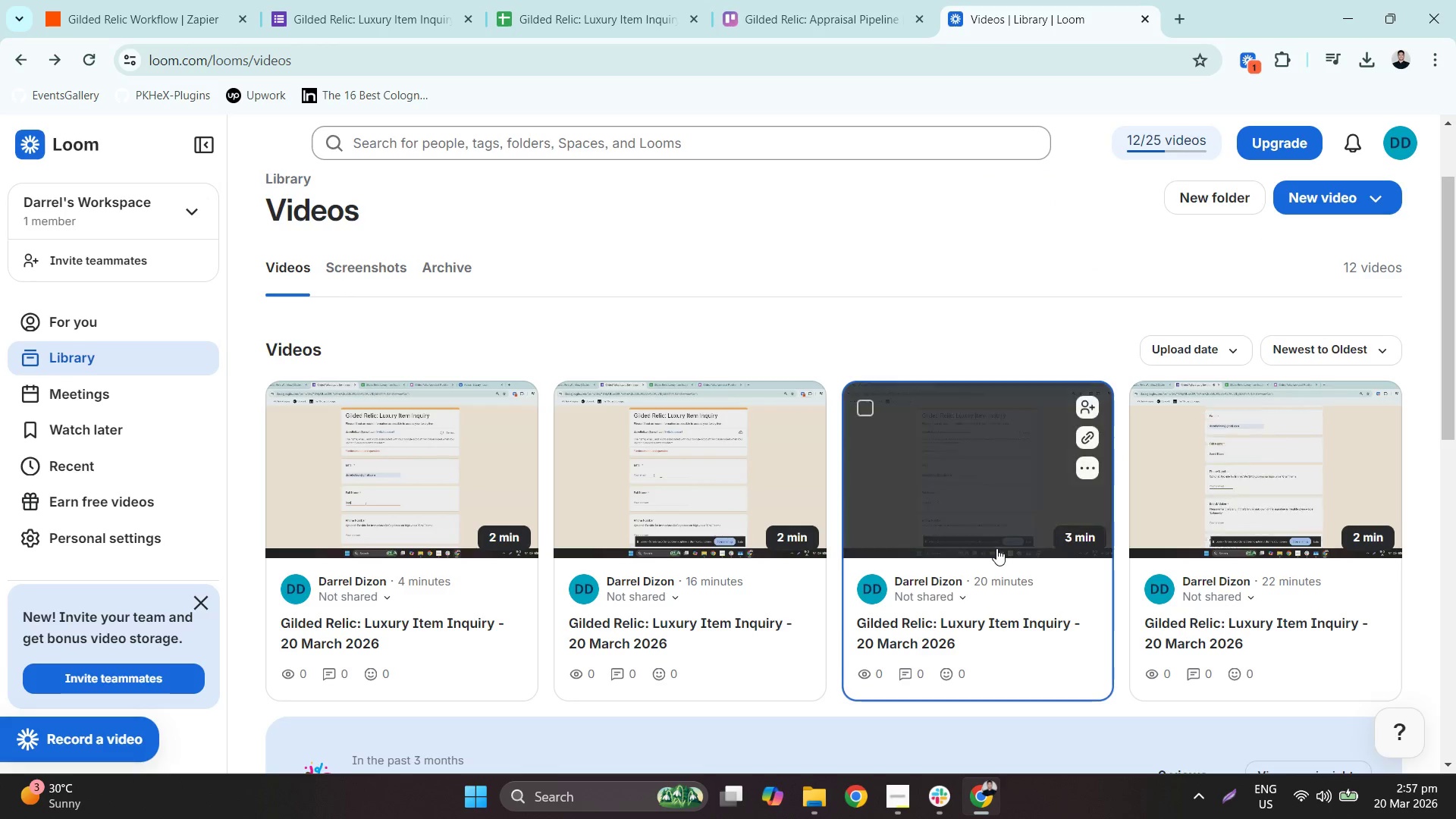 
wait(7.23)
 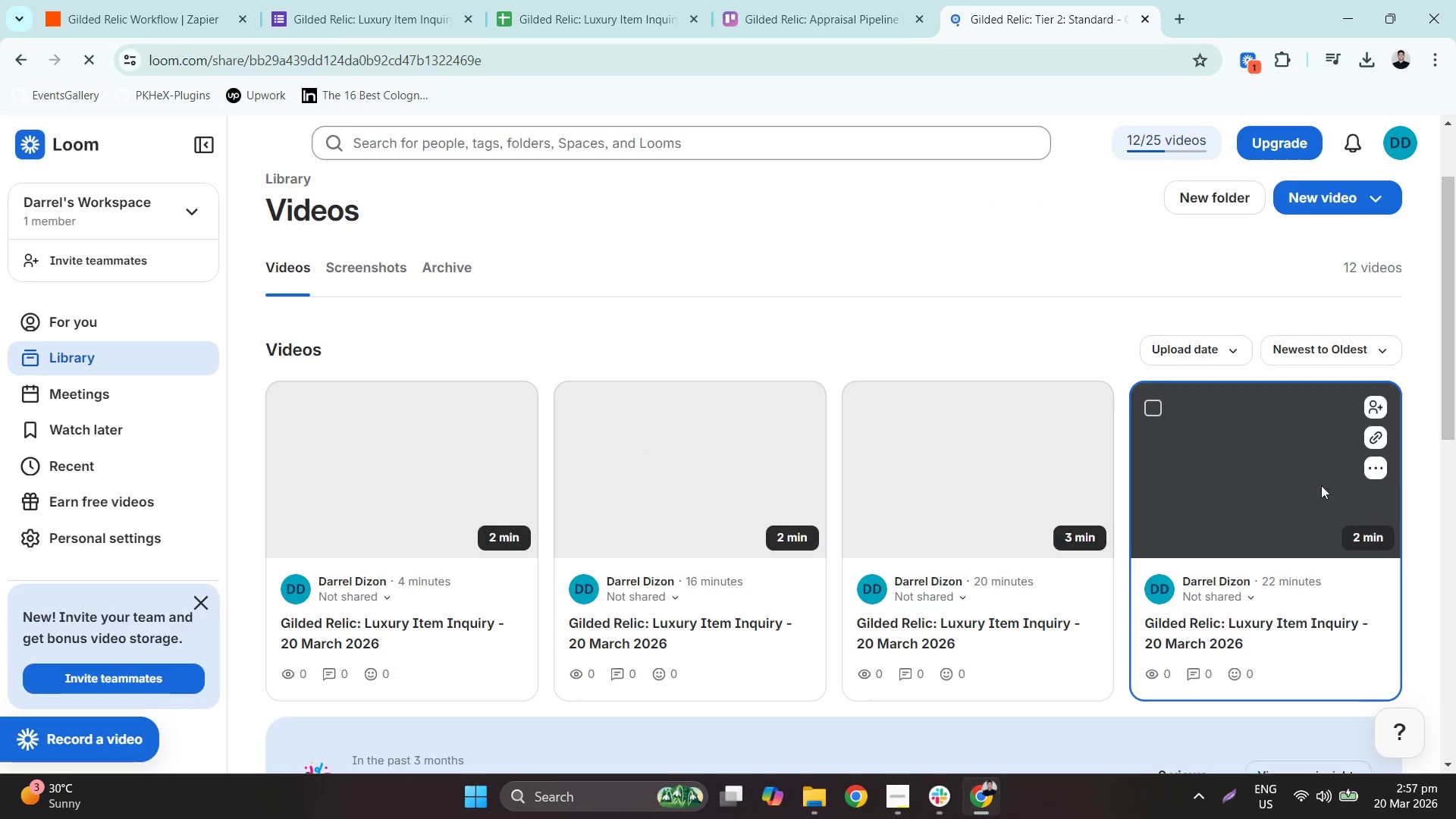 
left_click([85, 52])
 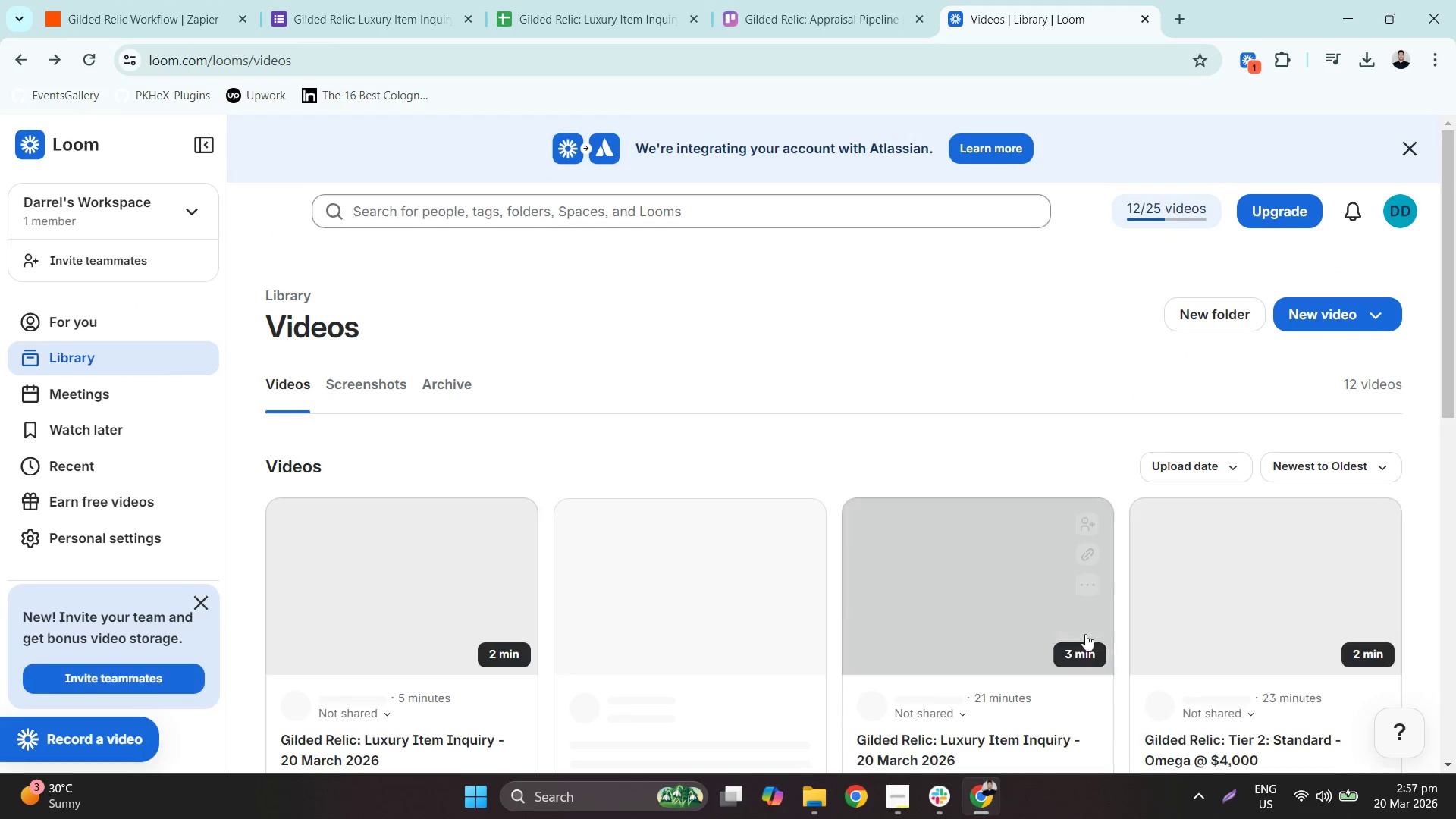 
wait(6.81)
 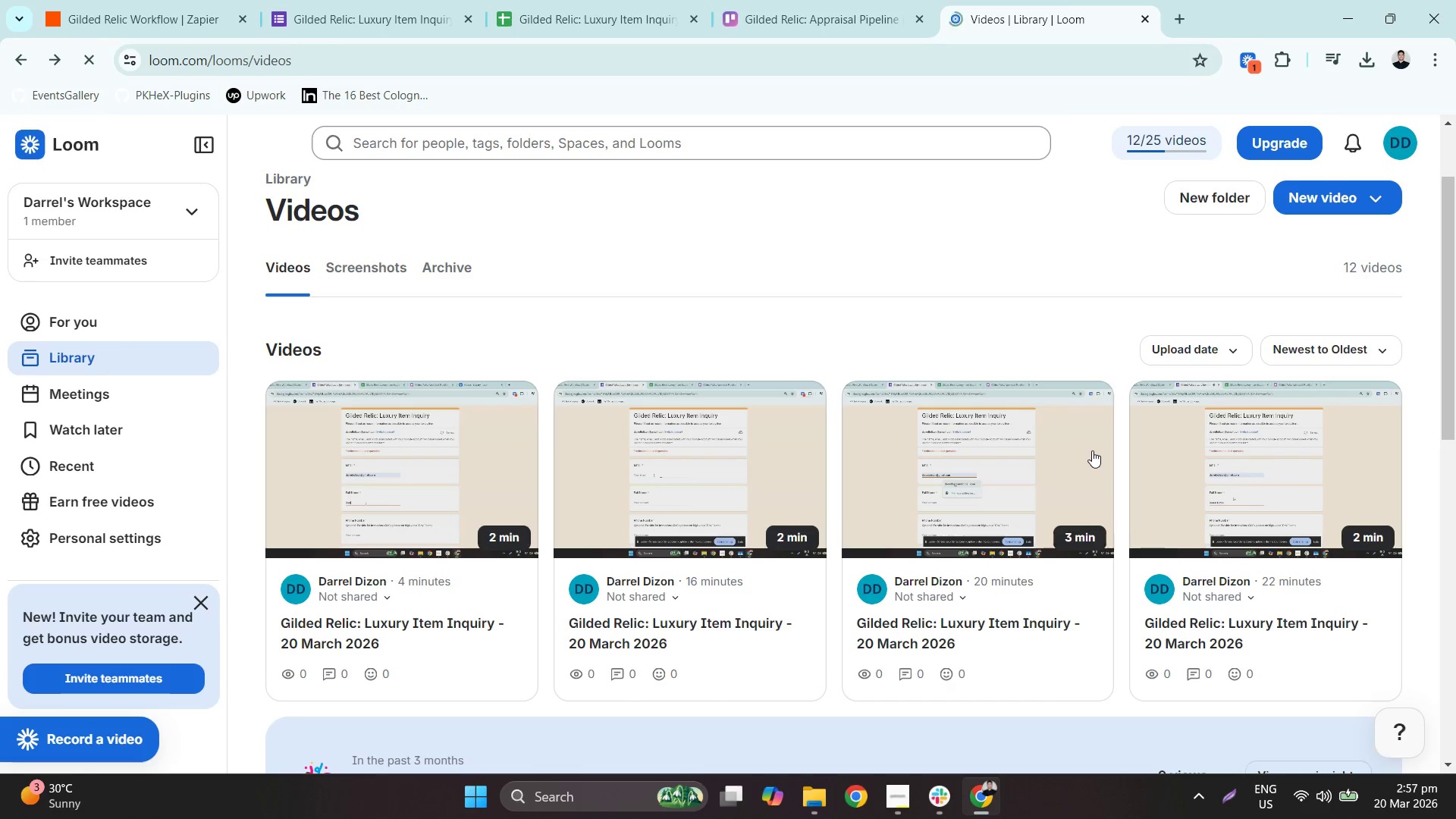 
scroll: coordinate [952, 435], scroll_direction: down, amount: 1.0
 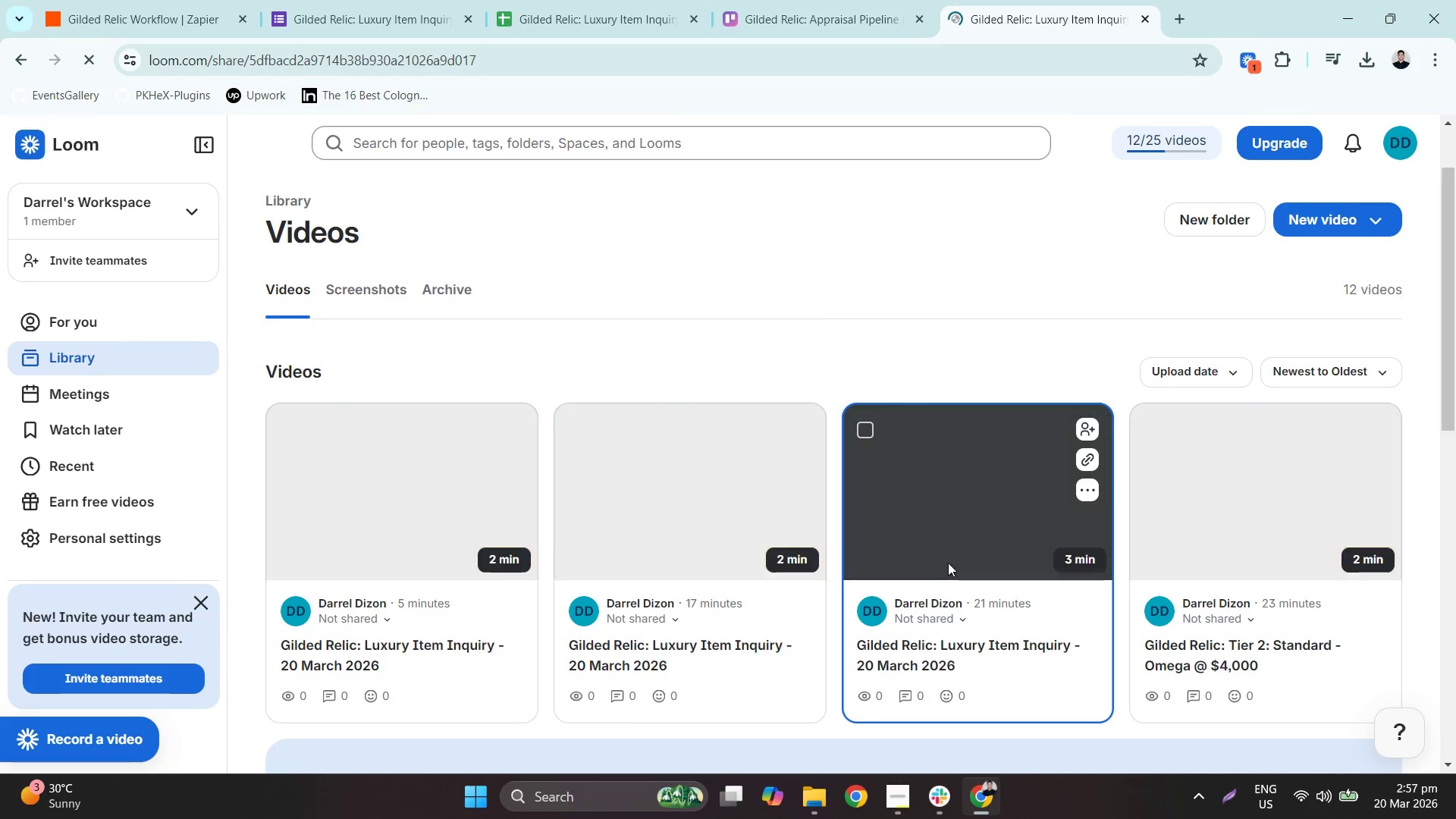 
wait(10.09)
 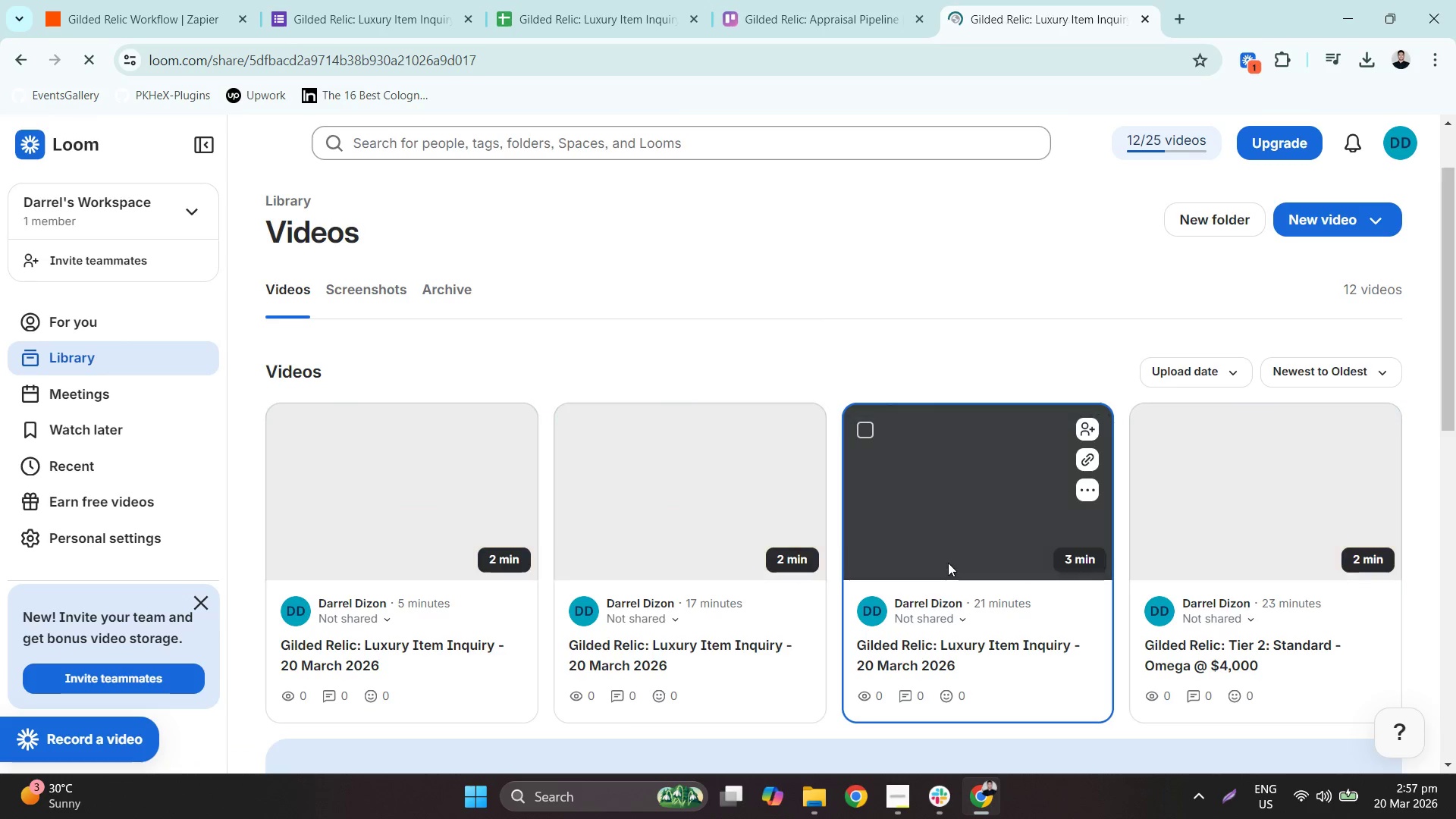 
left_click([391, 688])
 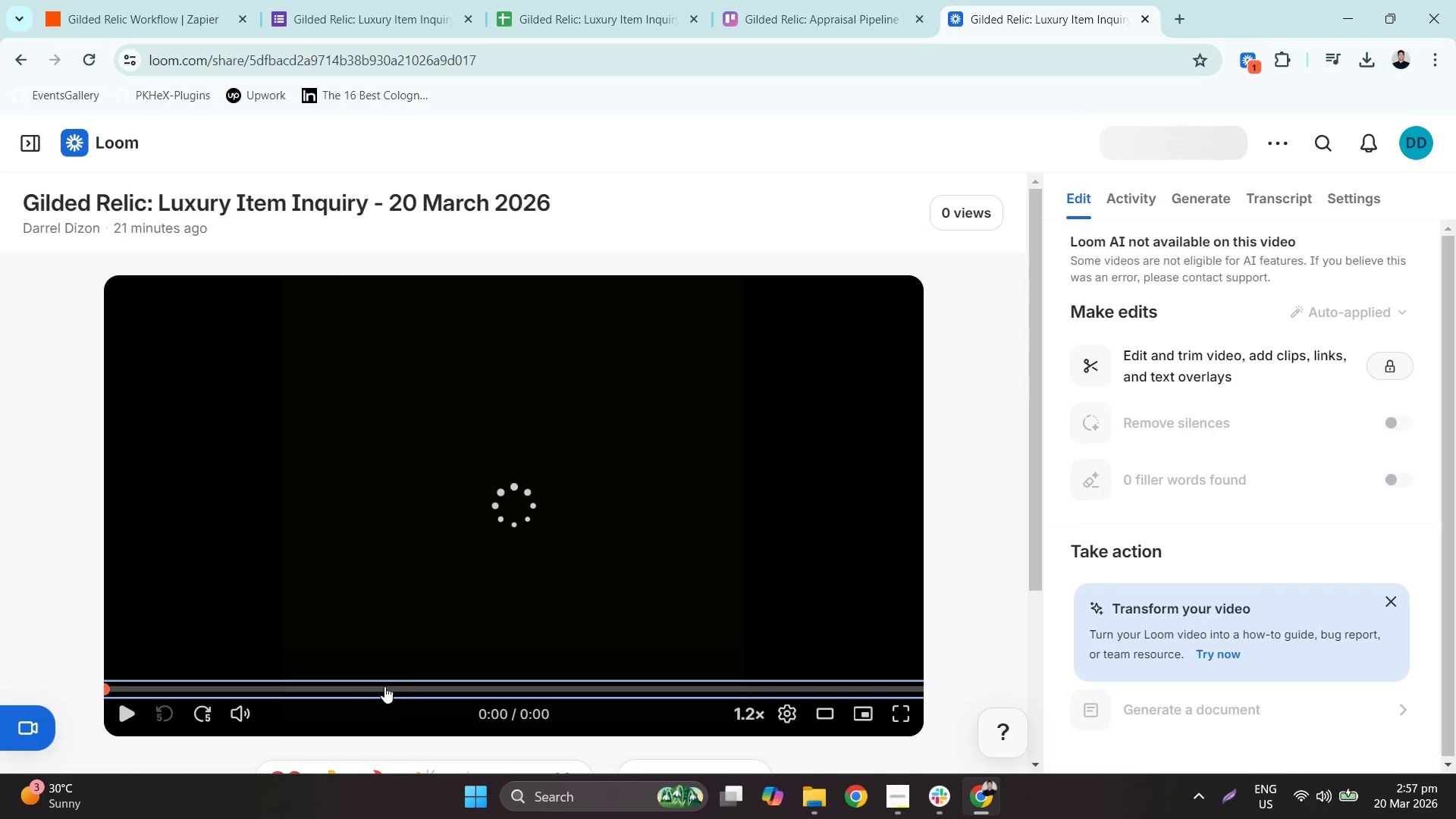 
left_click([372, 682])
 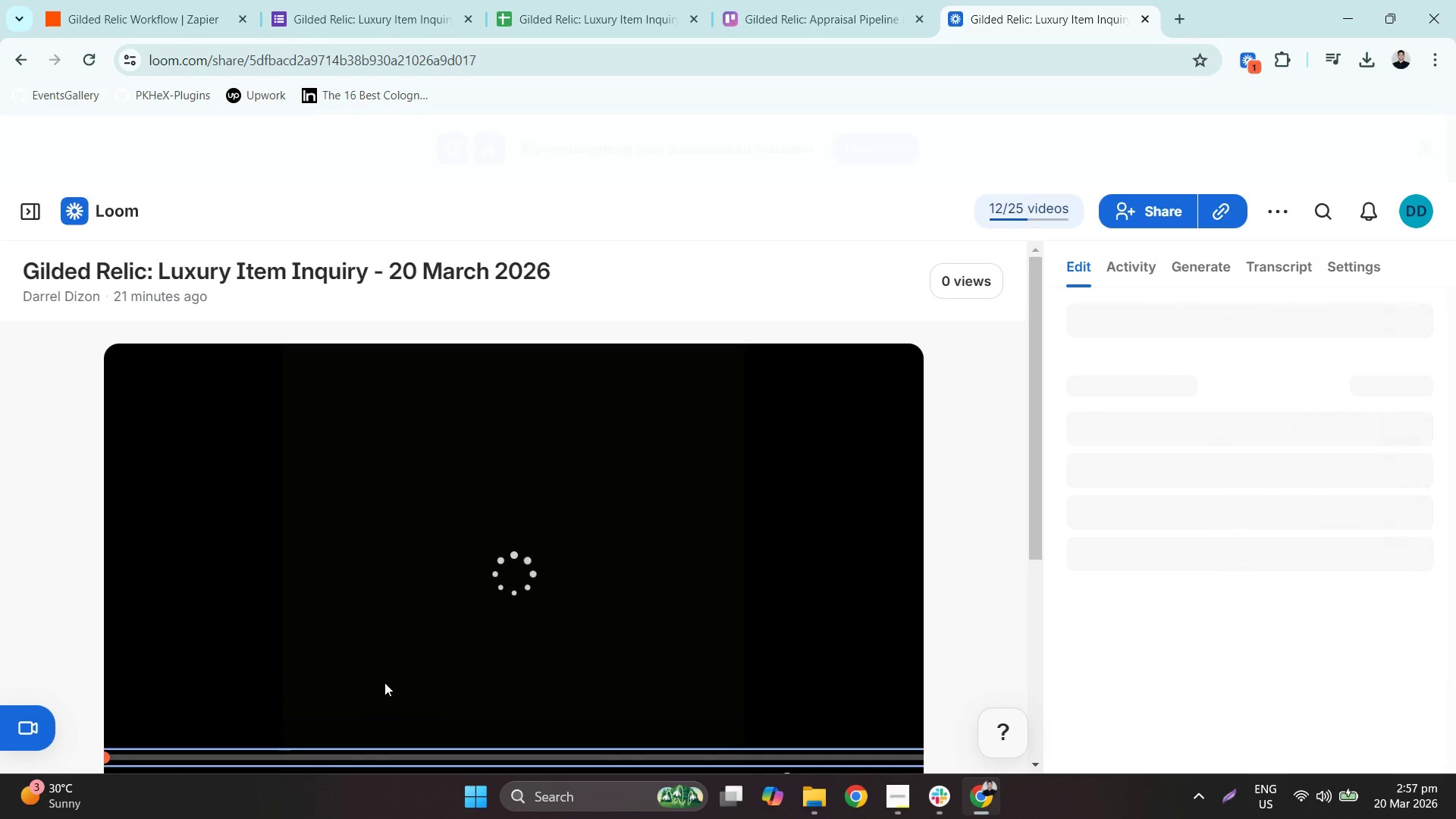 
scroll: coordinate [443, 607], scroll_direction: down, amount: 2.0
 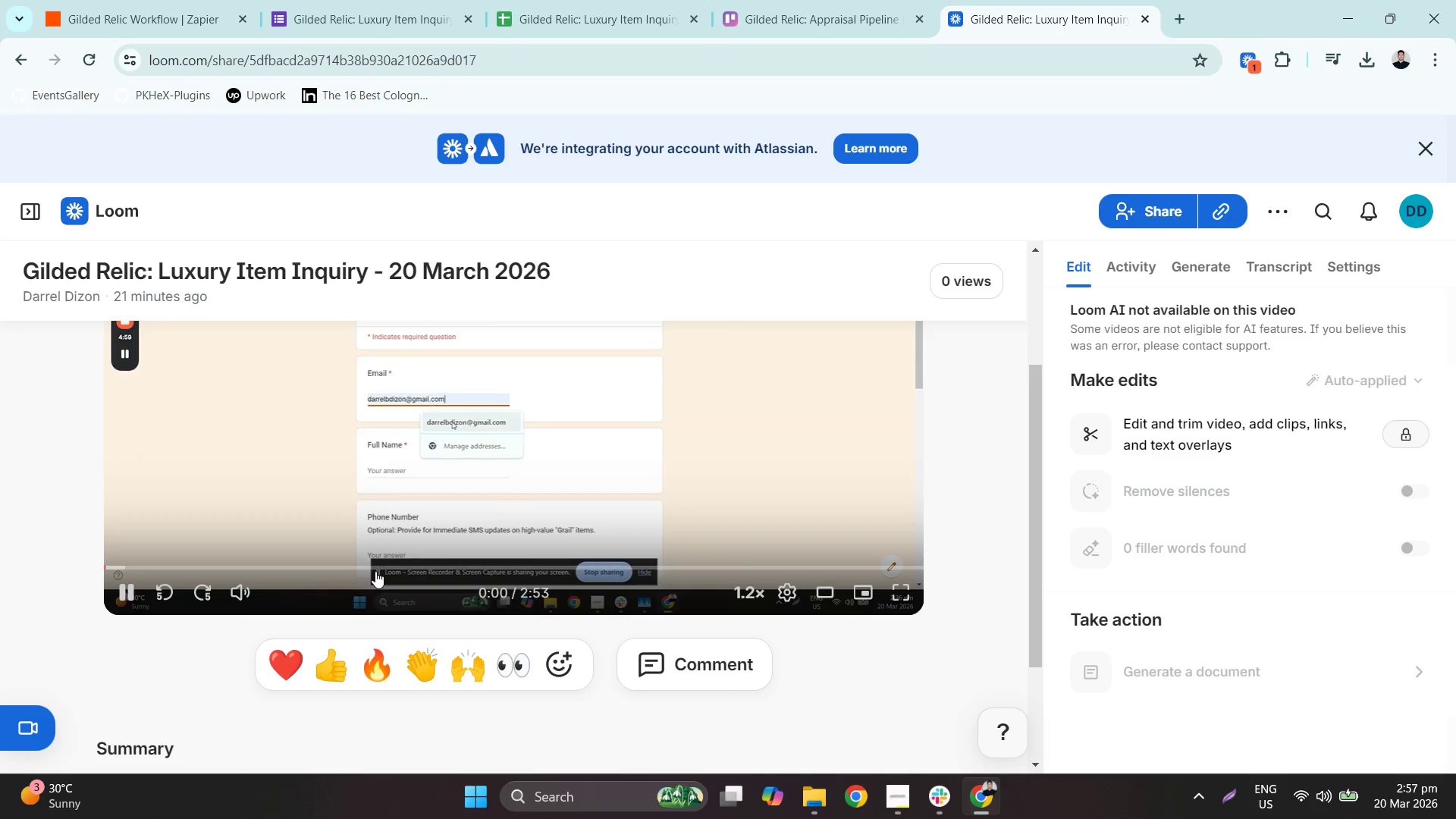 
left_click([375, 569])
 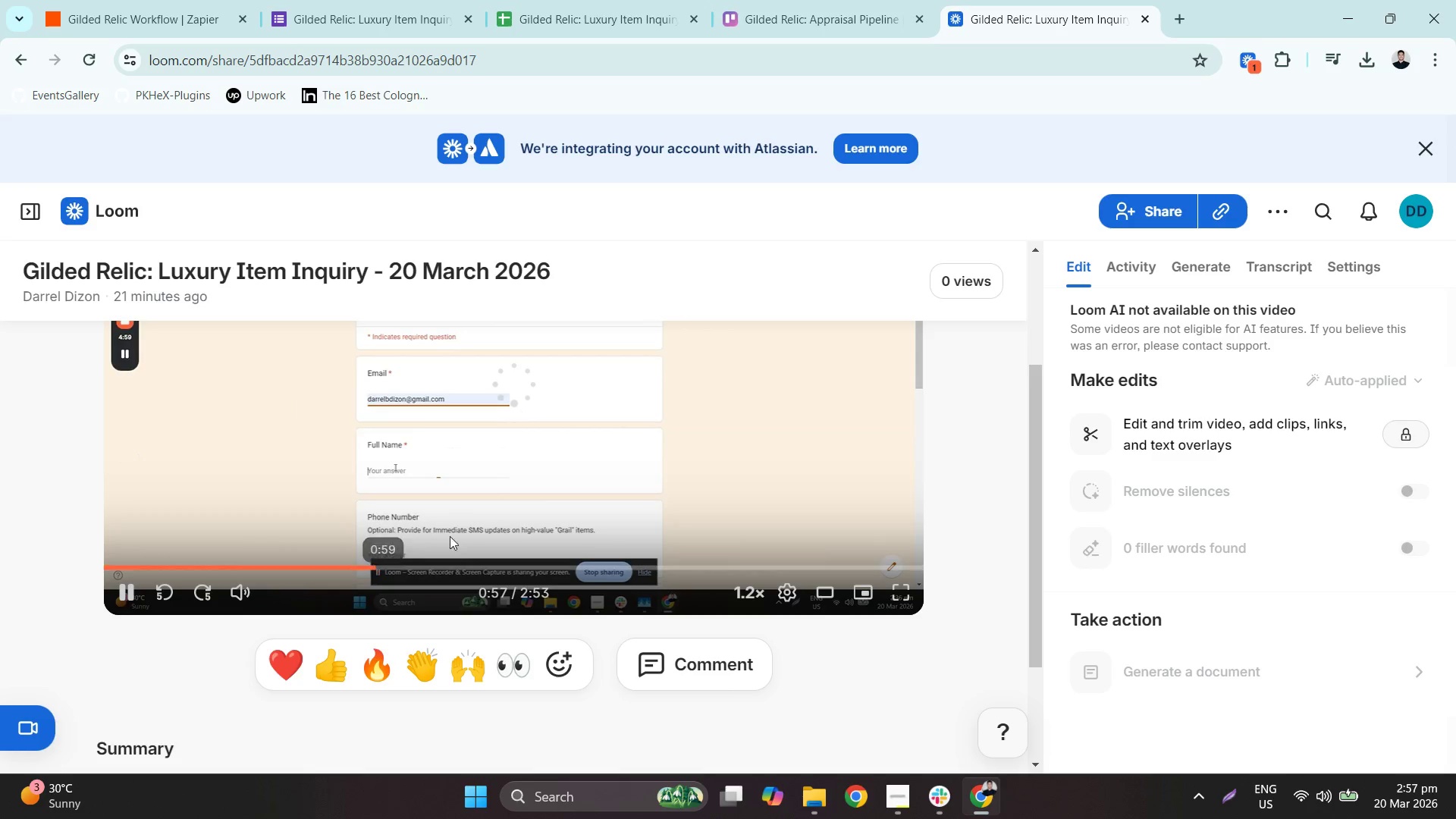 
scroll: coordinate [488, 534], scroll_direction: up, amount: 2.0
 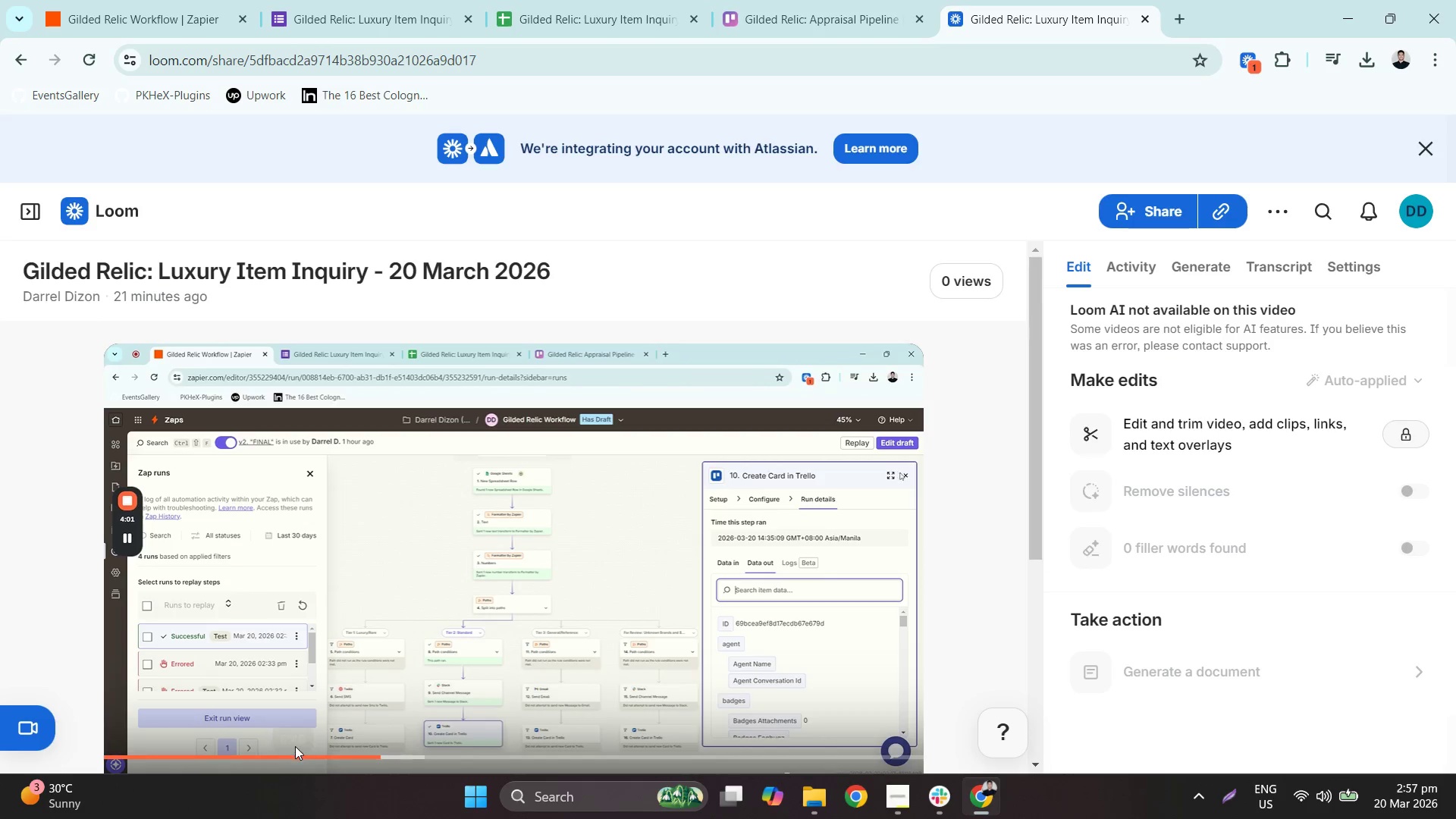 
double_click([296, 753])
 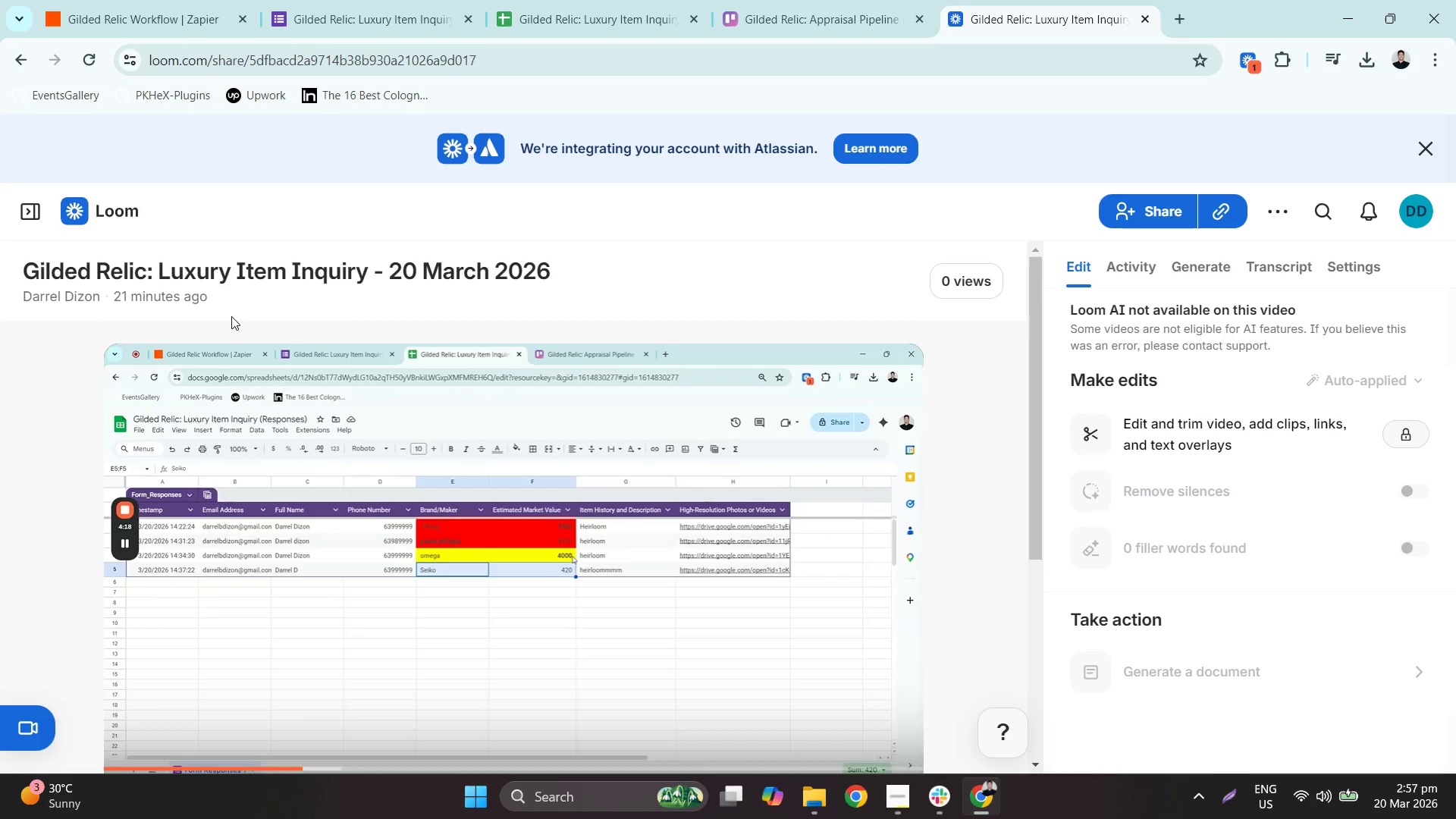 
left_click([263, 256])
 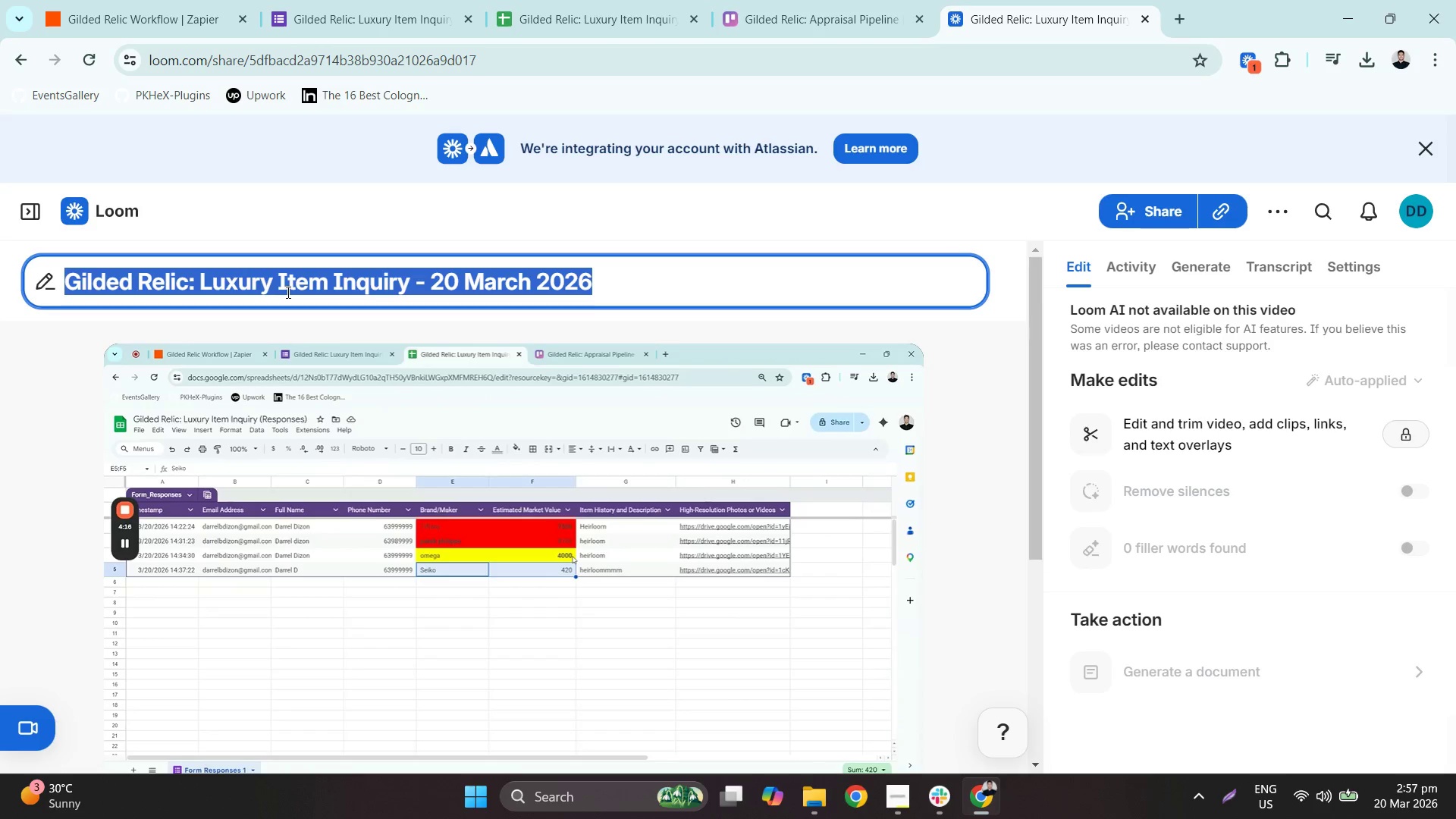 
key(Control+ControlLeft)
 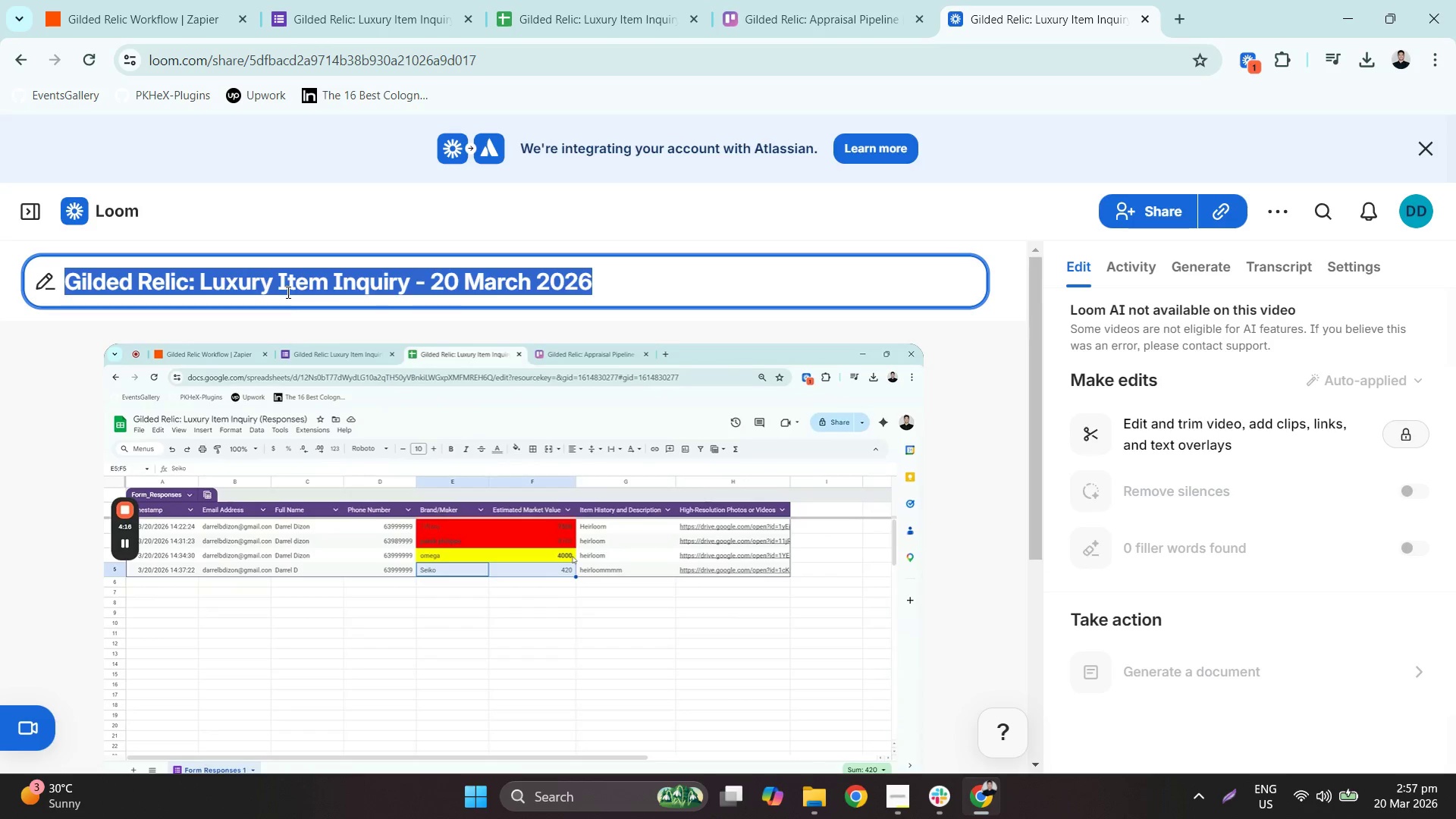 
key(Control+V)
 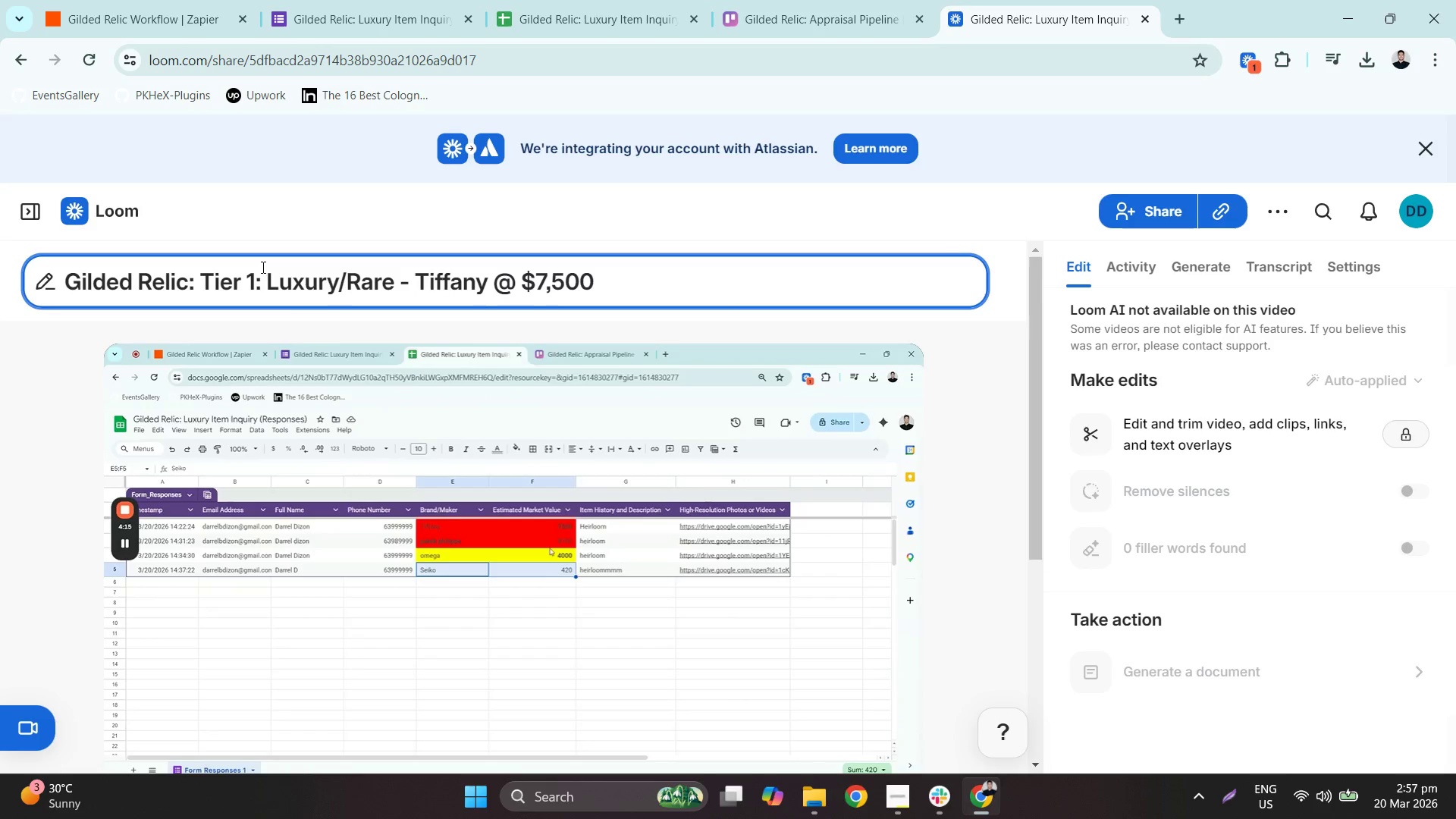 
left_click([260, 264])
 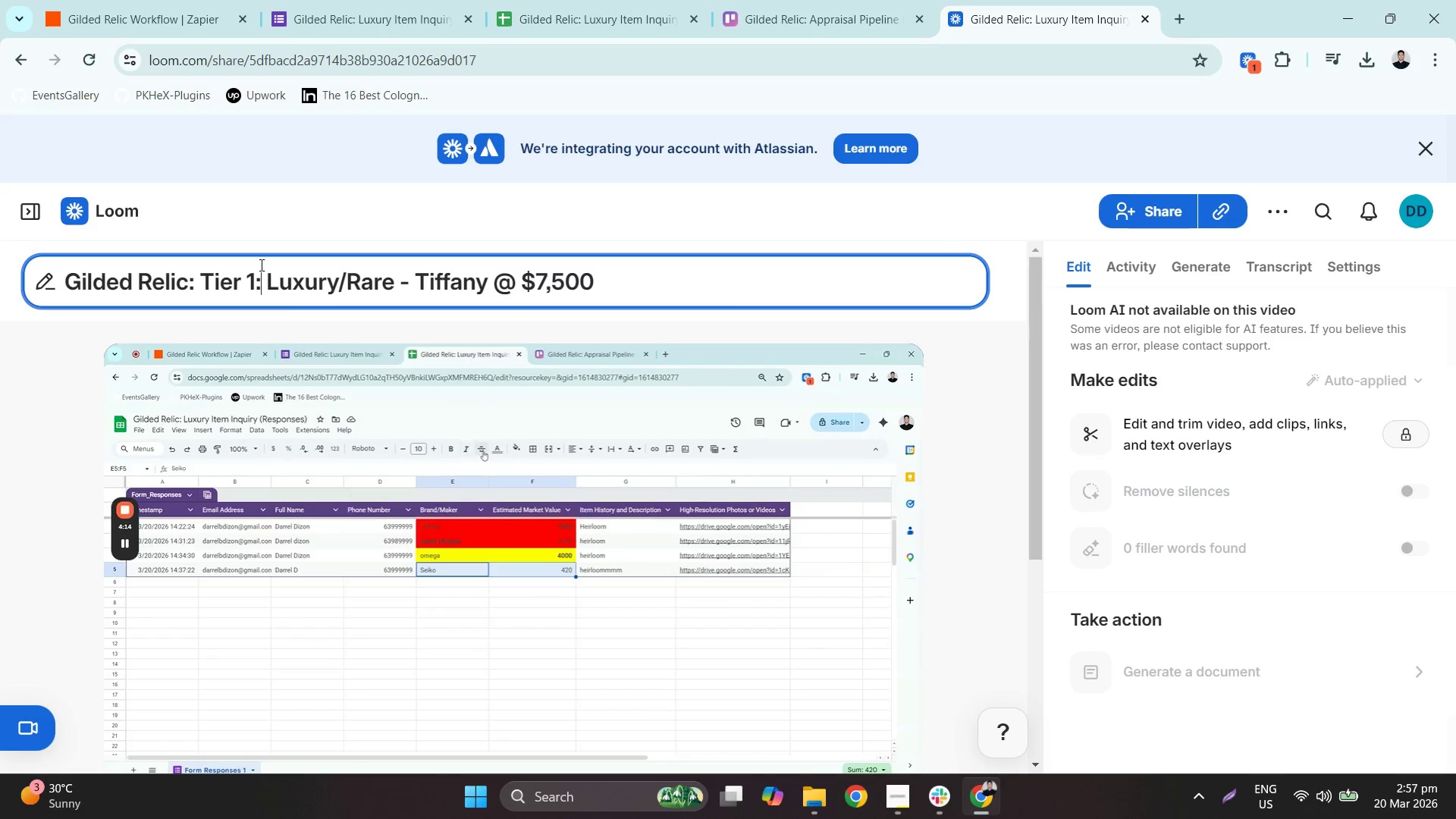 
left_click_drag(start_coordinate=[256, 268], to_coordinate=[250, 269])
 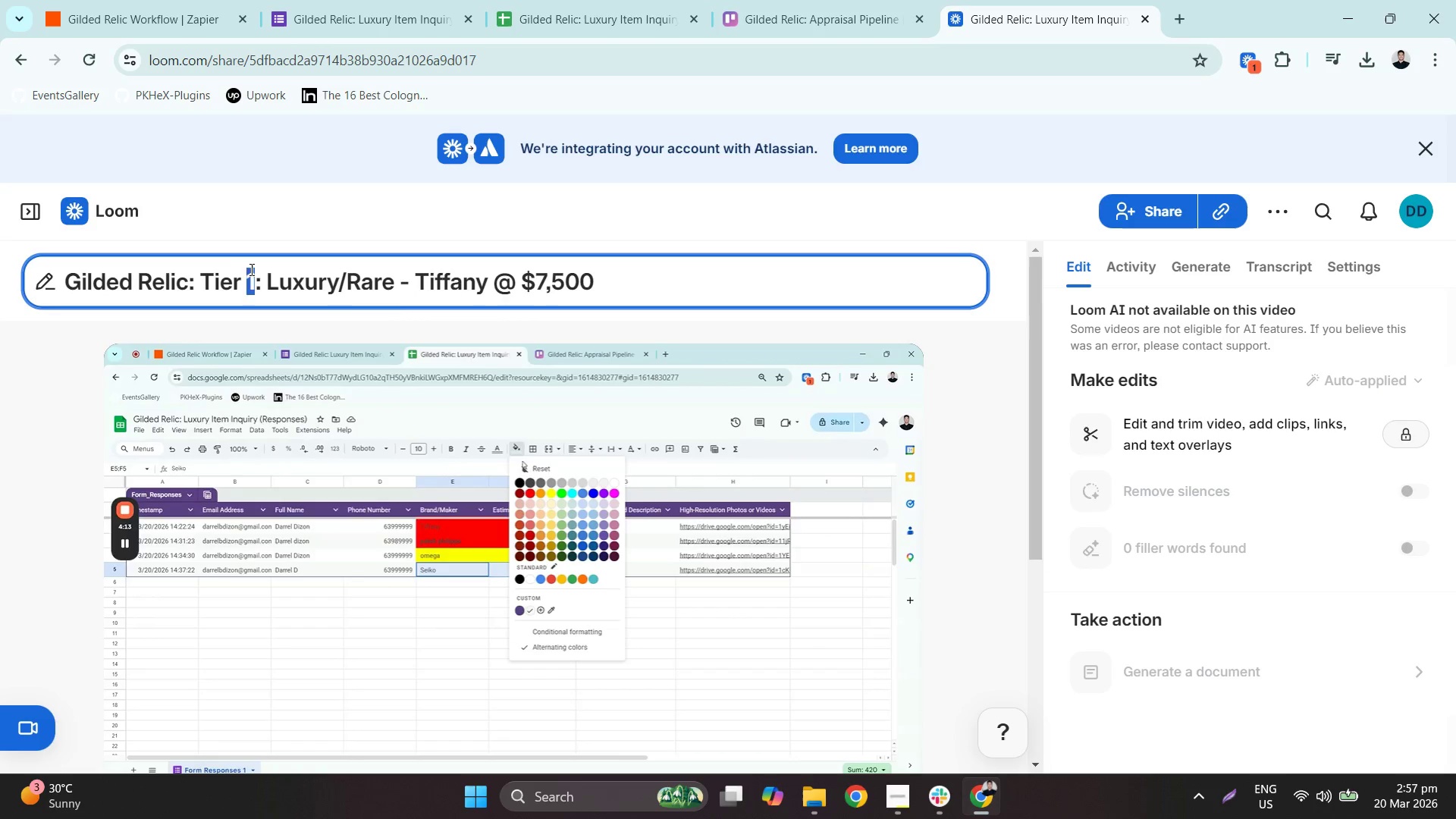 
key(3)
 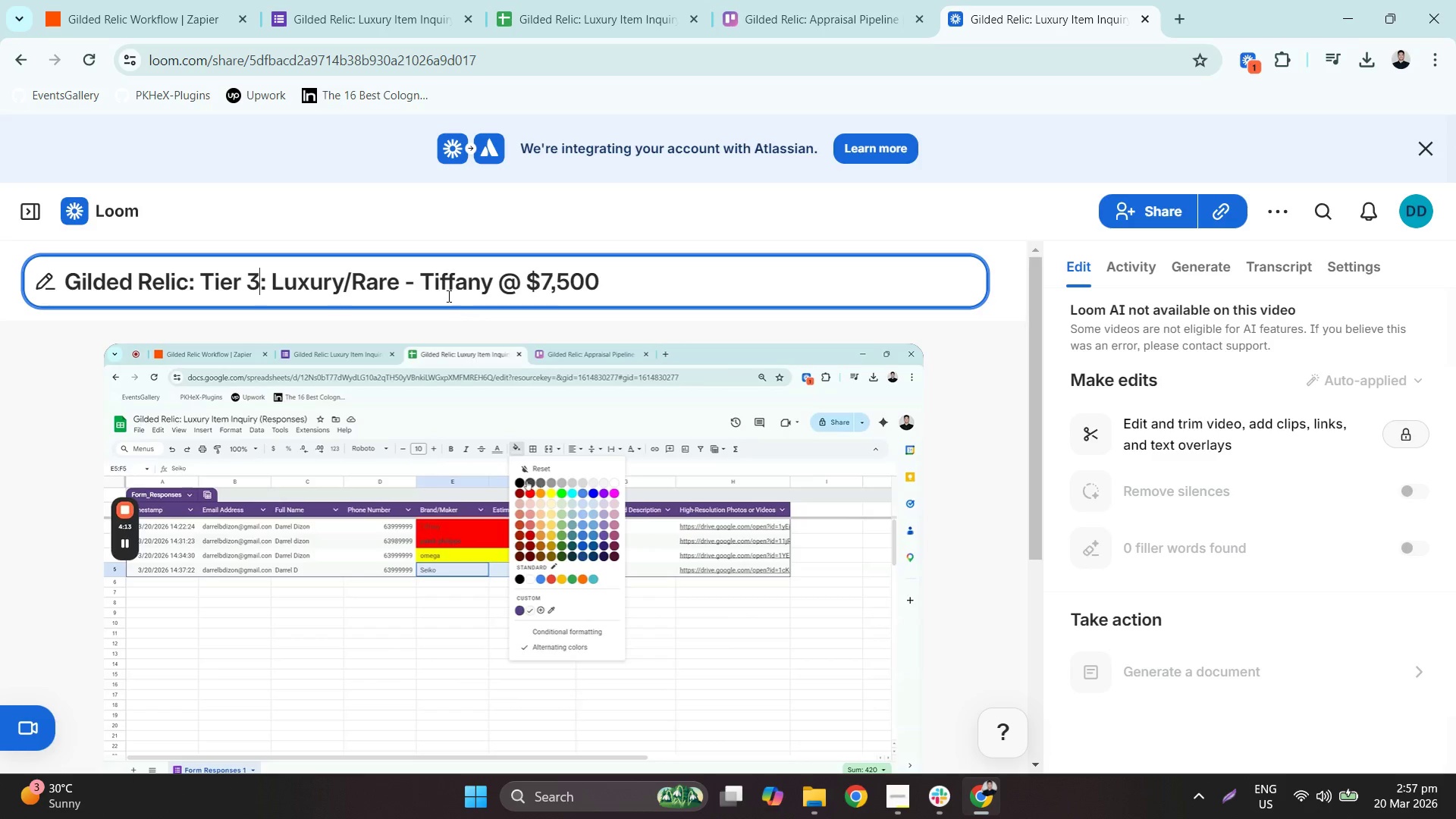 
double_click([441, 290])
 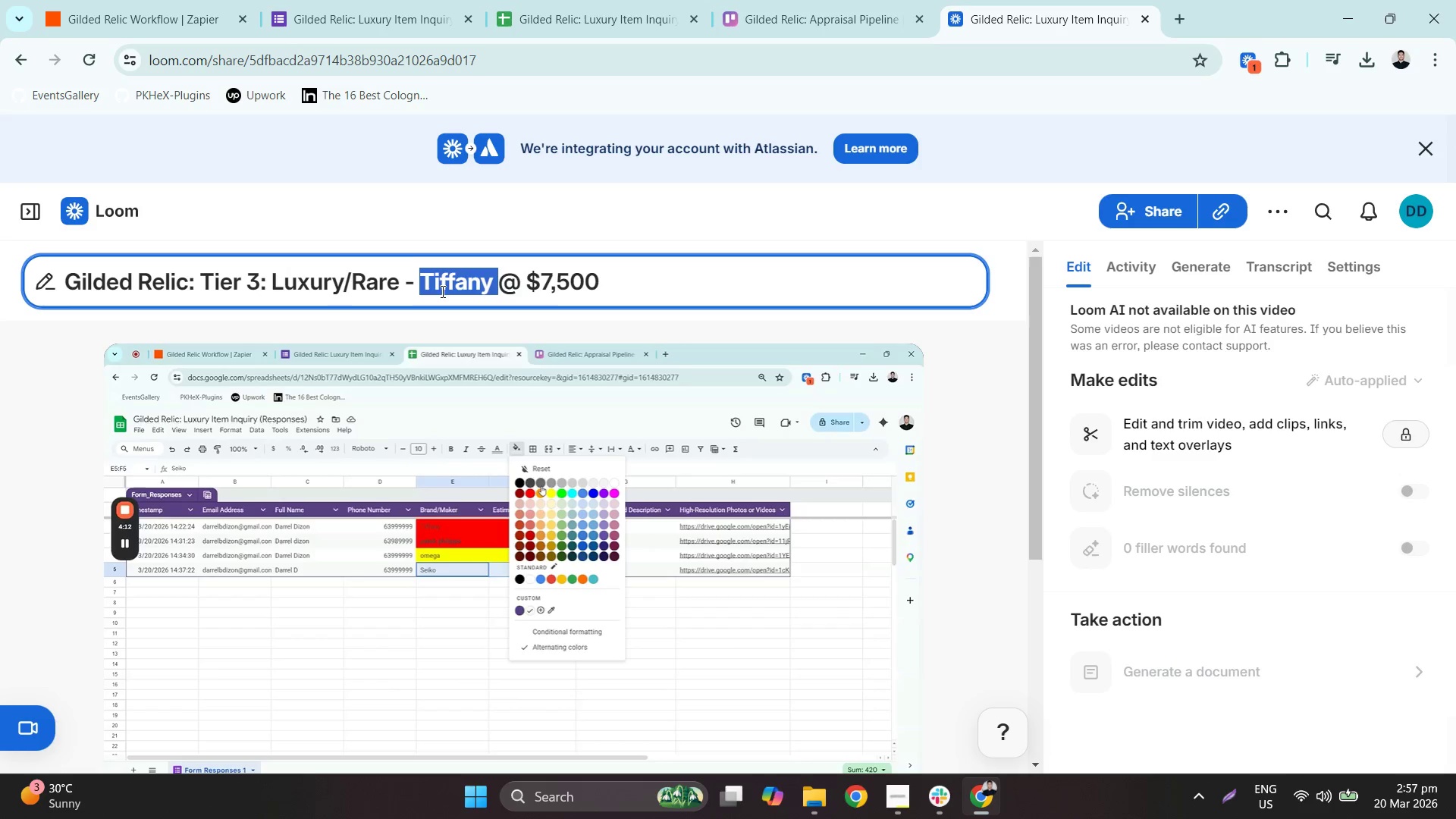 
type(Seiko )
 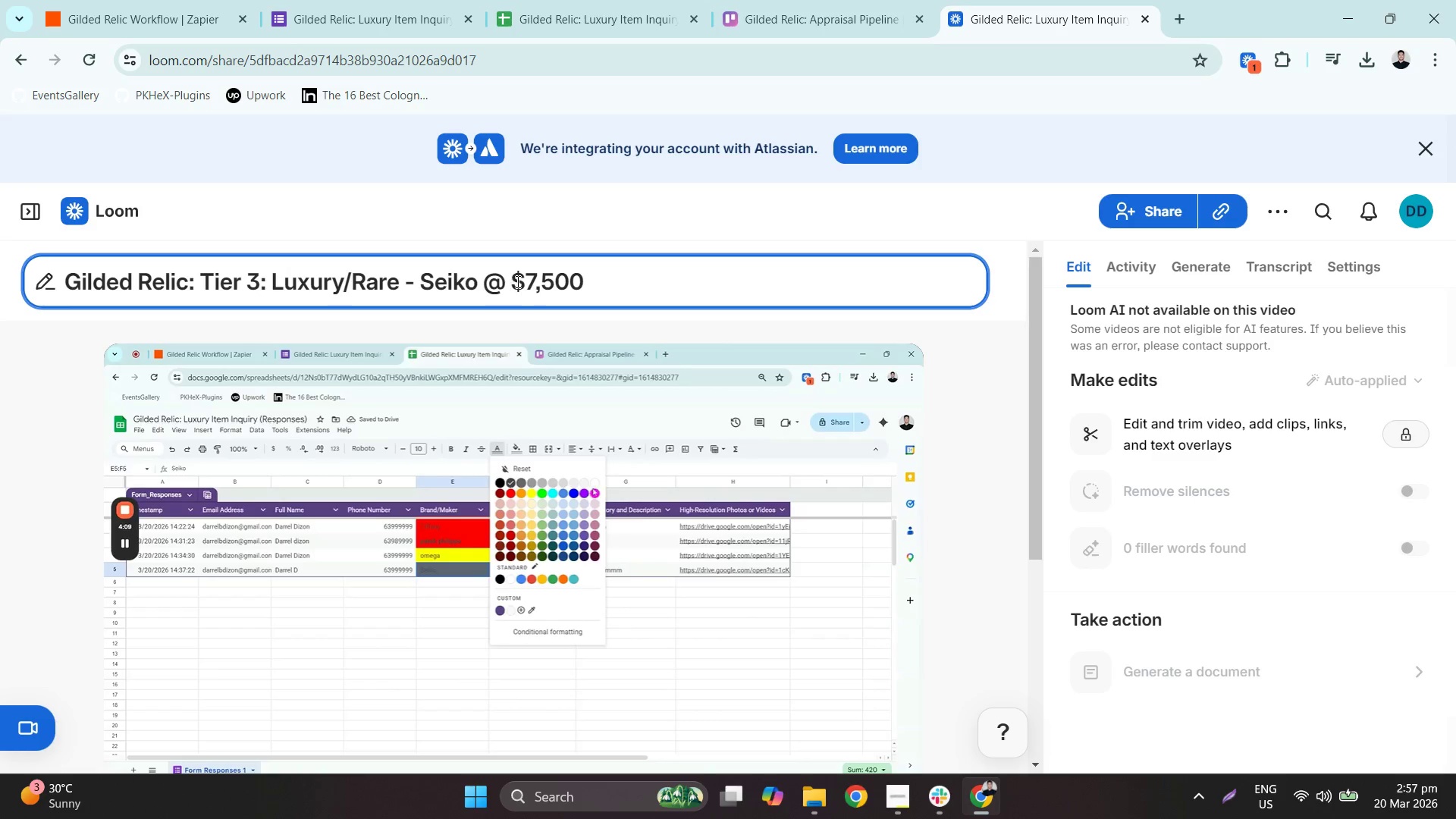 
left_click_drag(start_coordinate=[523, 281], to_coordinate=[649, 289])
 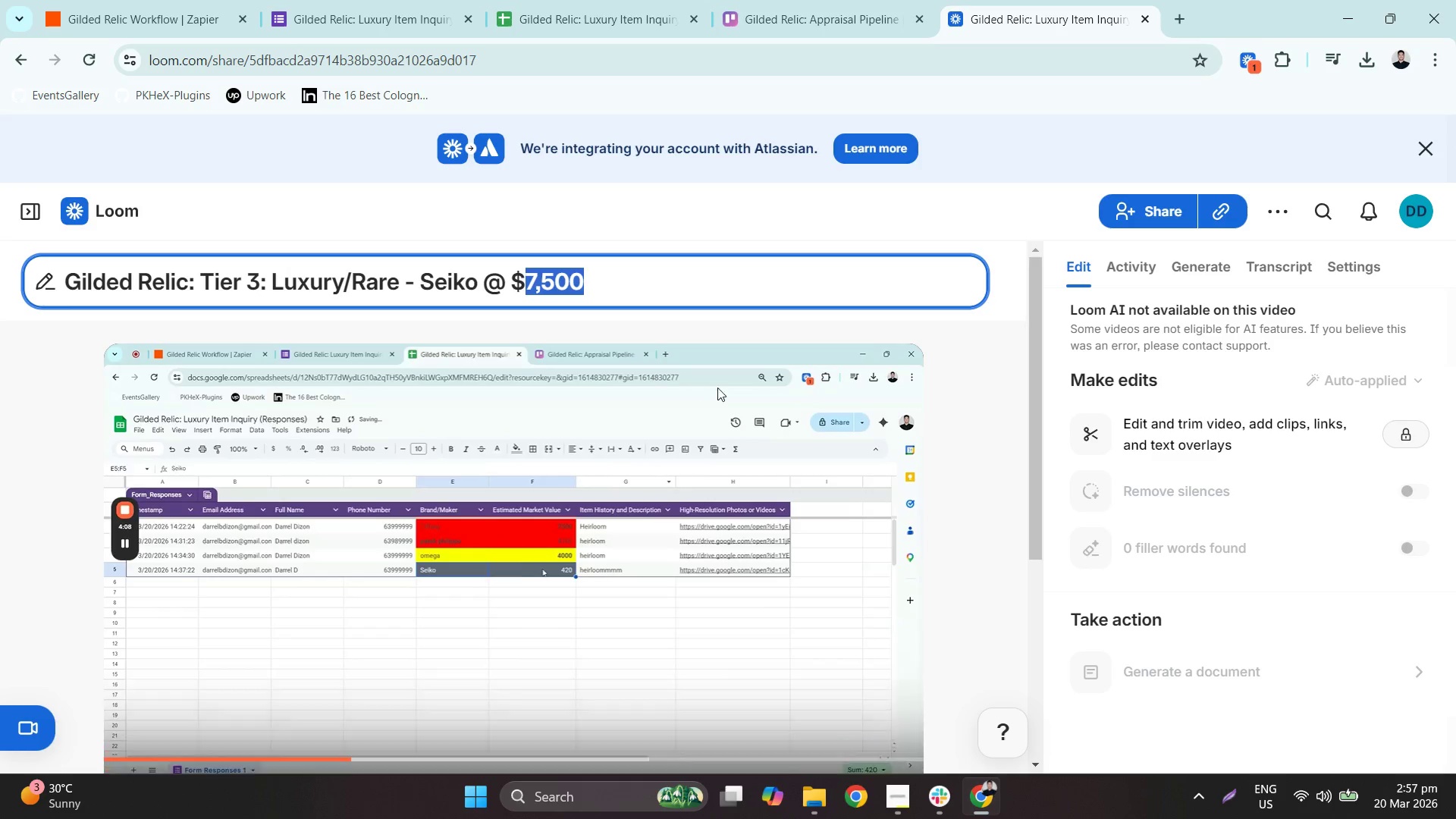 
type(420Reference)
 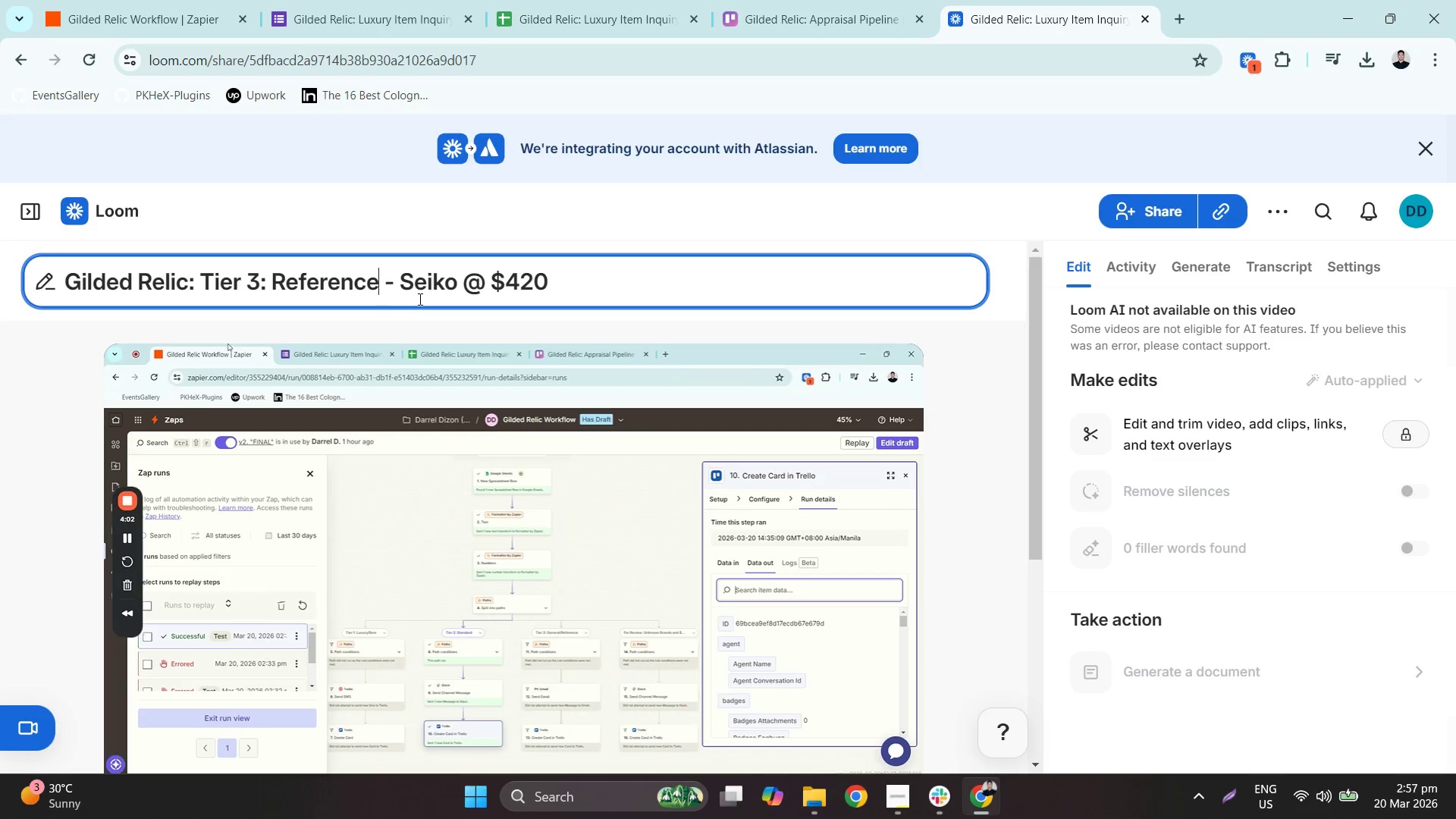 
left_click_drag(start_coordinate=[275, 279], to_coordinate=[402, 283])
 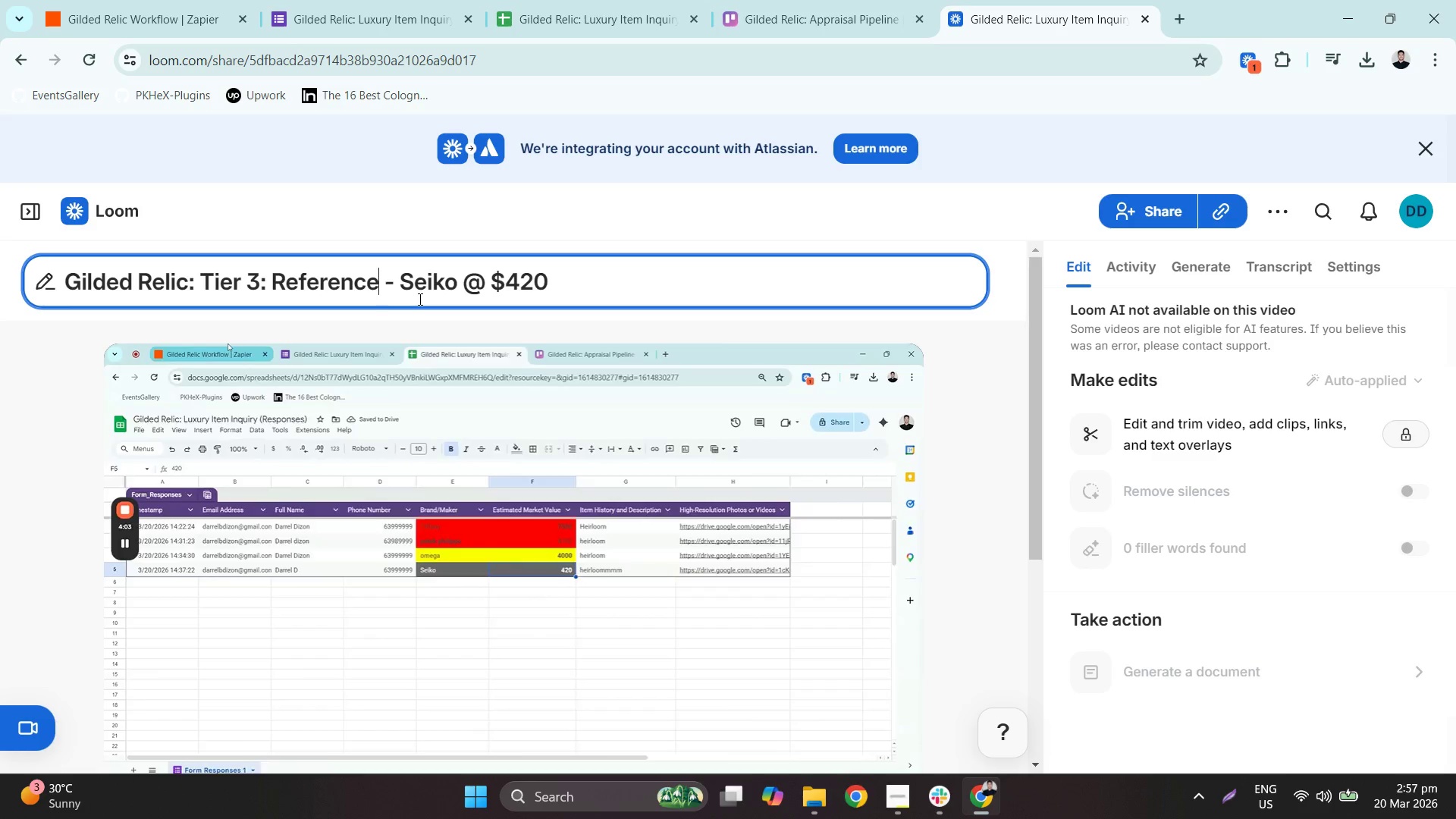 
hold_key(key=ControlLeft, duration=1.17)
 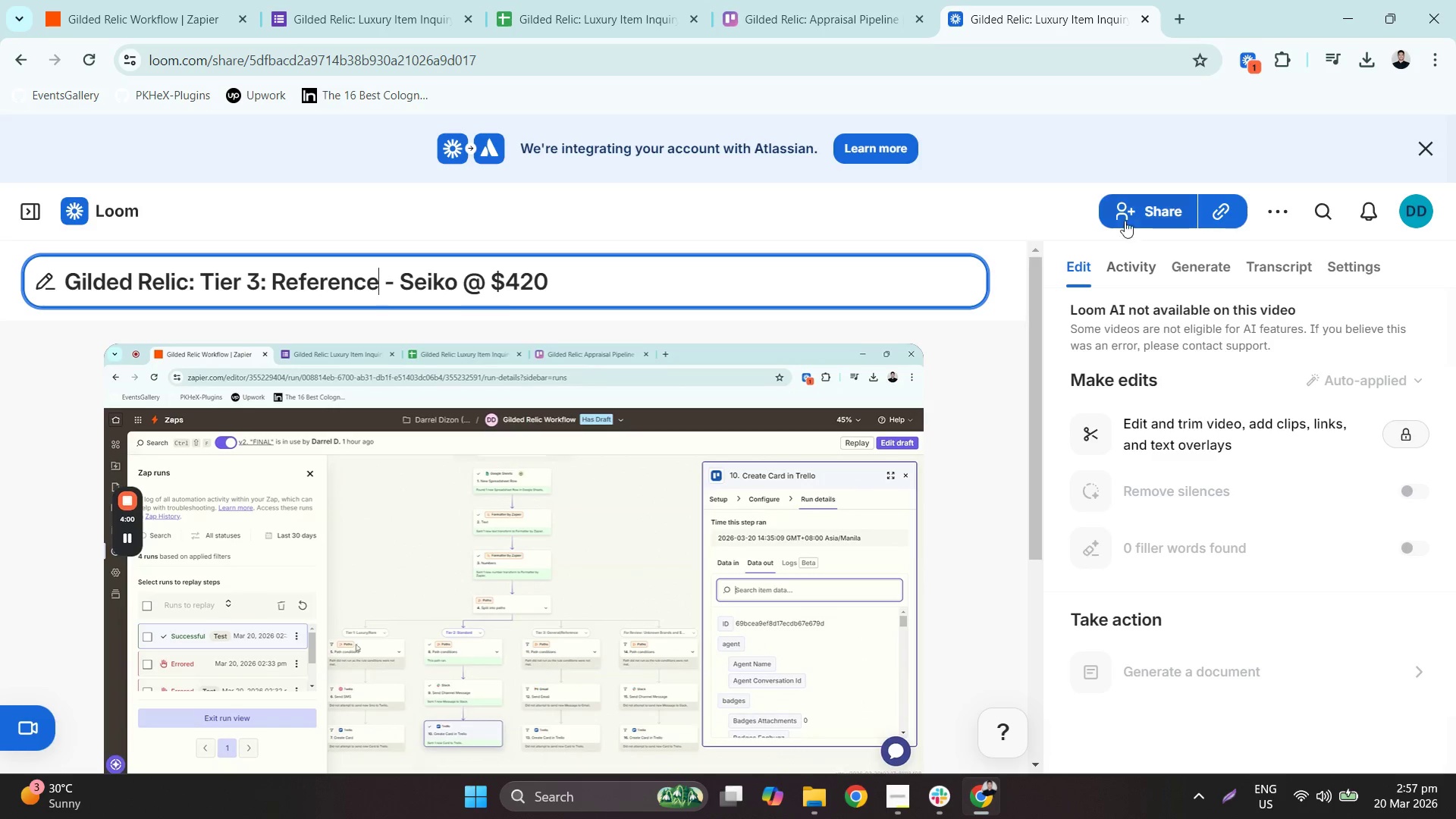 
left_click([1003, 206])
 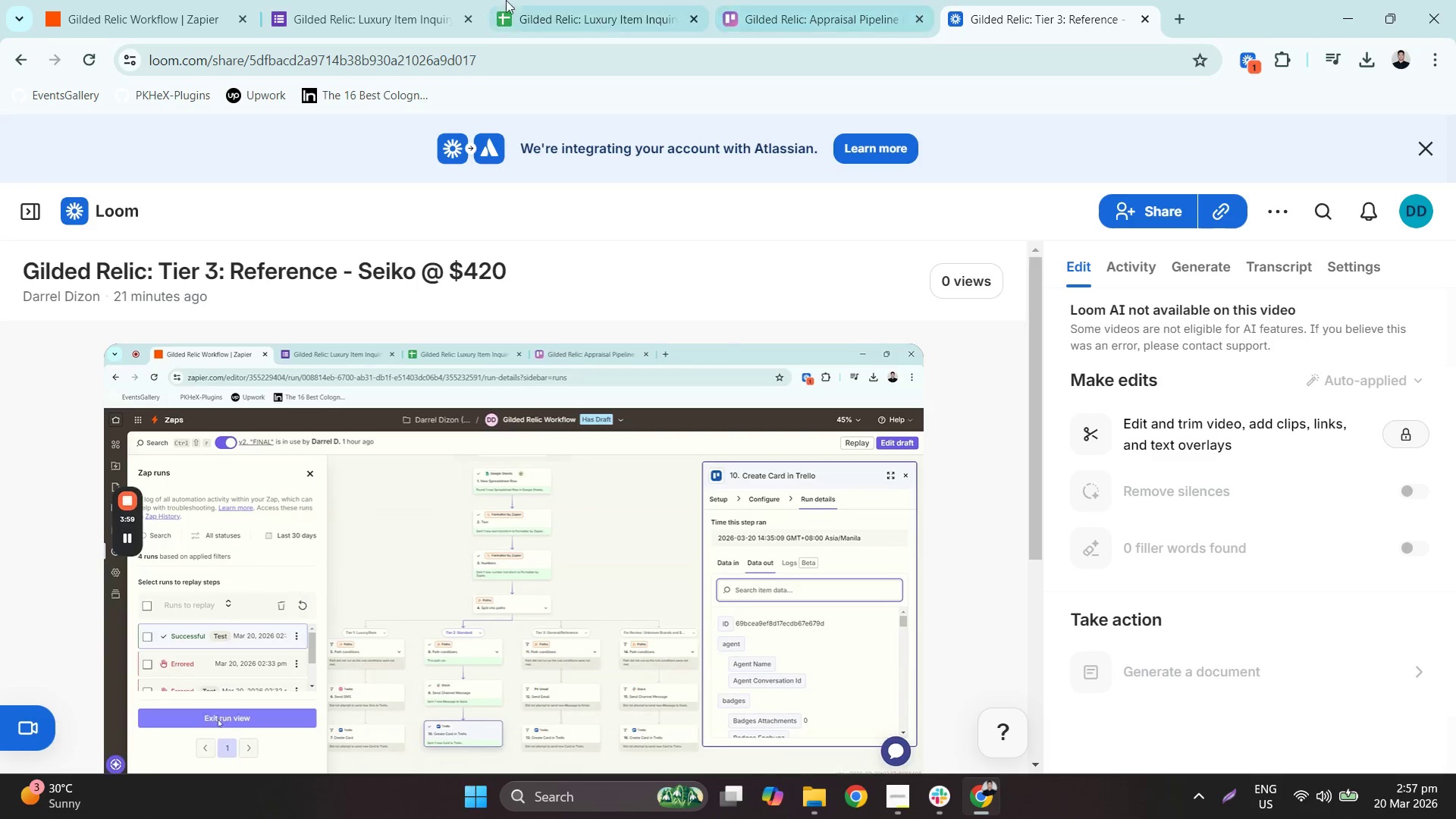 
left_click([26, 62])
 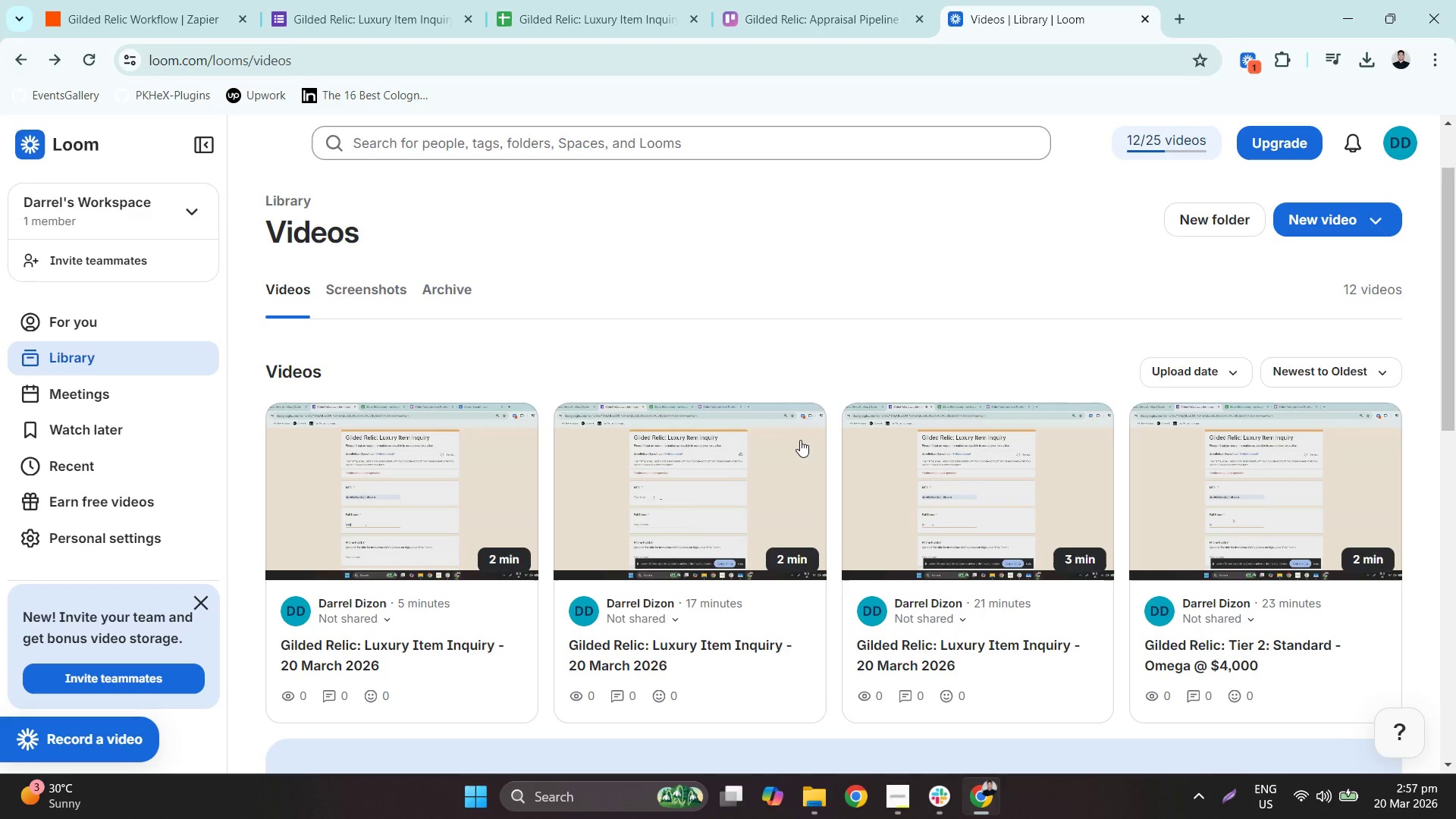 
left_click([717, 485])
 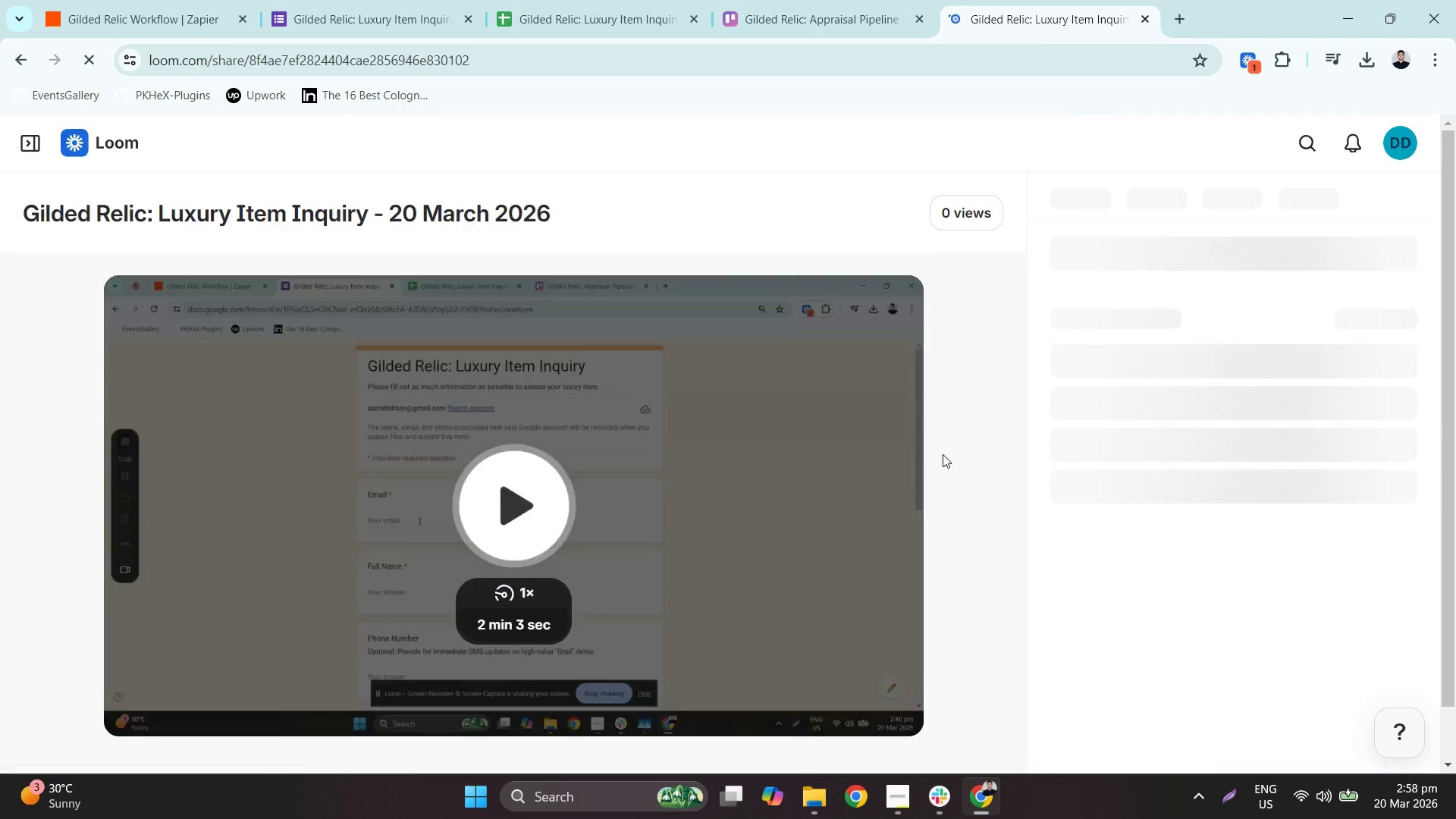 
left_click([329, 206])
 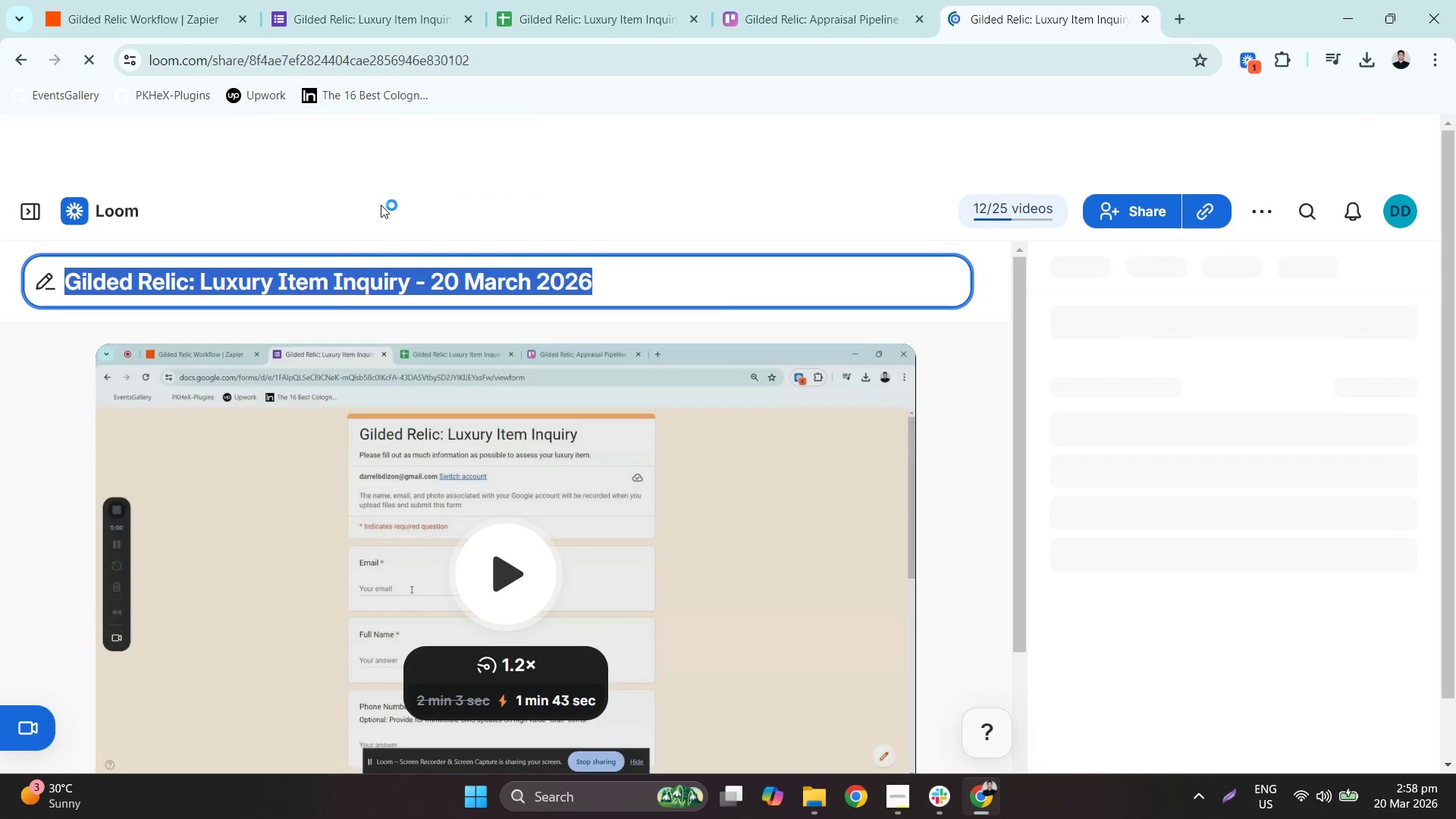 
key(Control+ControlLeft)
 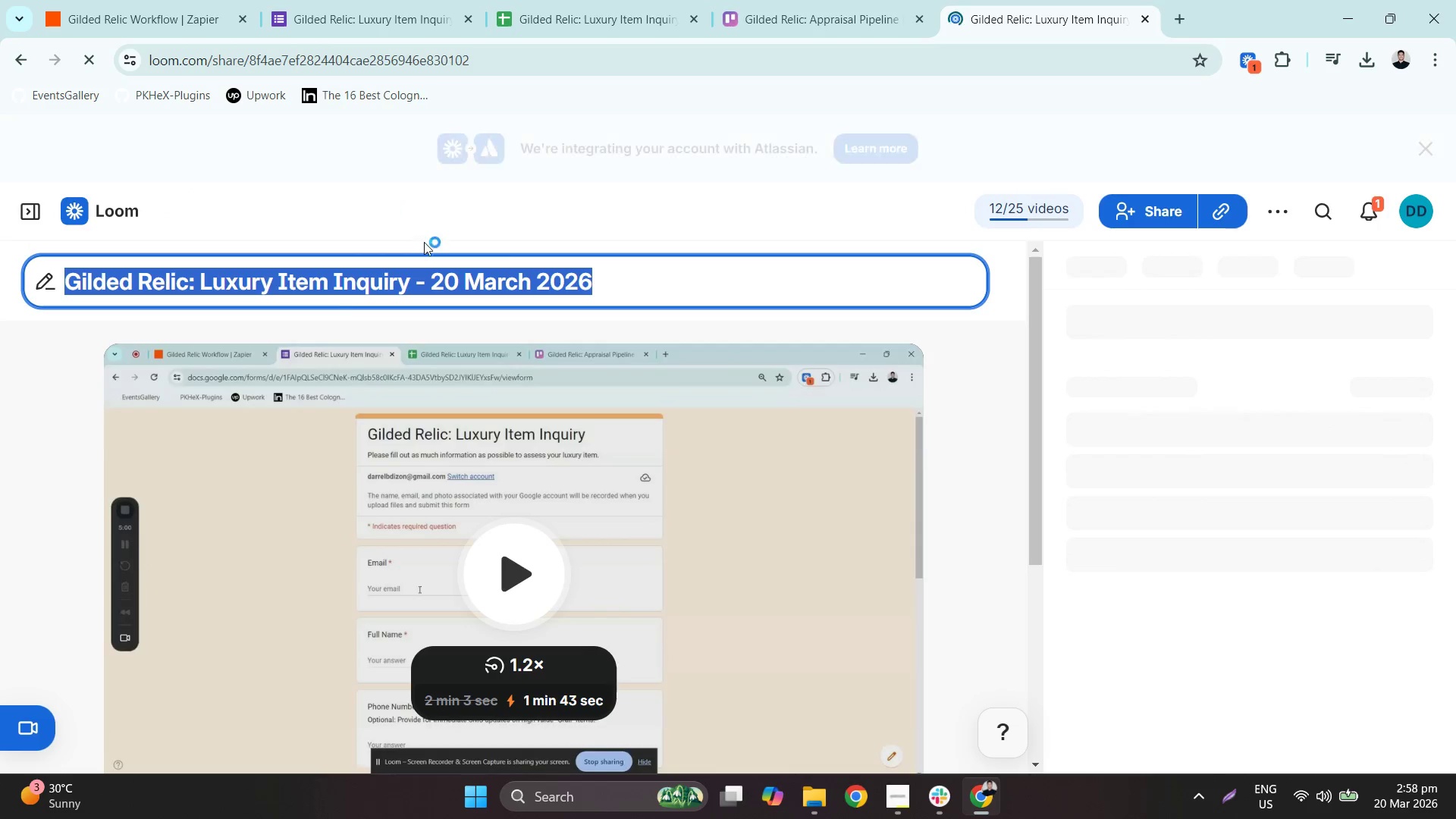 
key(Control+V)
 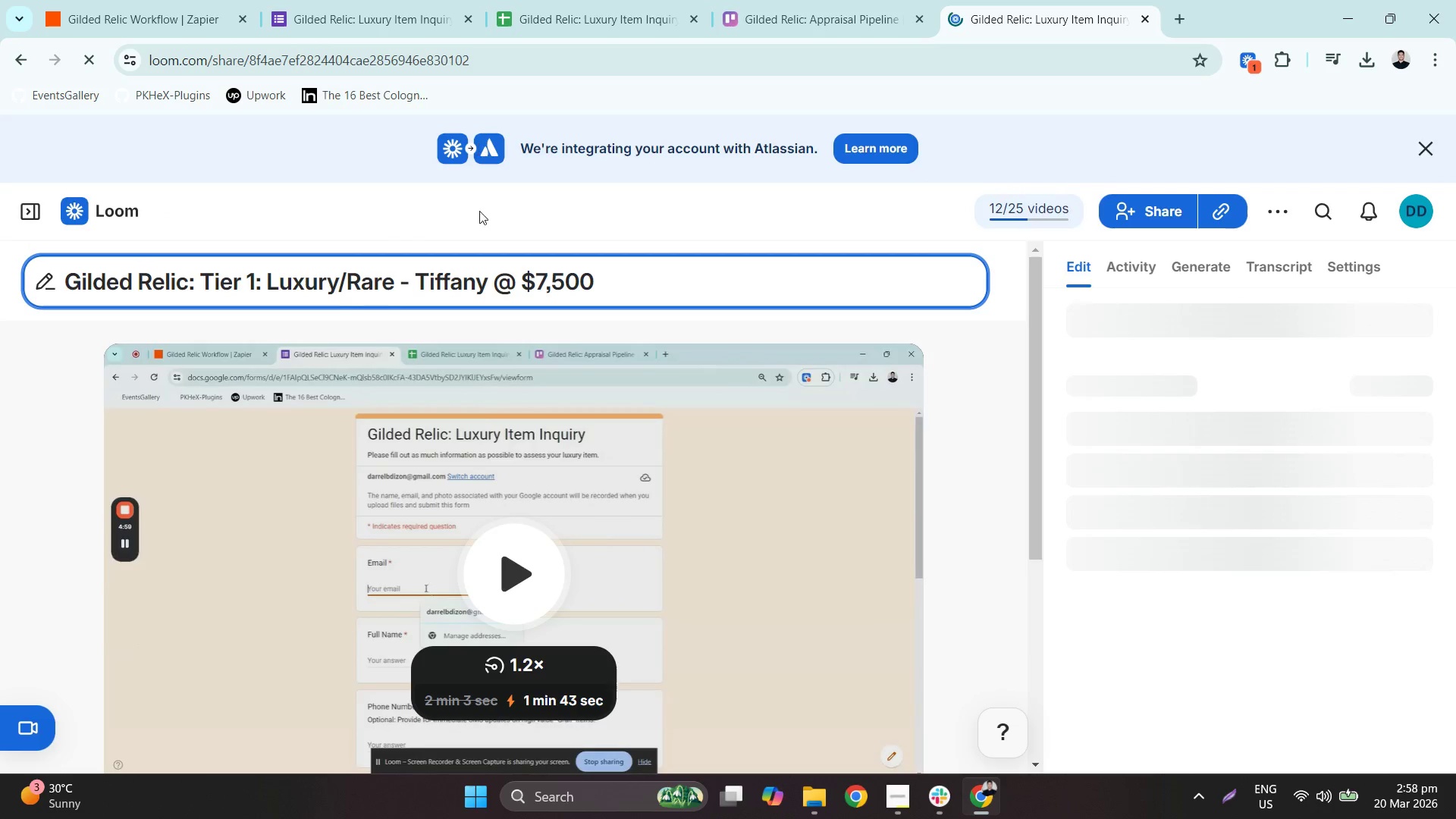 
left_click([527, 562])
 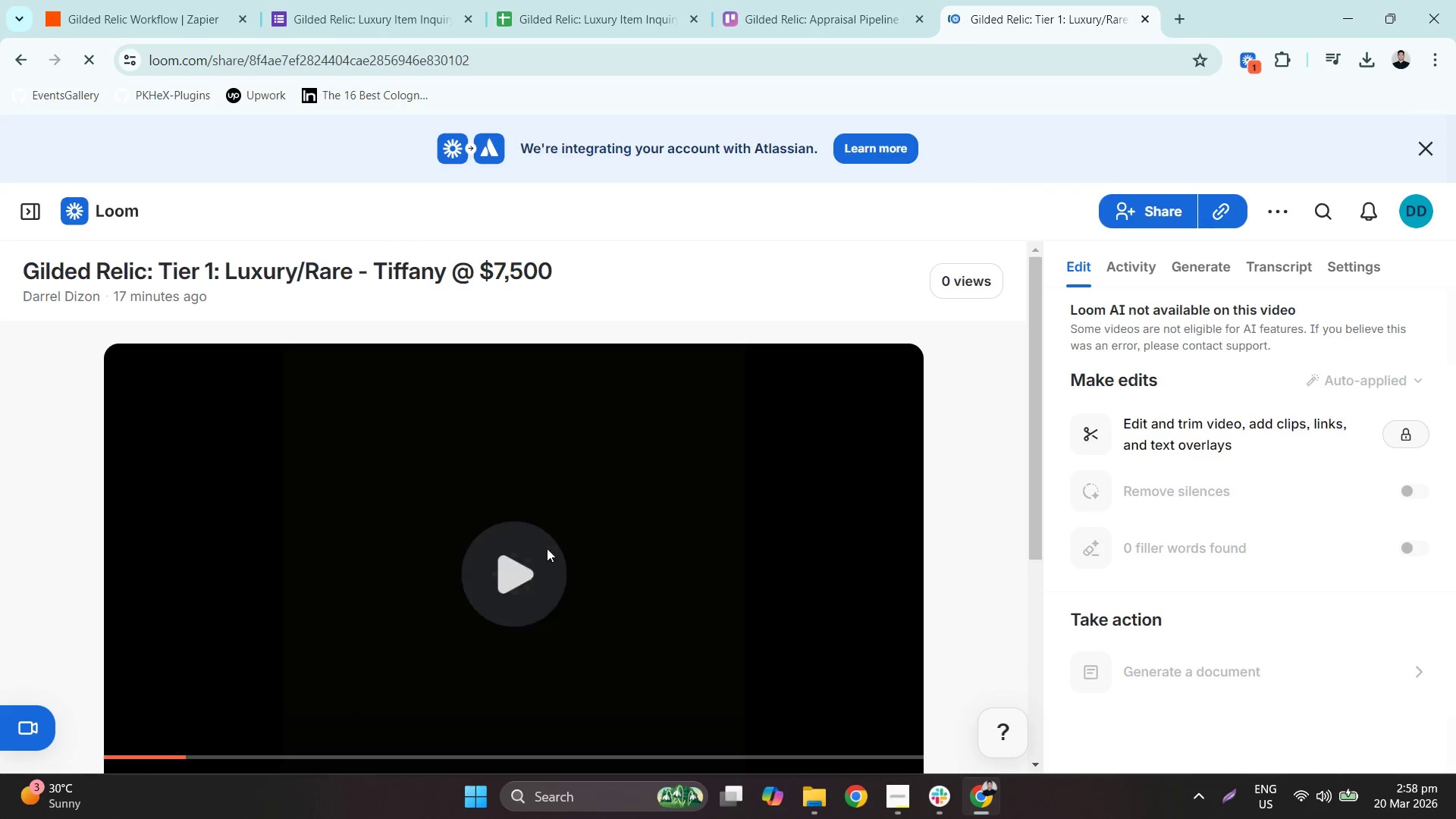 
scroll: coordinate [554, 548], scroll_direction: down, amount: 1.0
 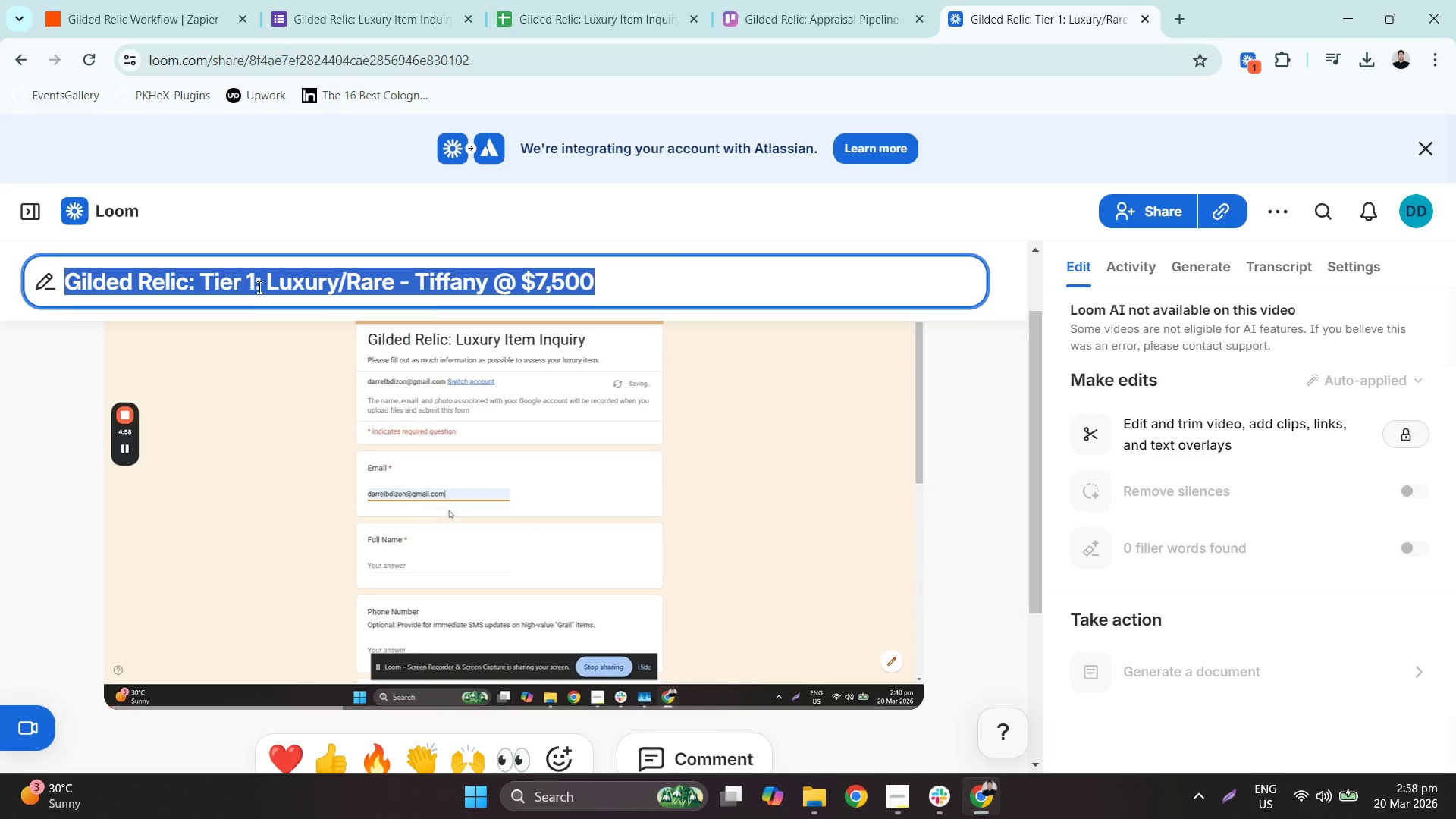 
left_click([254, 282])
 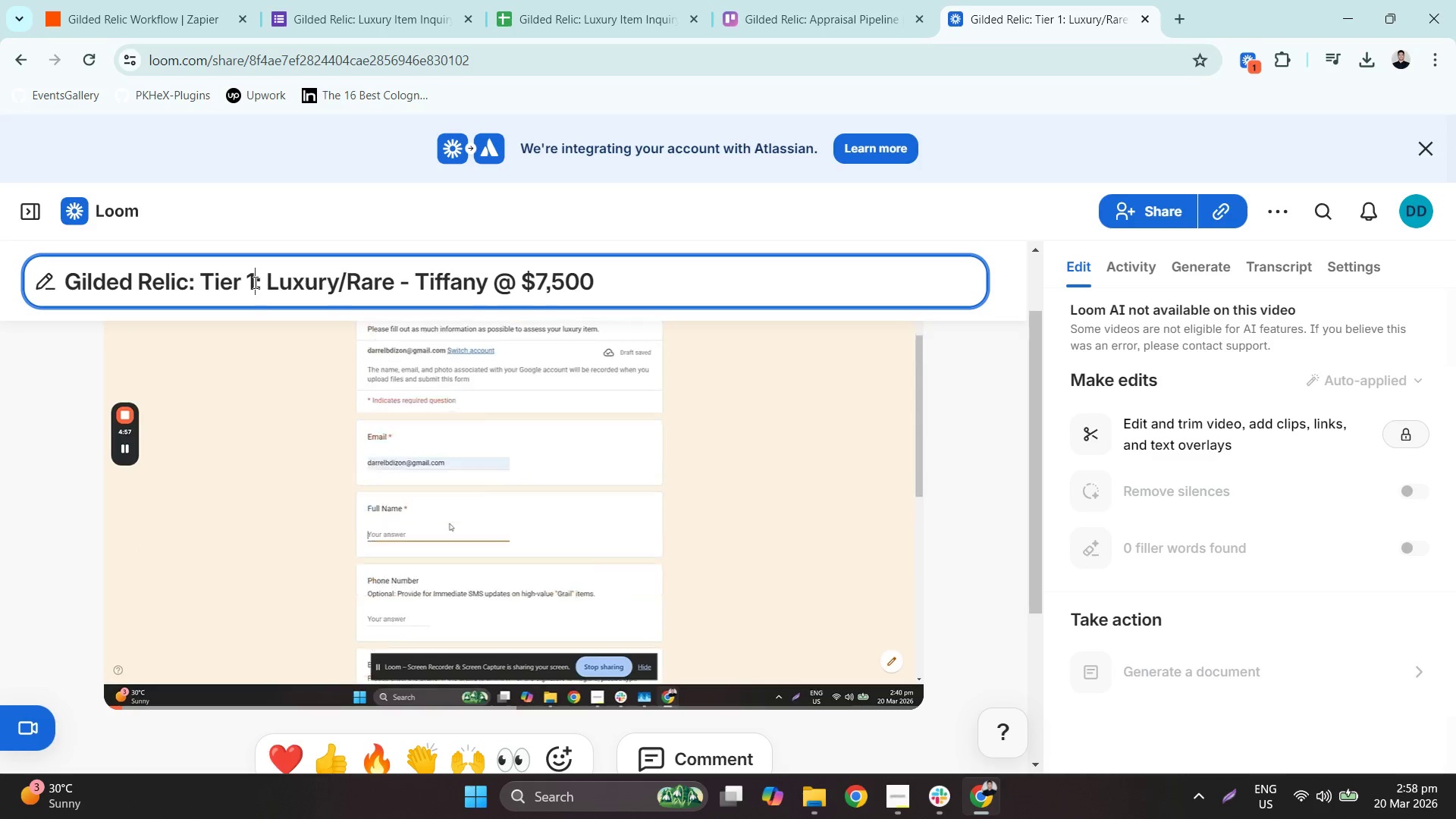 
left_click_drag(start_coordinate=[254, 282], to_coordinate=[228, 281])
 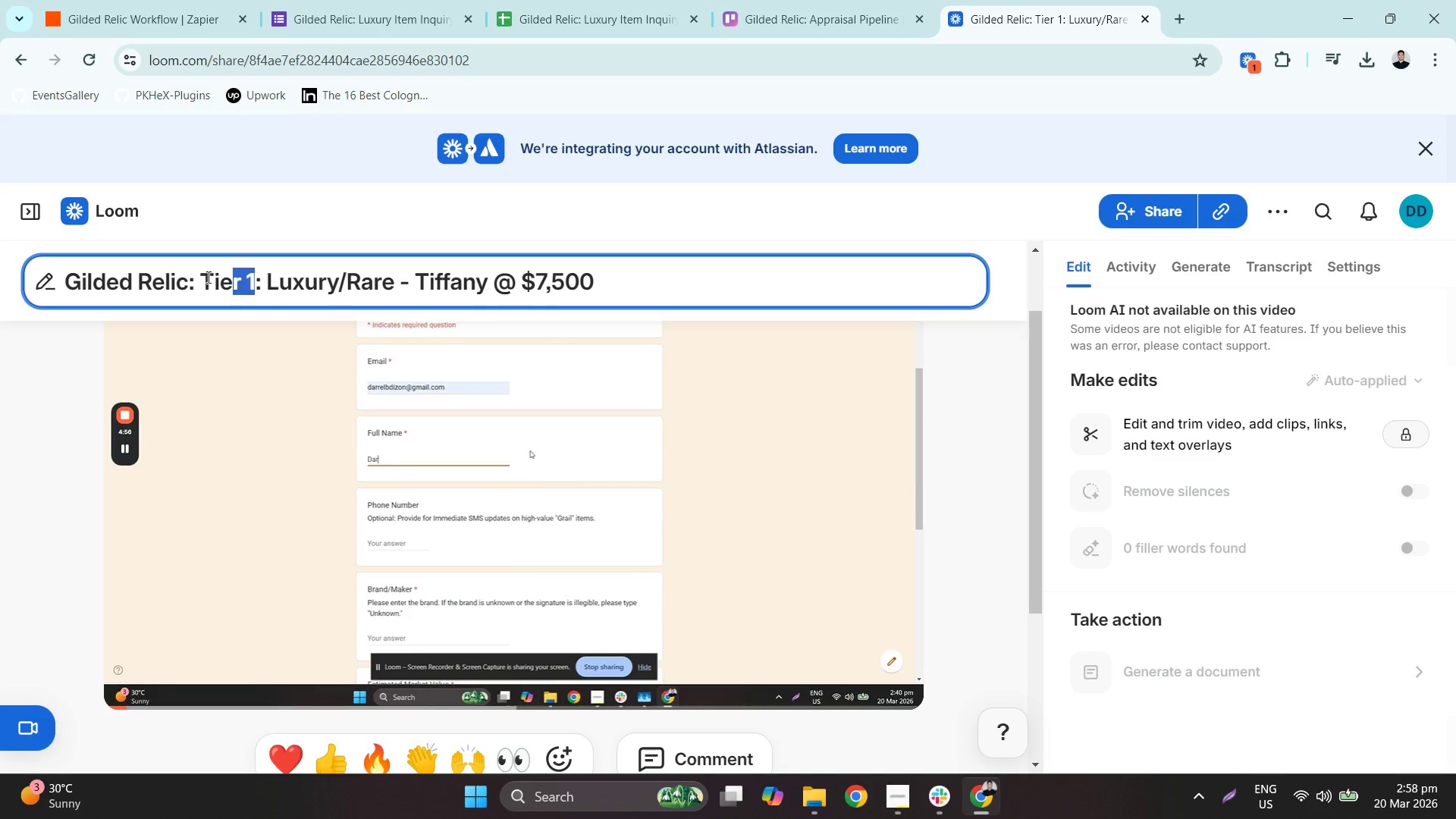 
left_click_drag(start_coordinate=[206, 277], to_coordinate=[260, 274])
 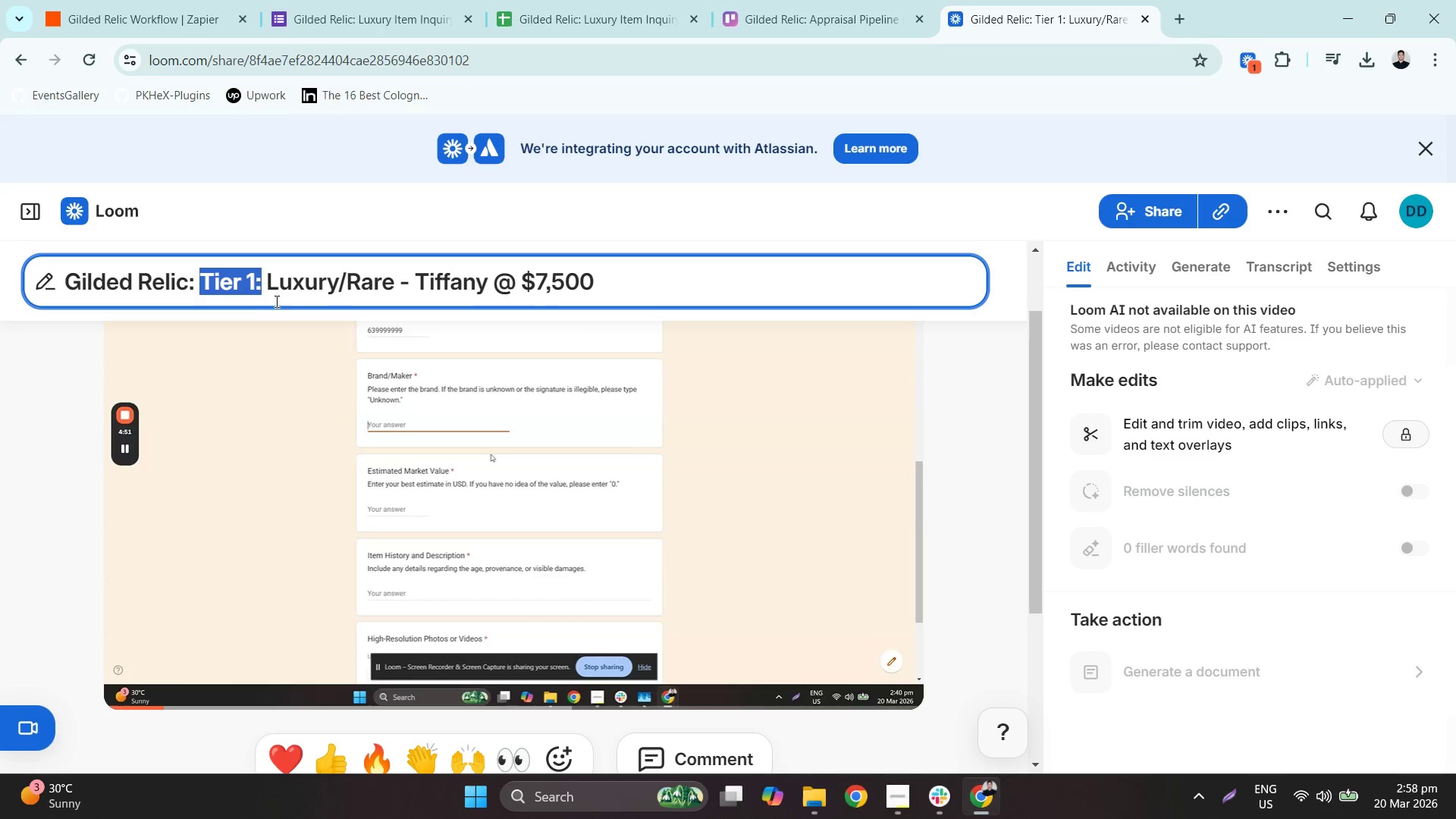 
wait(5.27)
 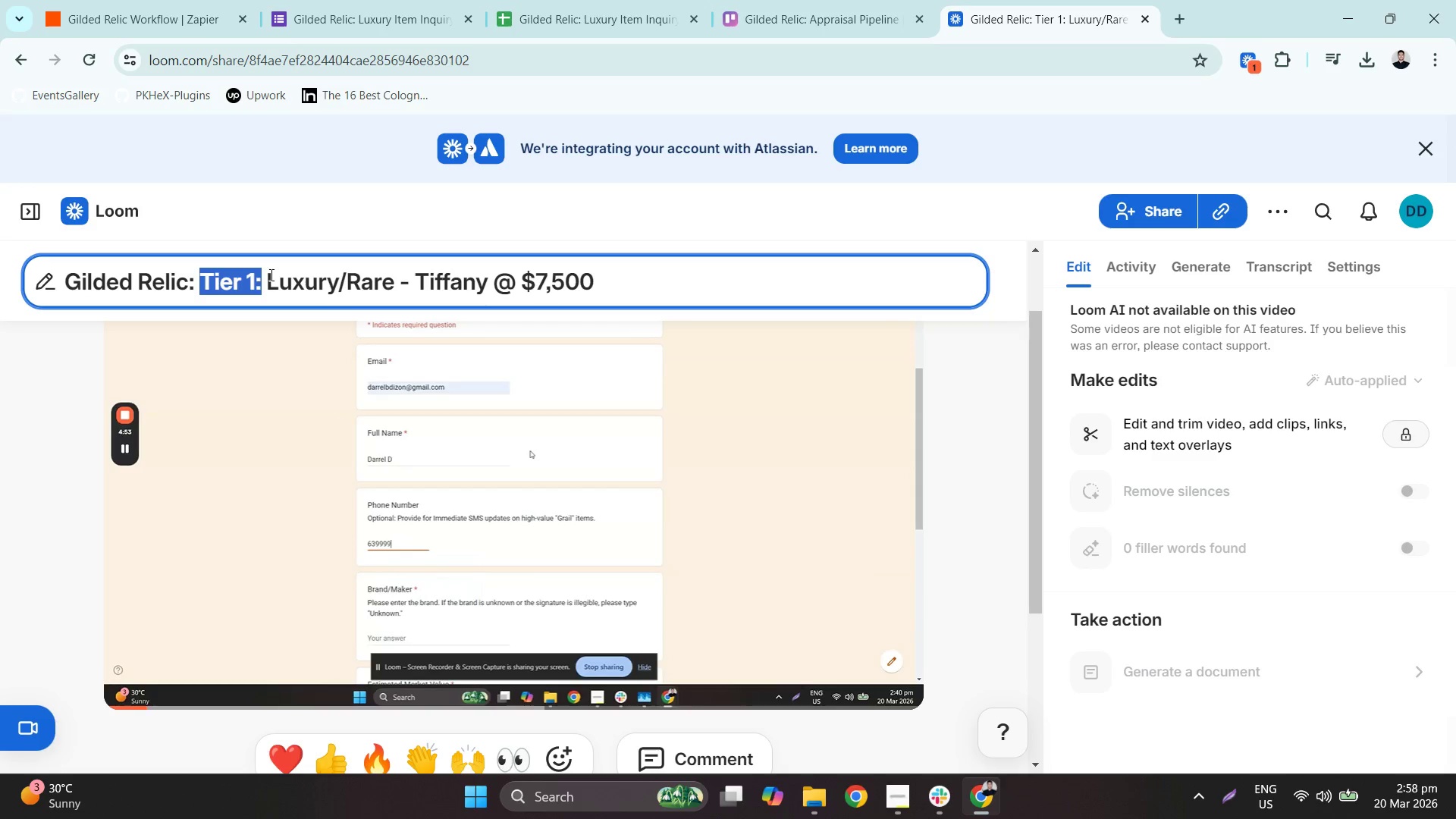 
type(Unknown [Delete][Delete][Delete][Delete])
 